 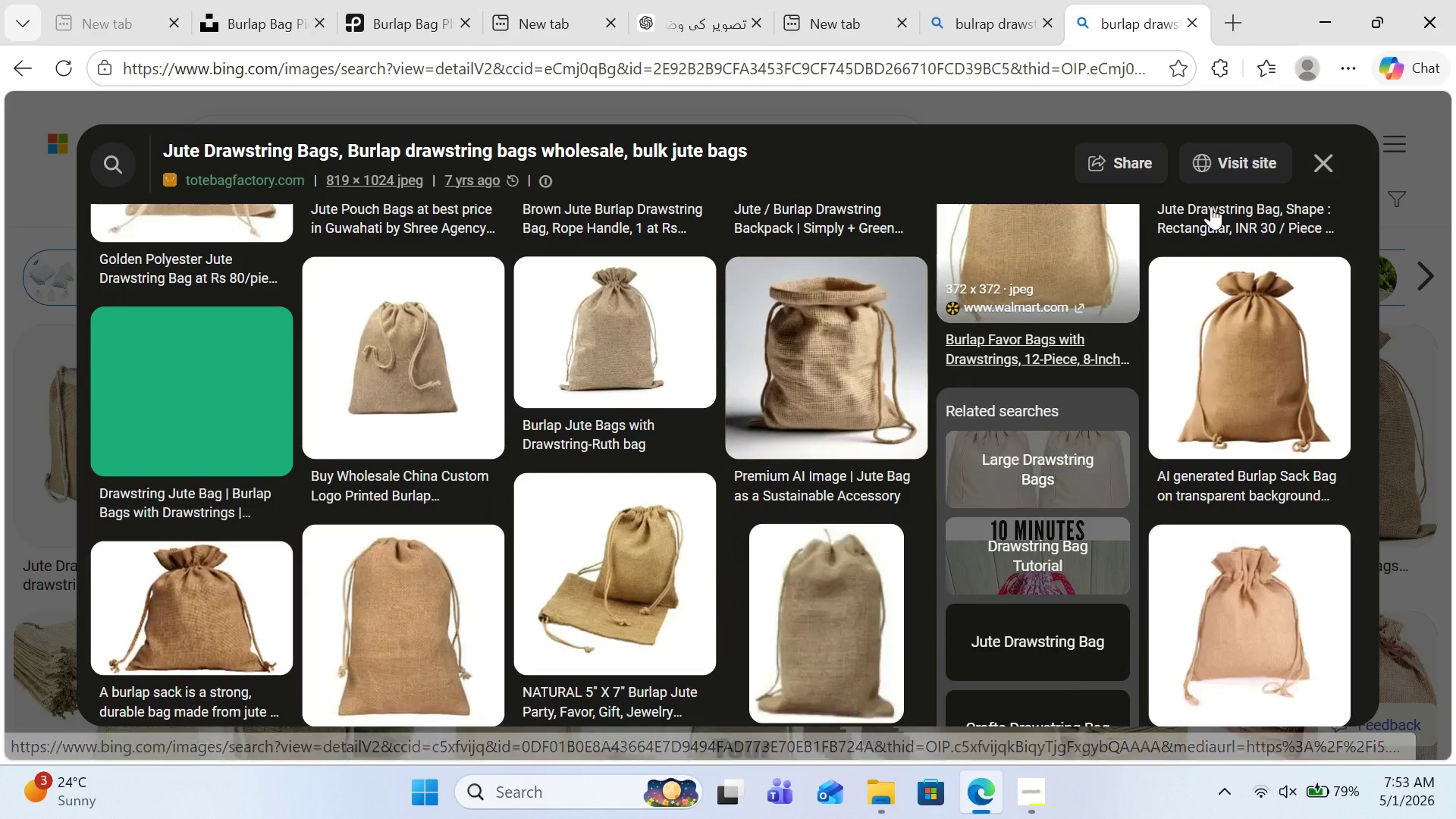 
left_click([1318, 165])
 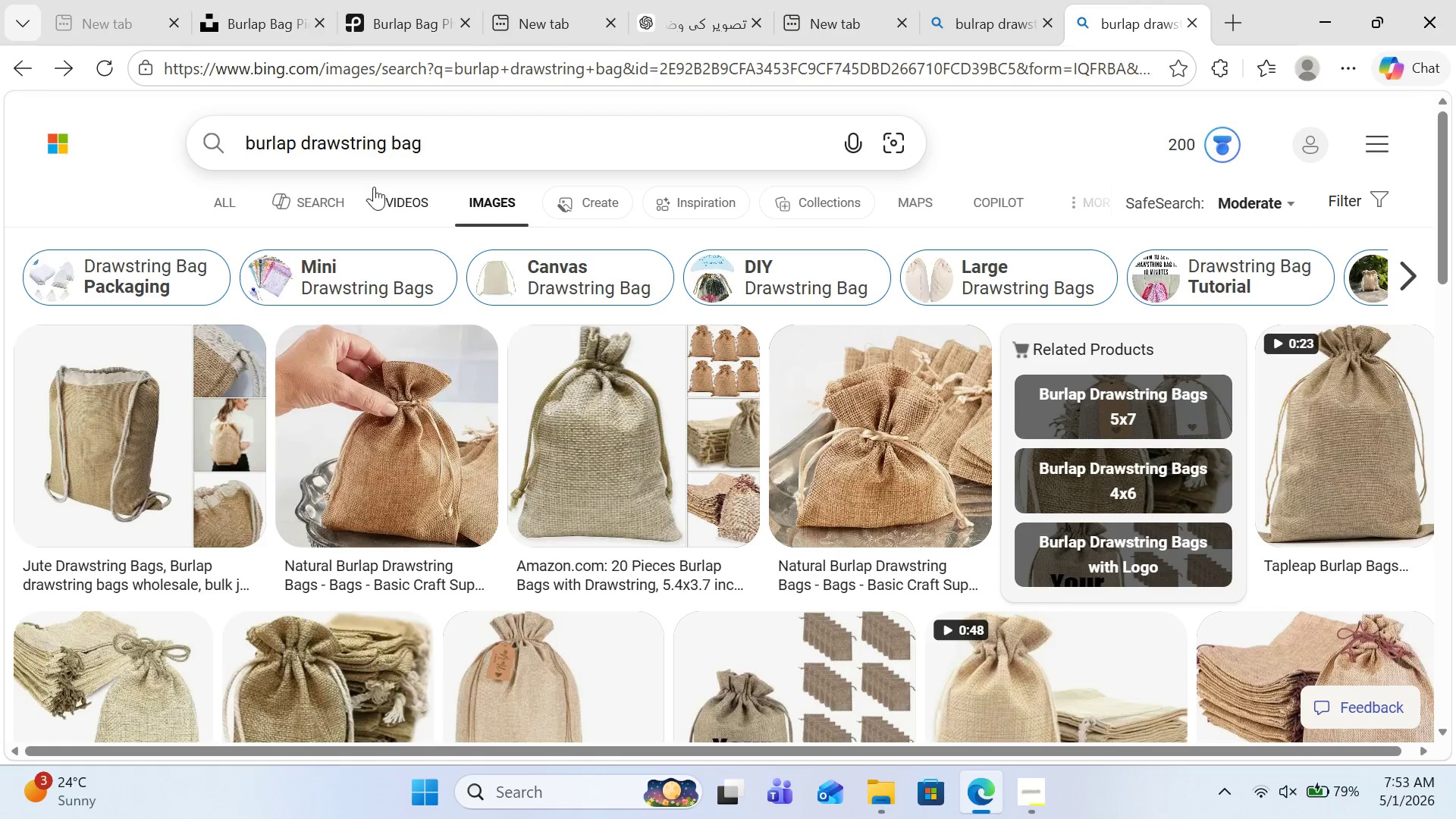 
left_click([476, 136])
 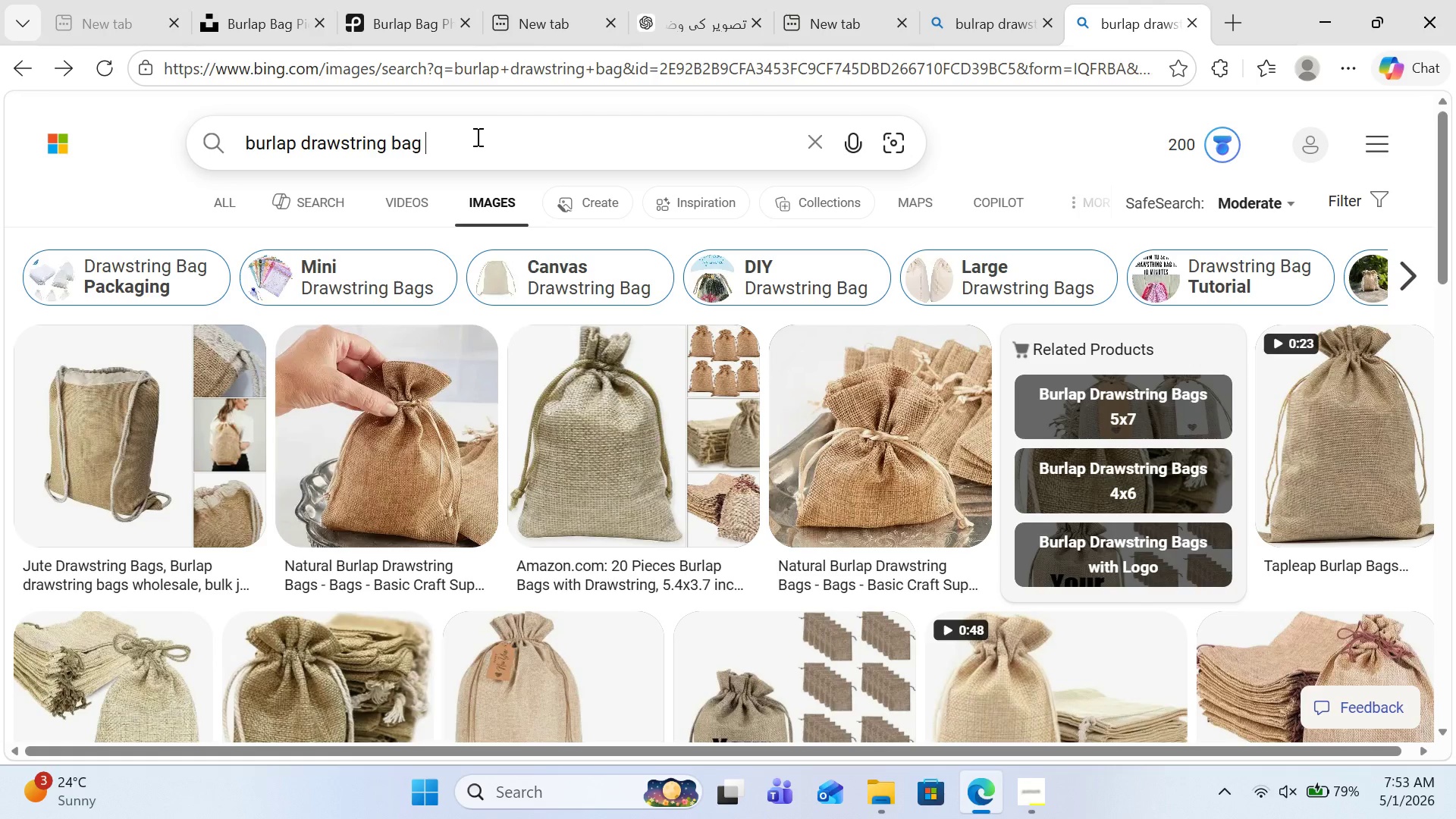 
type( hd)
 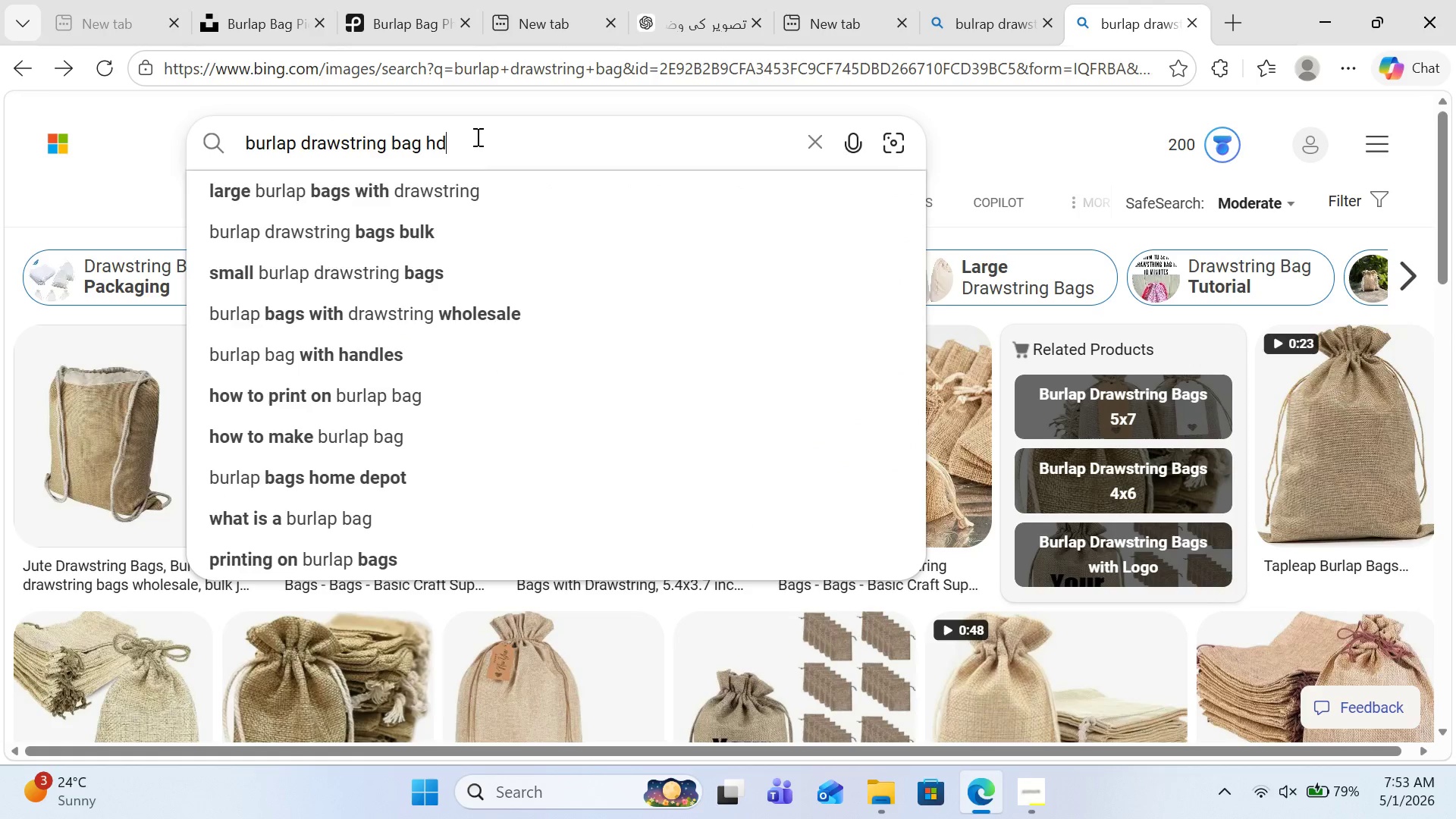 
key(Enter)
 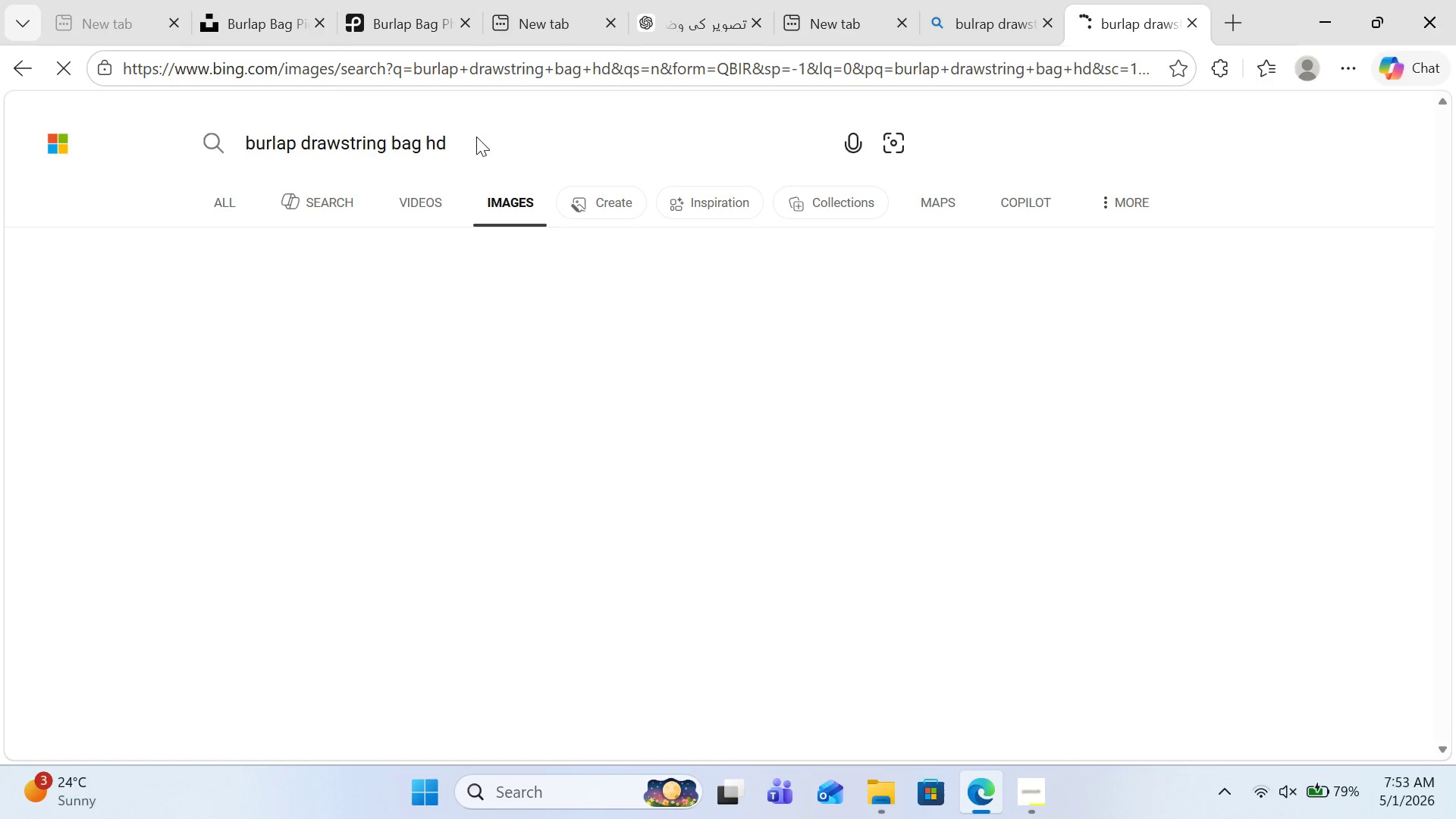 
left_click([479, 141])
 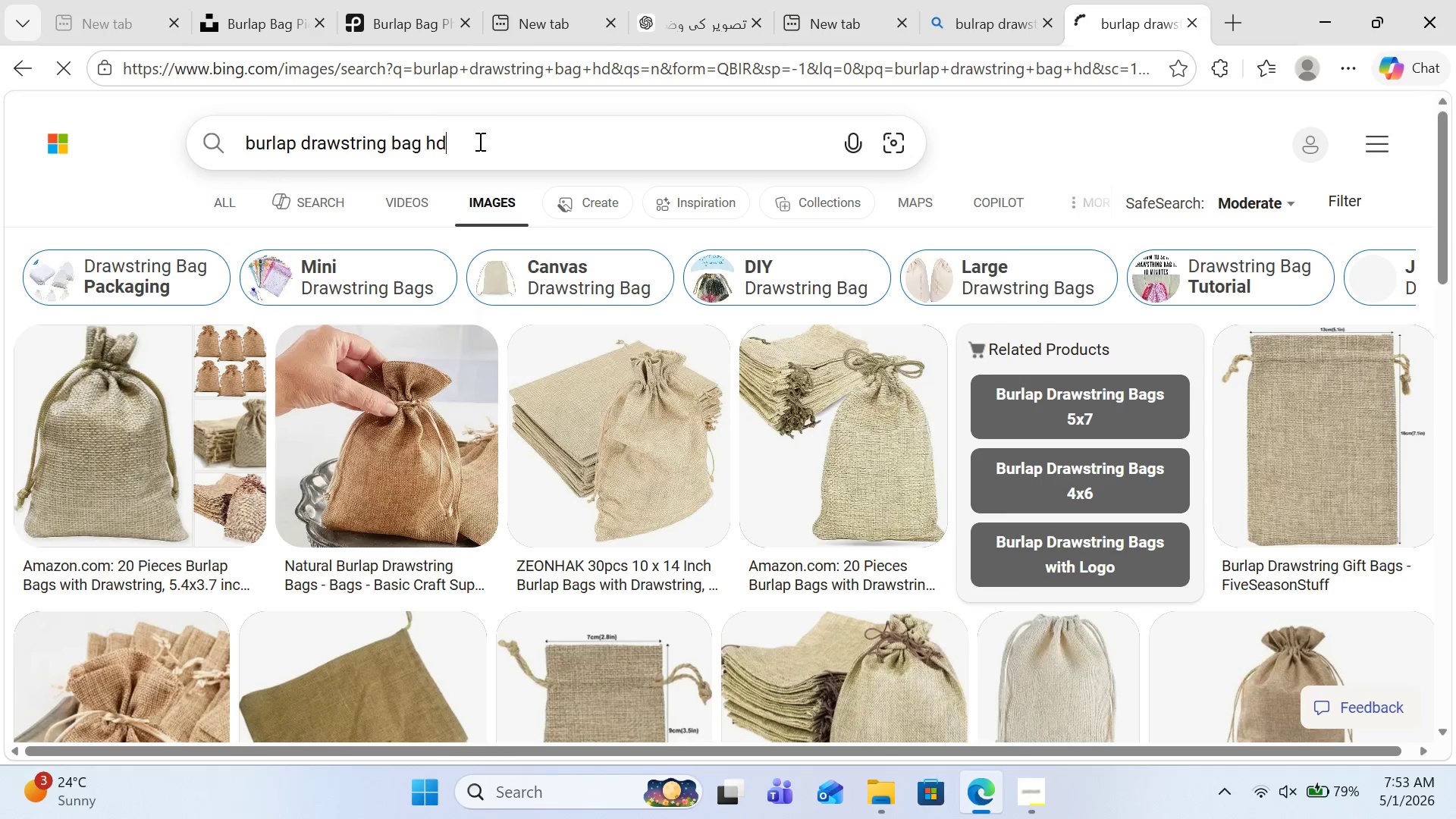 
key(Control+A)
 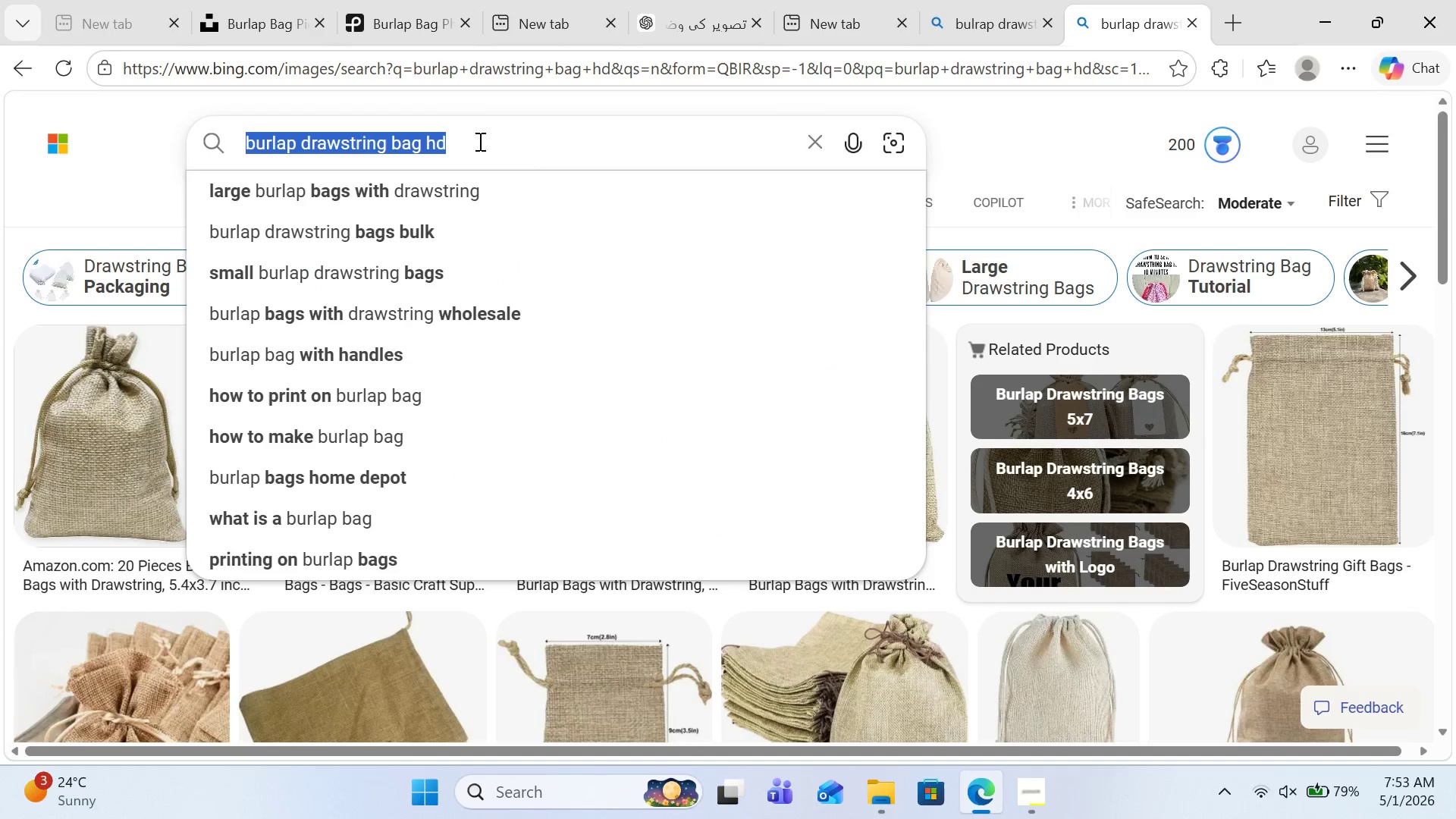 
key(Control+C)
 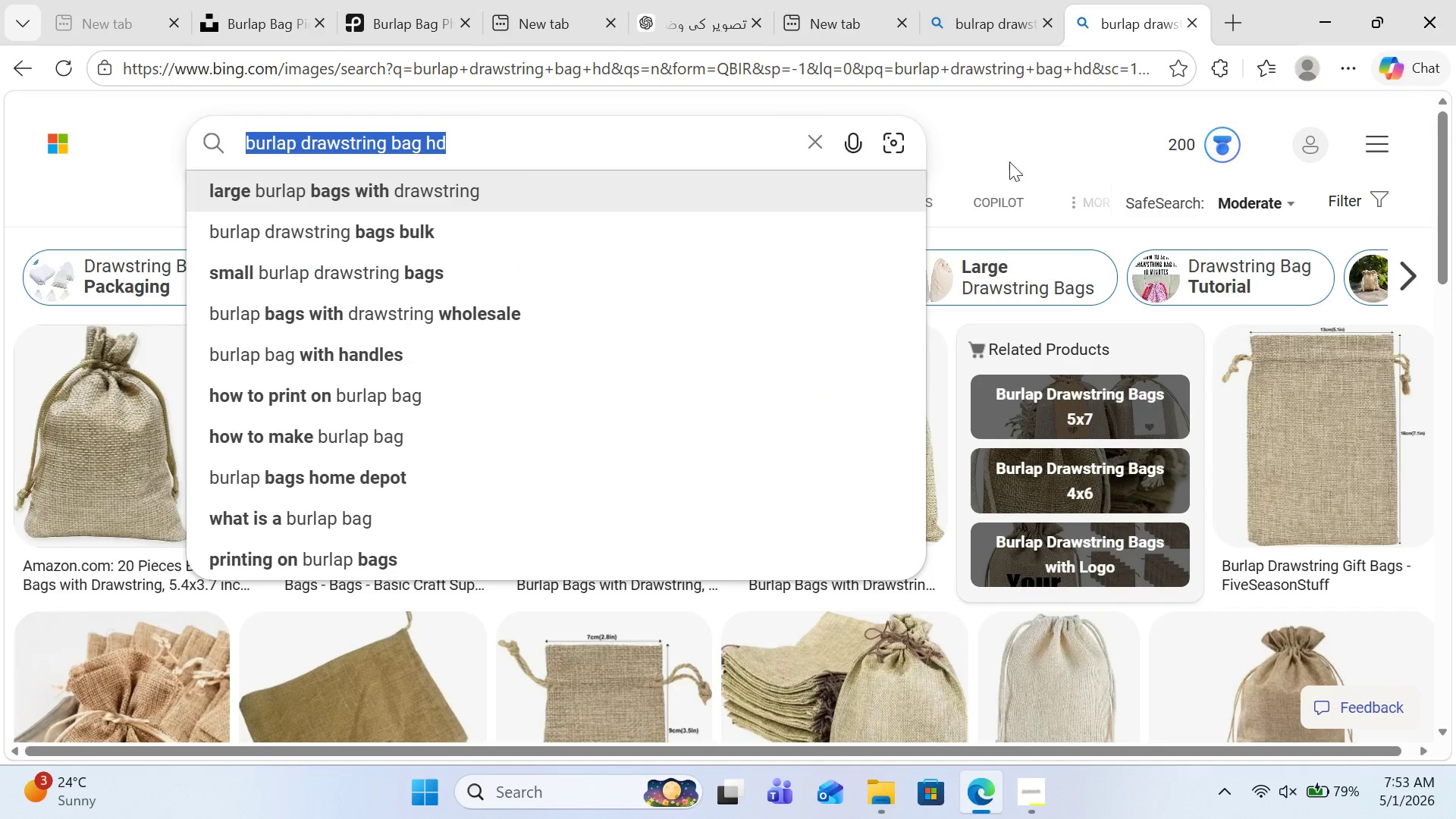 
left_click([1016, 156])
 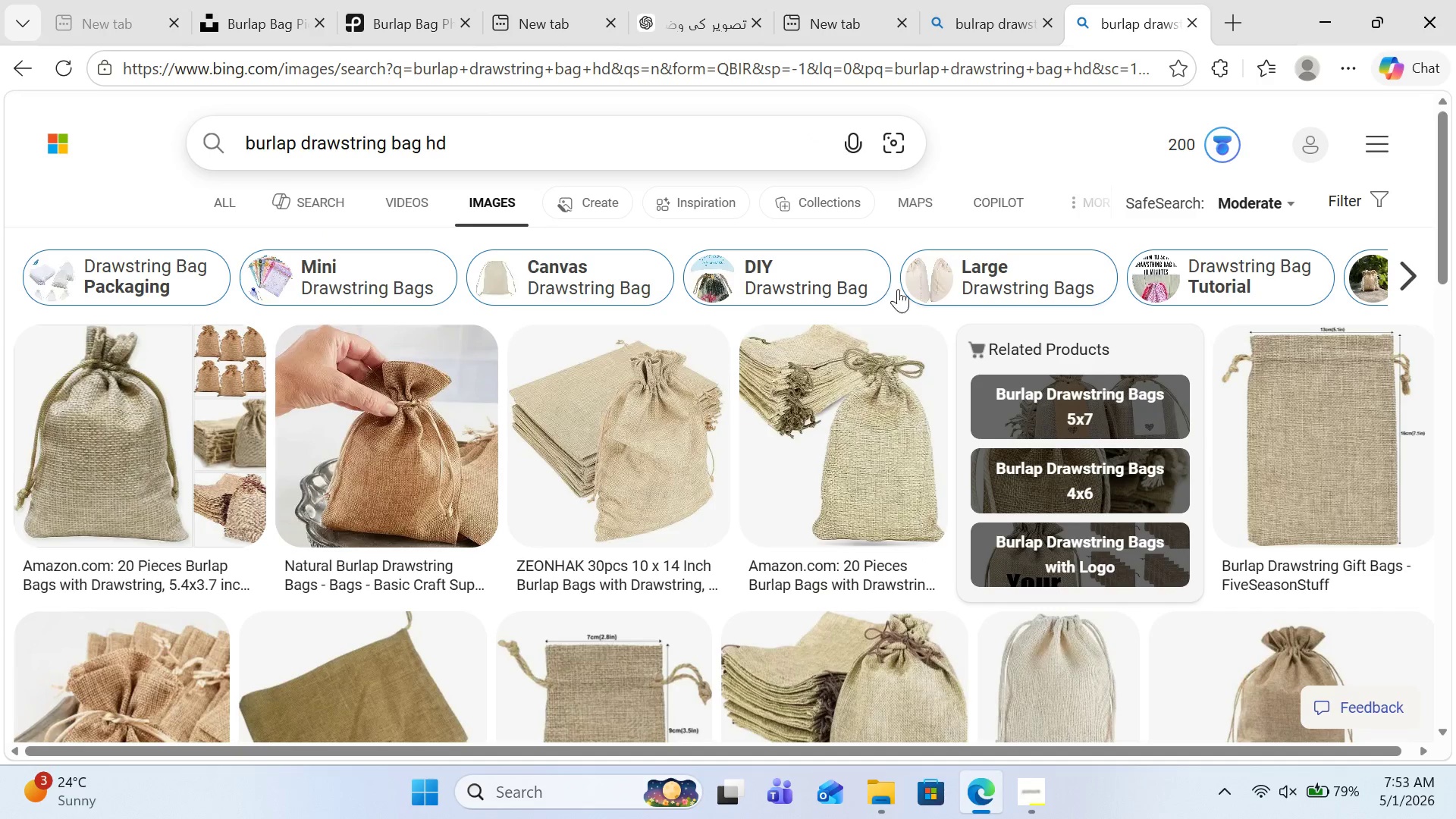 
scroll: coordinate [625, 489], scroll_direction: down, amount: 12.0
 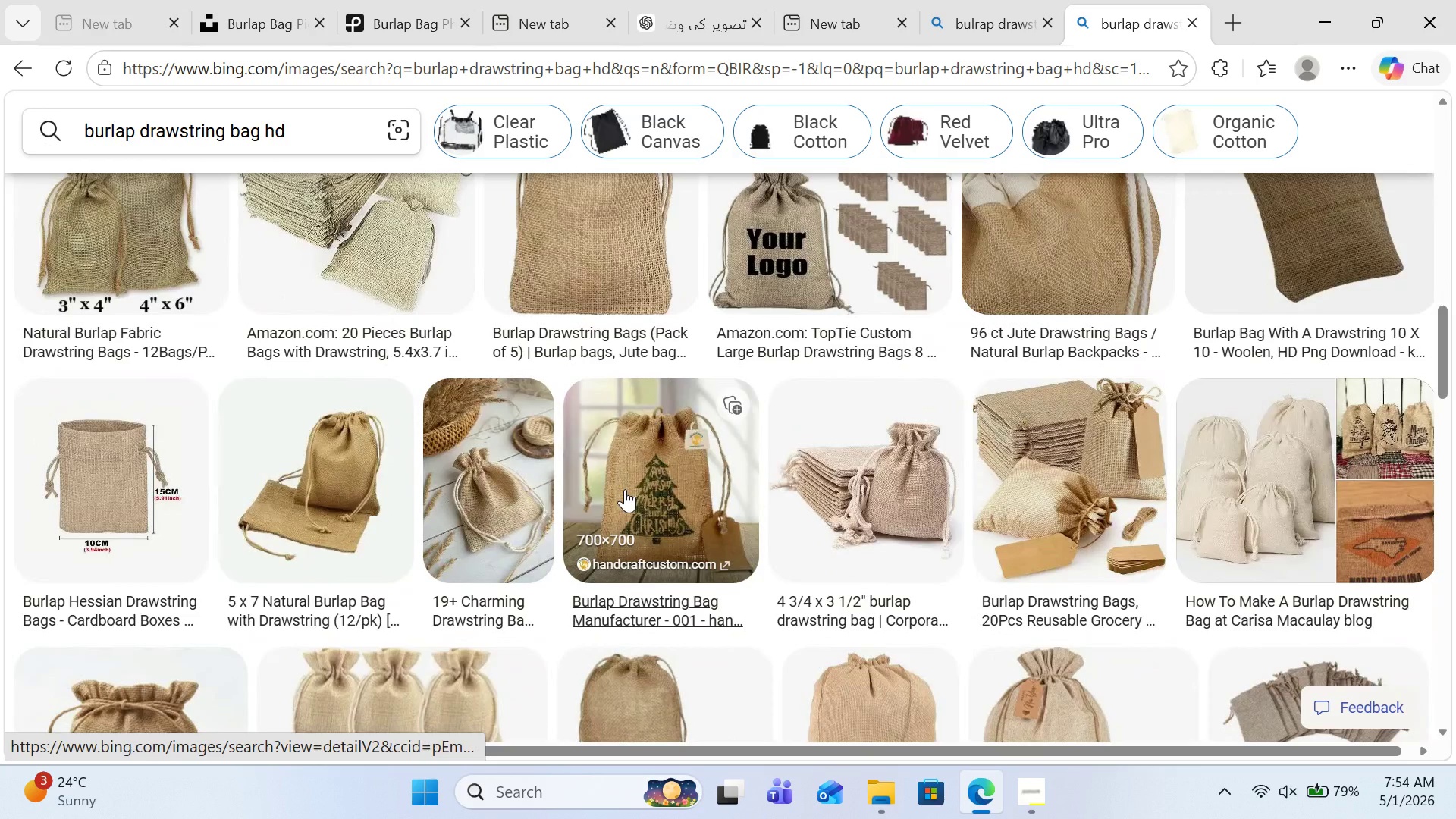 
scroll: coordinate [631, 466], scroll_direction: down, amount: 4.0
 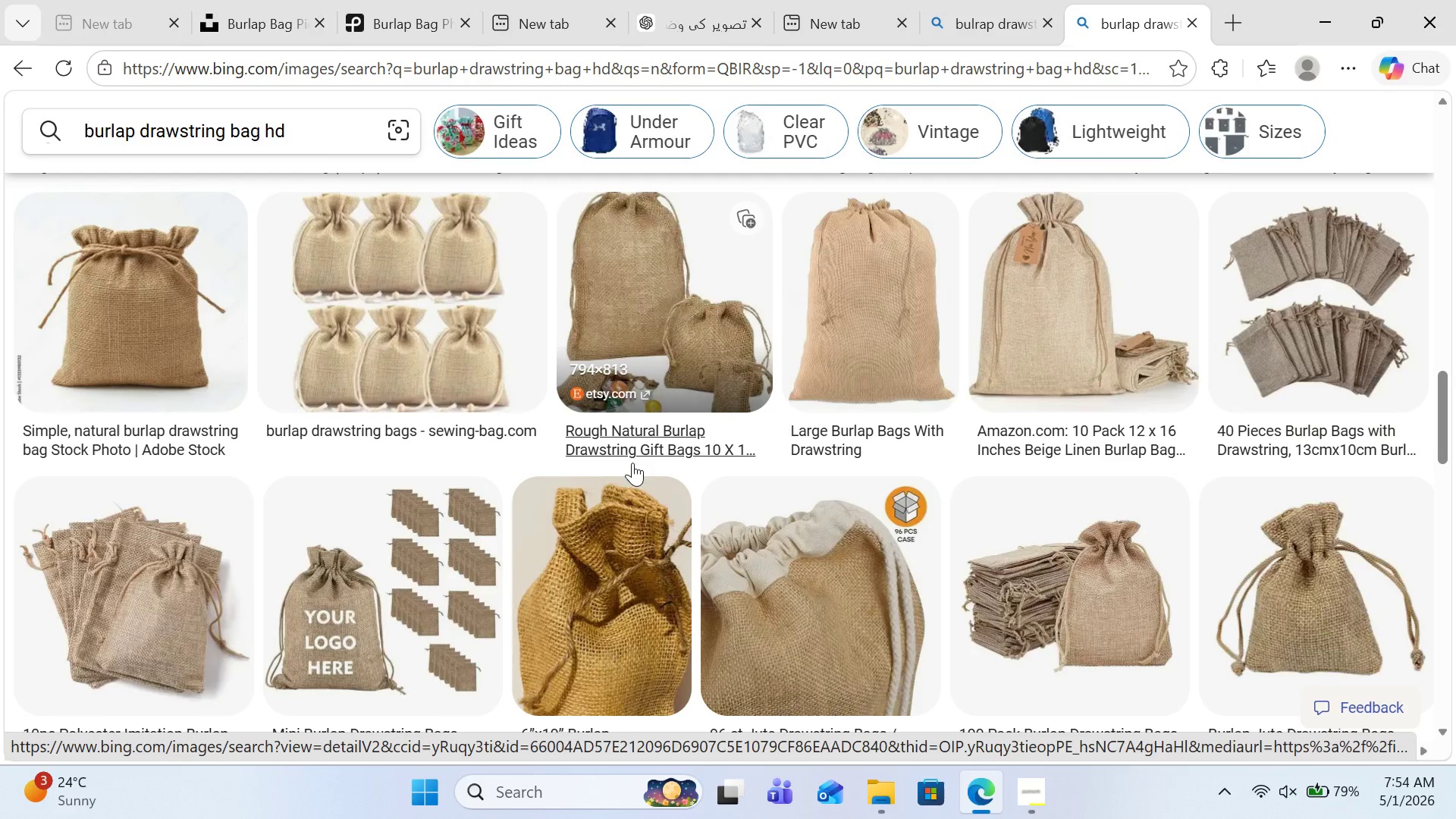 
wait(6.3)
 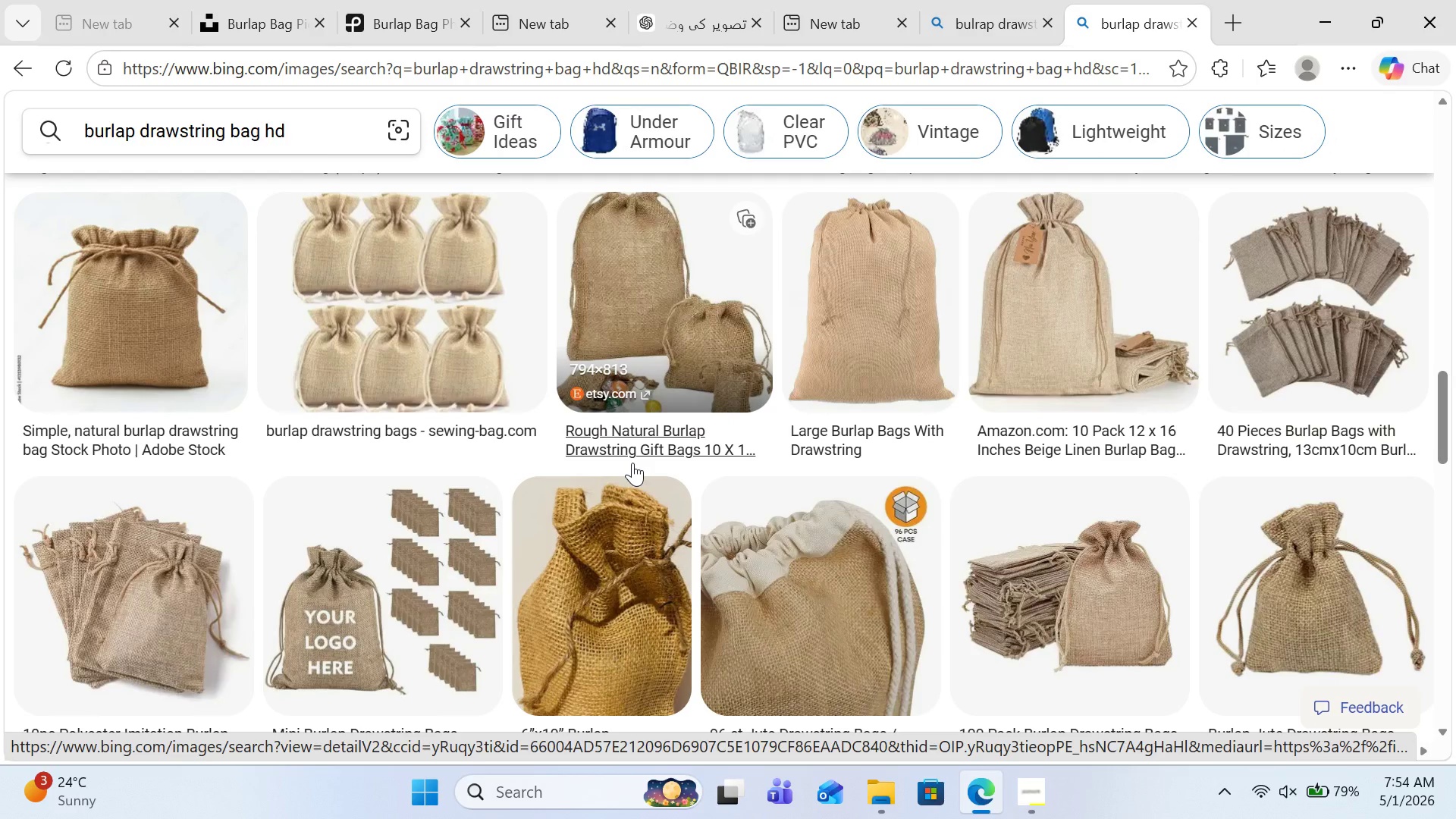 
left_click([364, 10])
 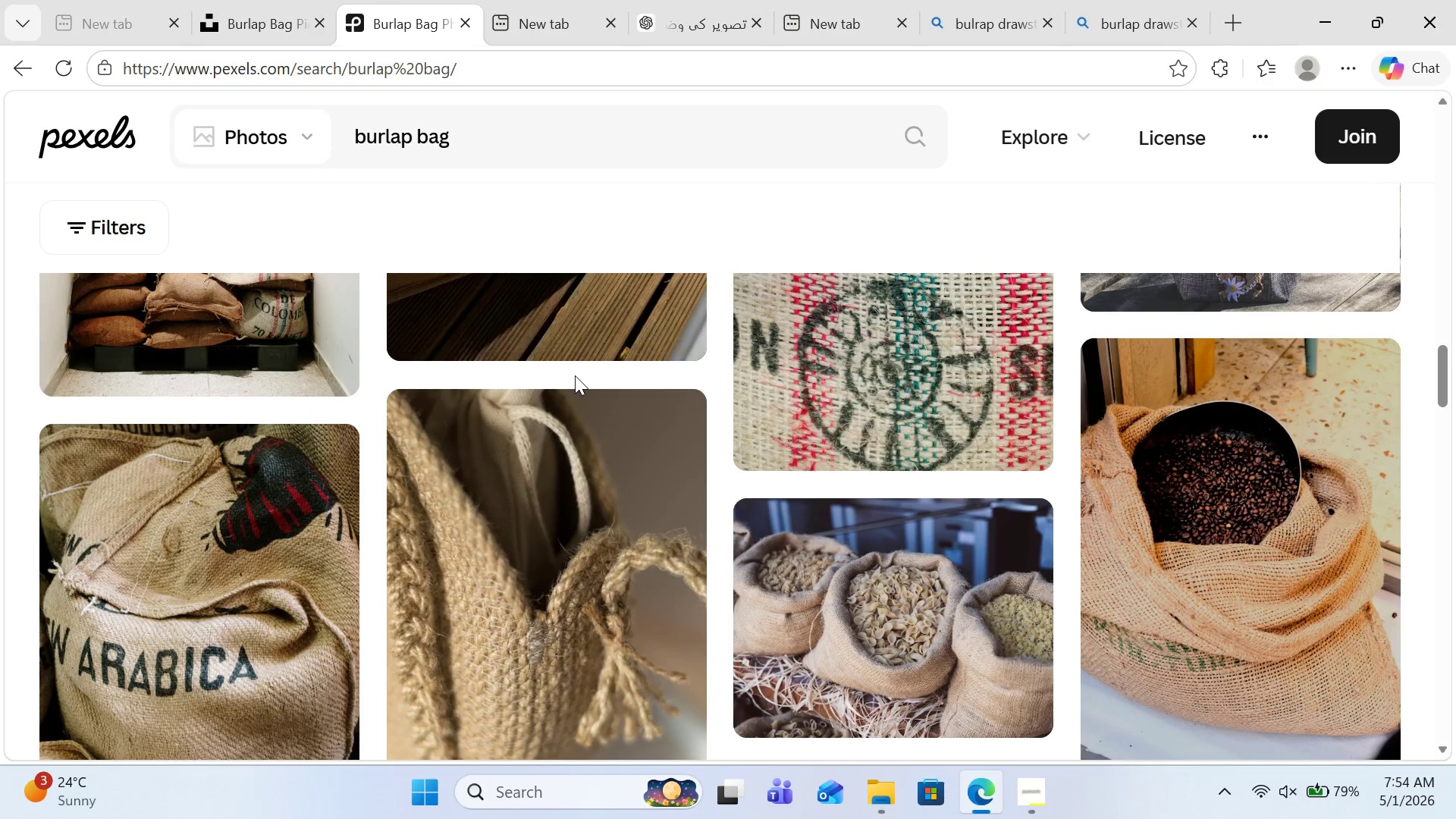 
scroll: coordinate [576, 367], scroll_direction: down, amount: 10.0
 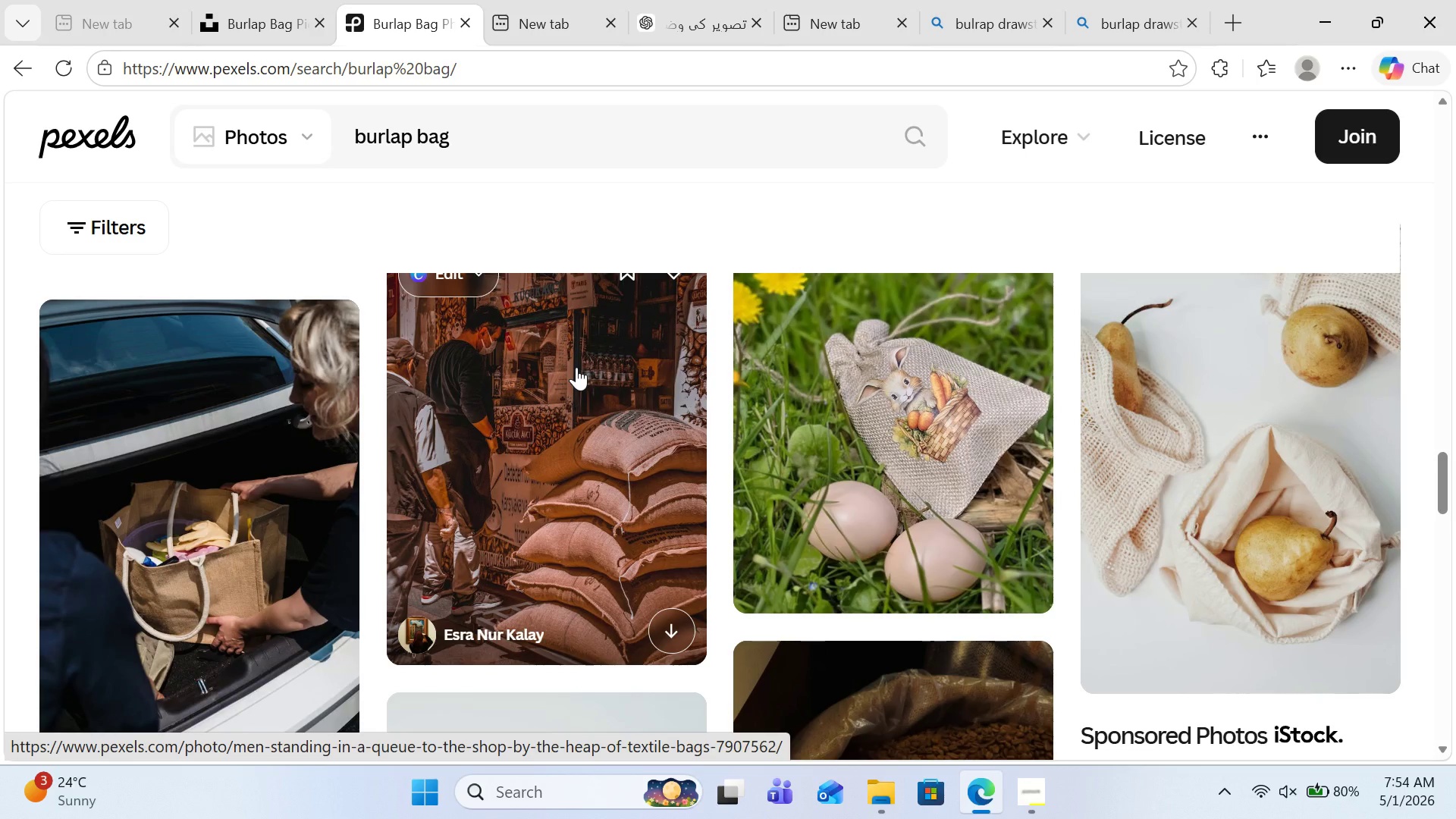 
scroll: coordinate [576, 367], scroll_direction: up, amount: 3.0
 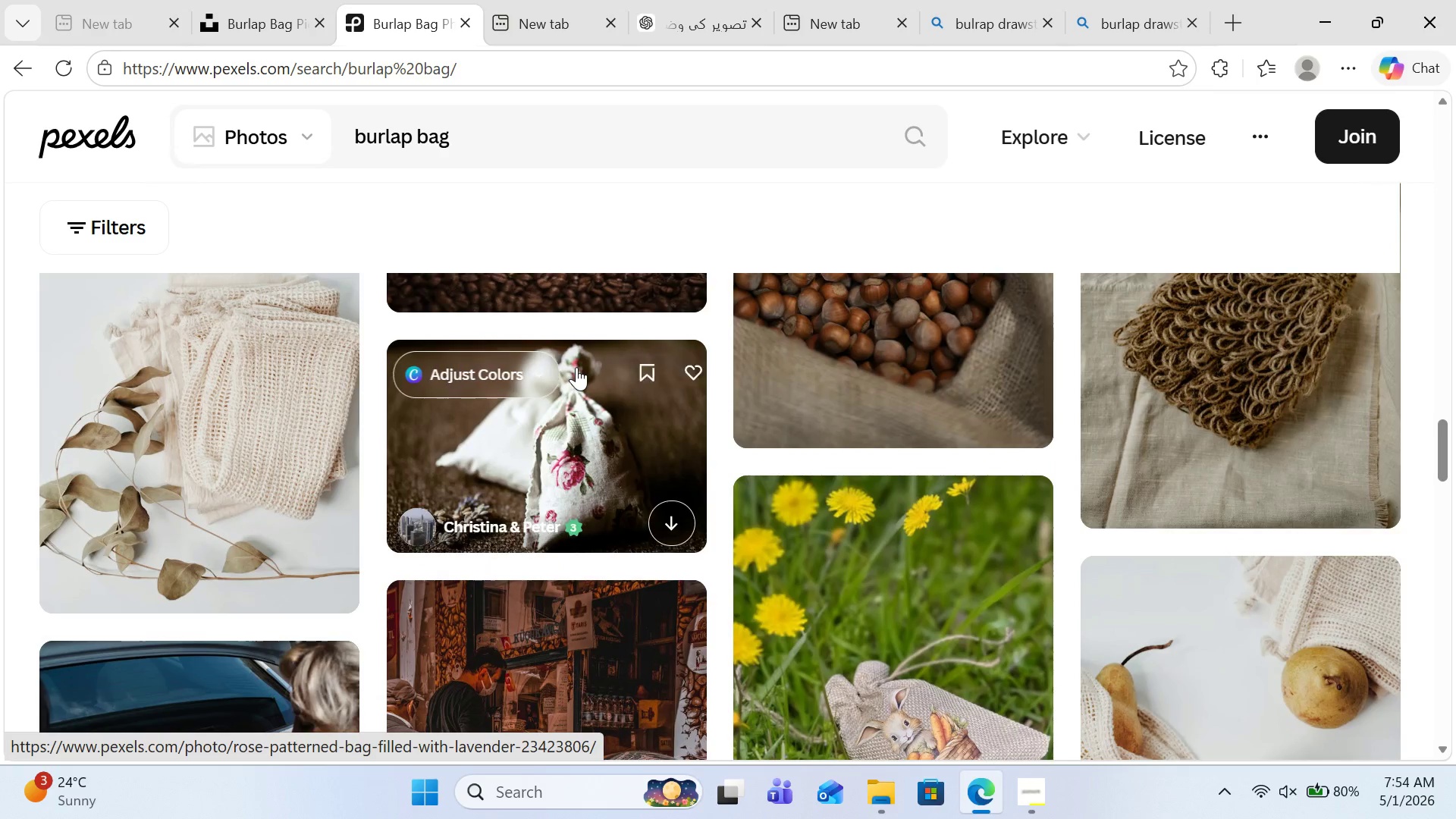 
scroll: coordinate [770, 428], scroll_direction: down, amount: 29.0
 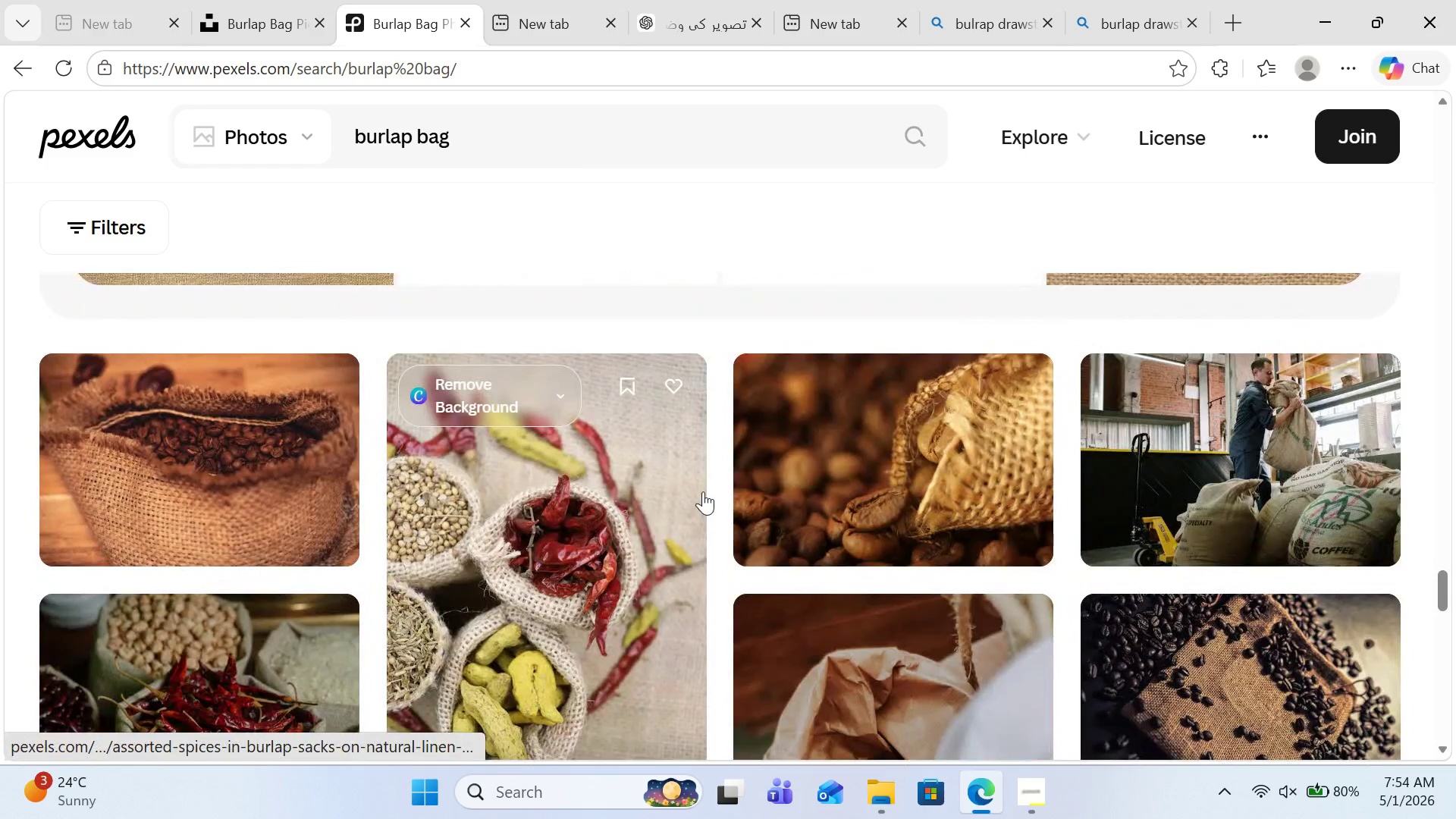 
scroll: coordinate [589, 453], scroll_direction: down, amount: 12.0
 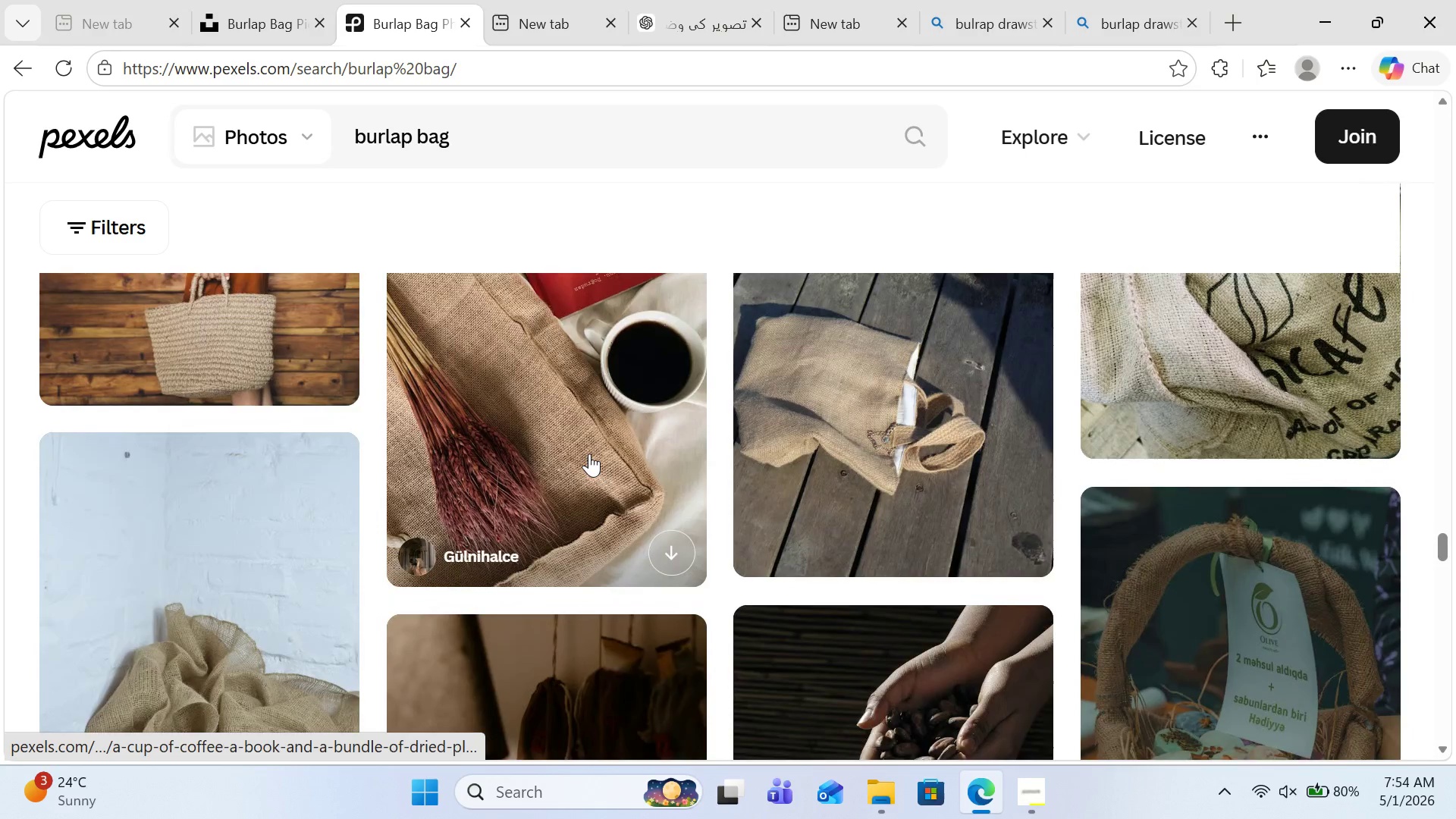 
scroll: coordinate [589, 453], scroll_direction: up, amount: 1.0
 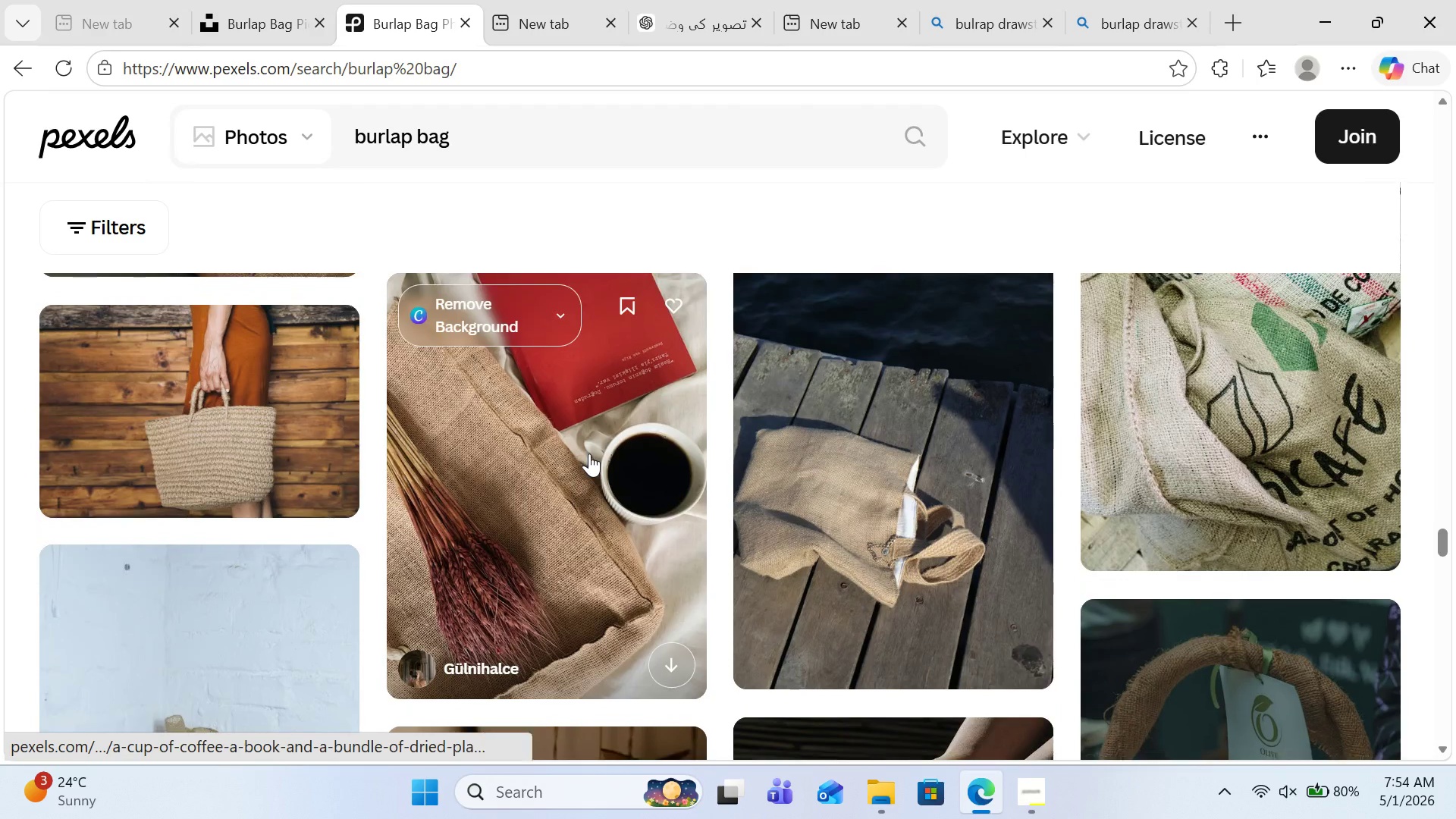 
scroll: coordinate [589, 453], scroll_direction: down, amount: 6.0
 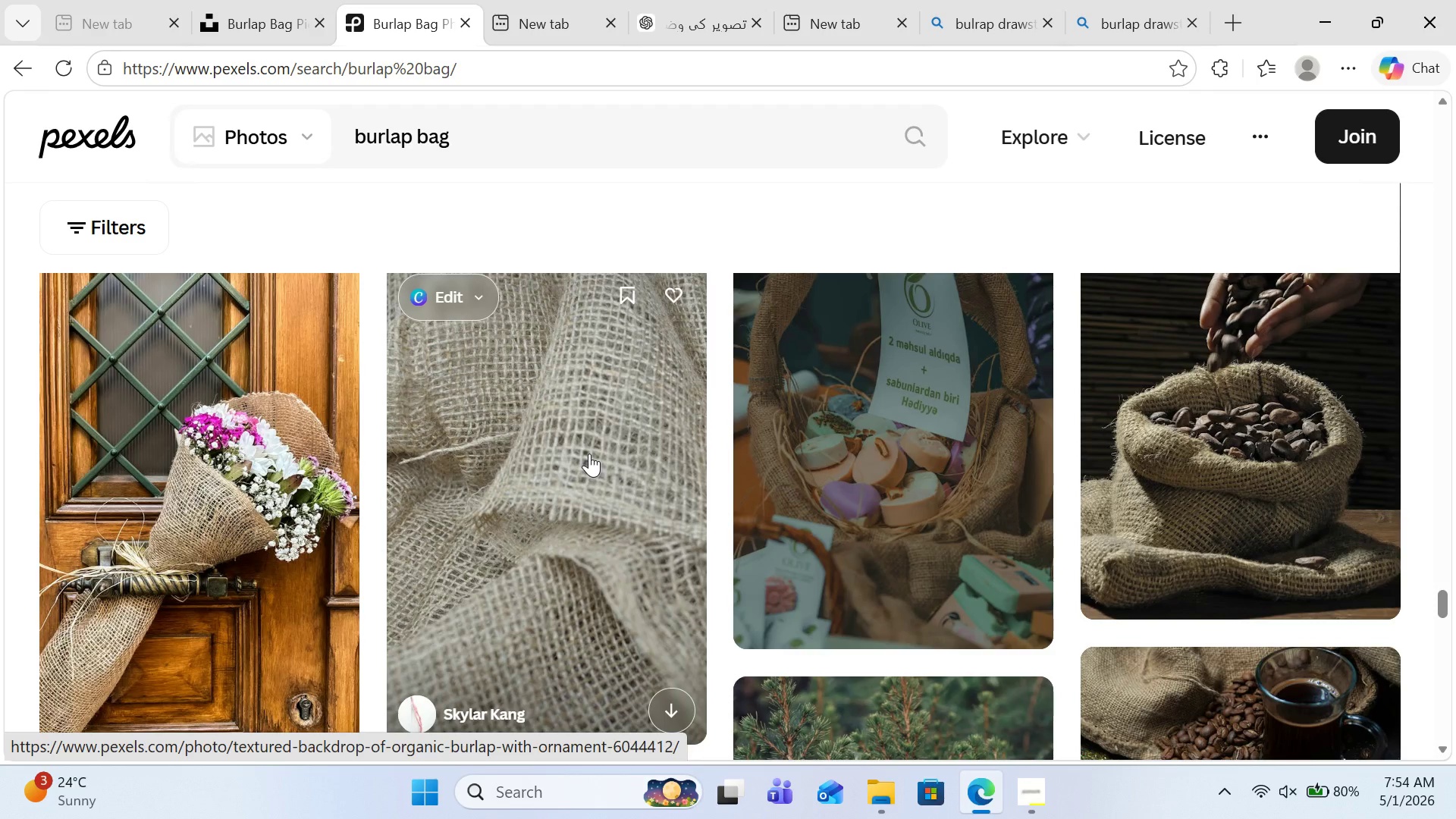 
scroll: coordinate [306, 475], scroll_direction: up, amount: 11.0
 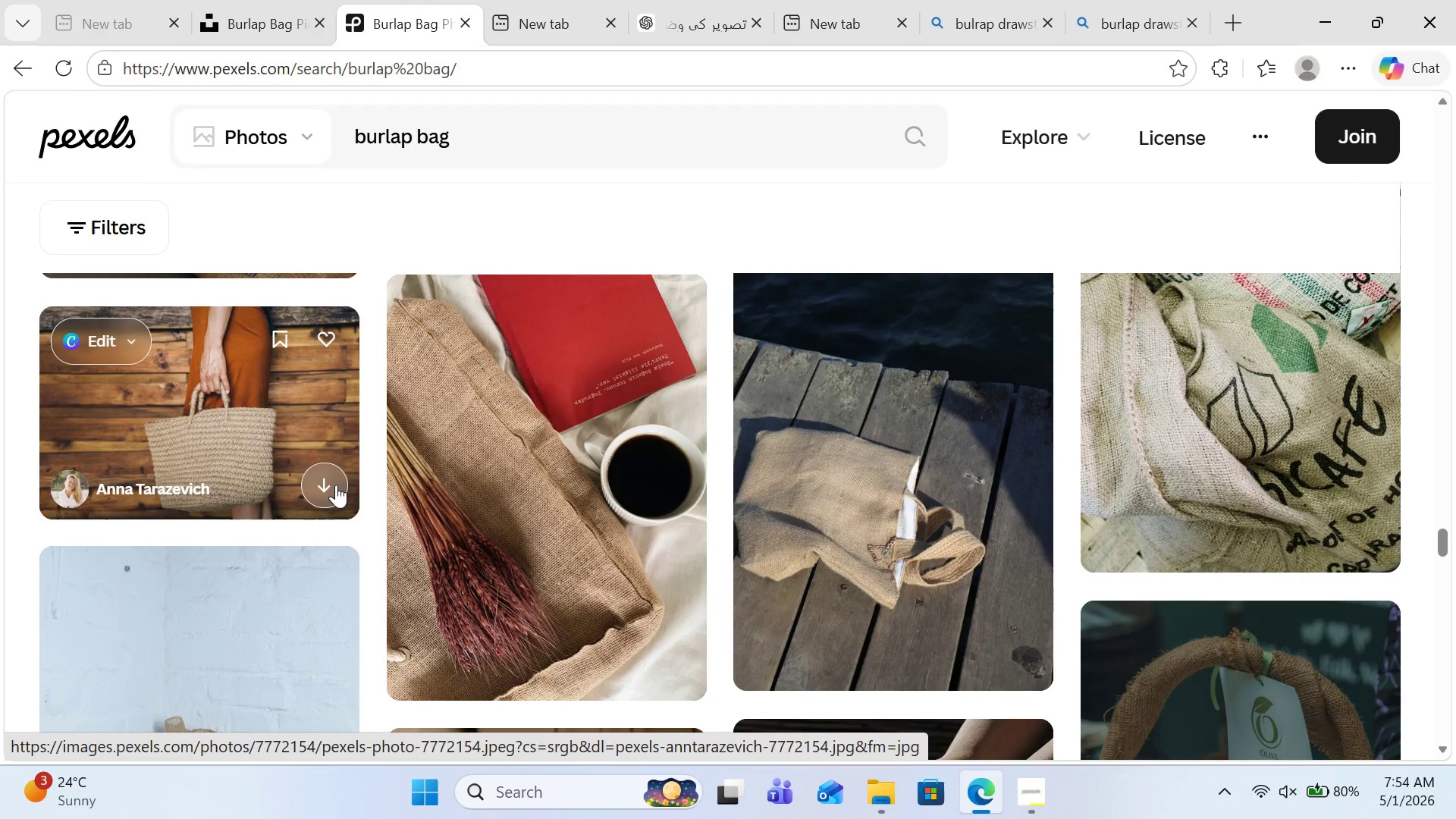 
left_click([336, 485])
 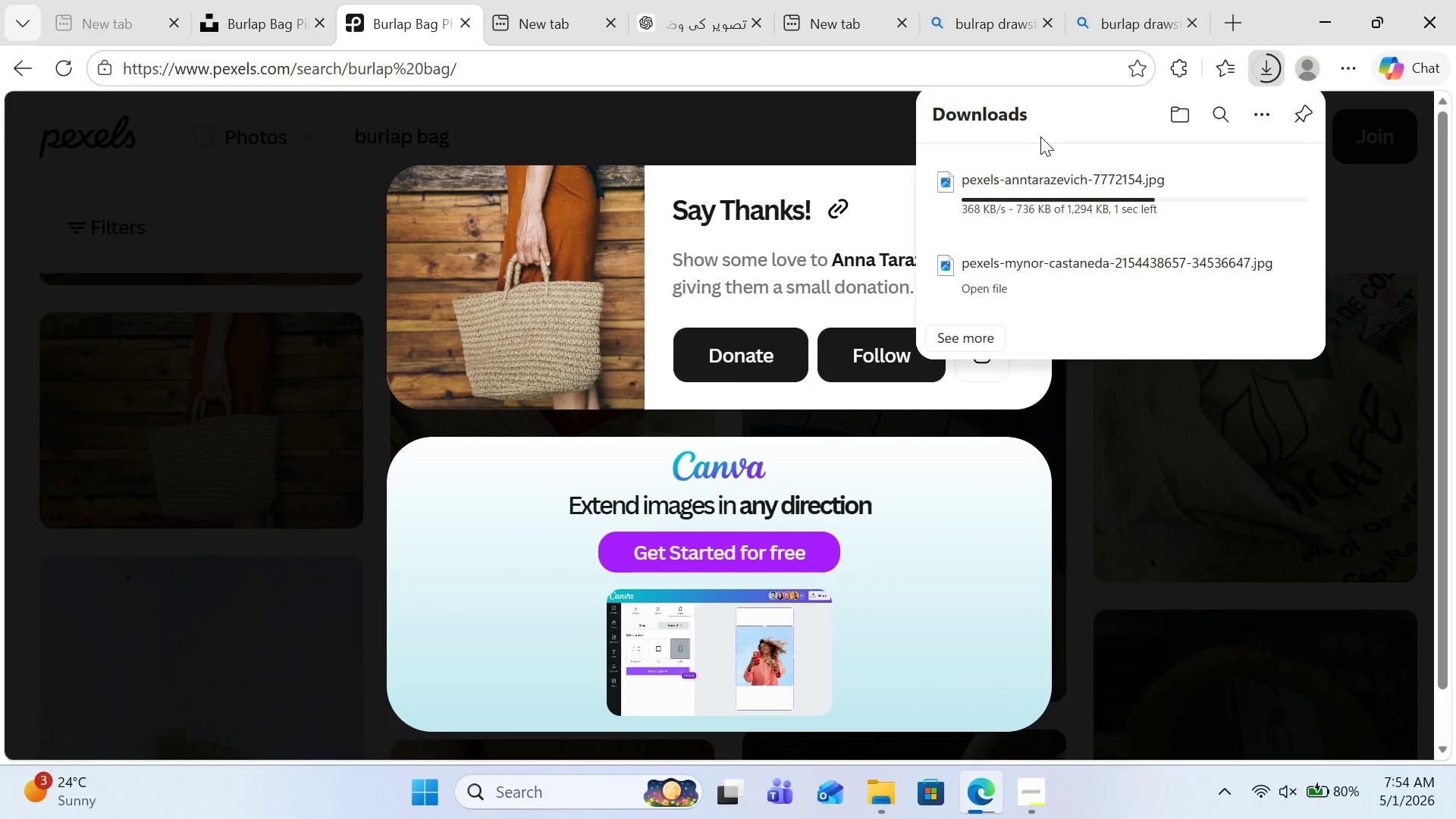 
key(Escape)
 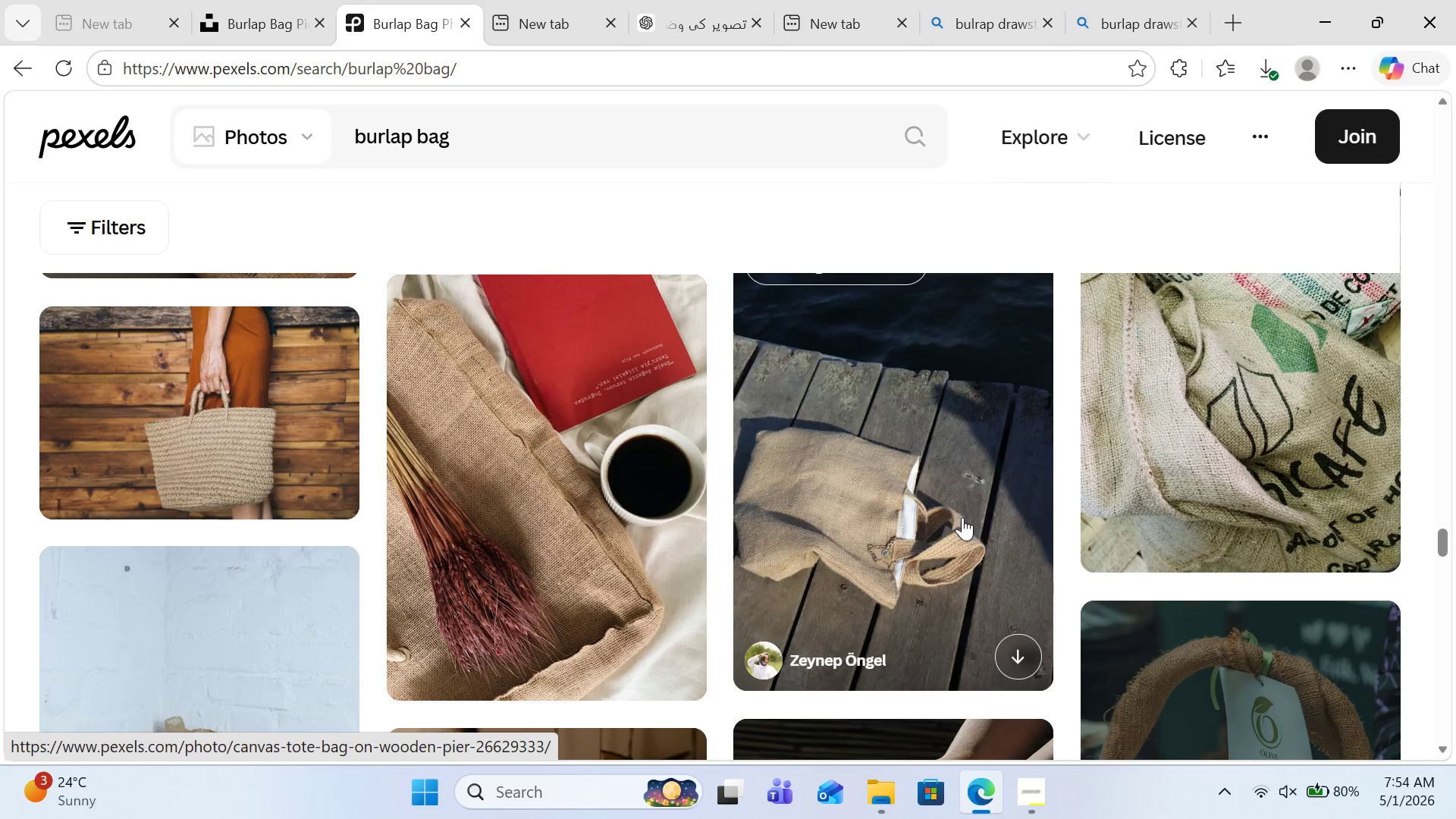 
wait(5.58)
 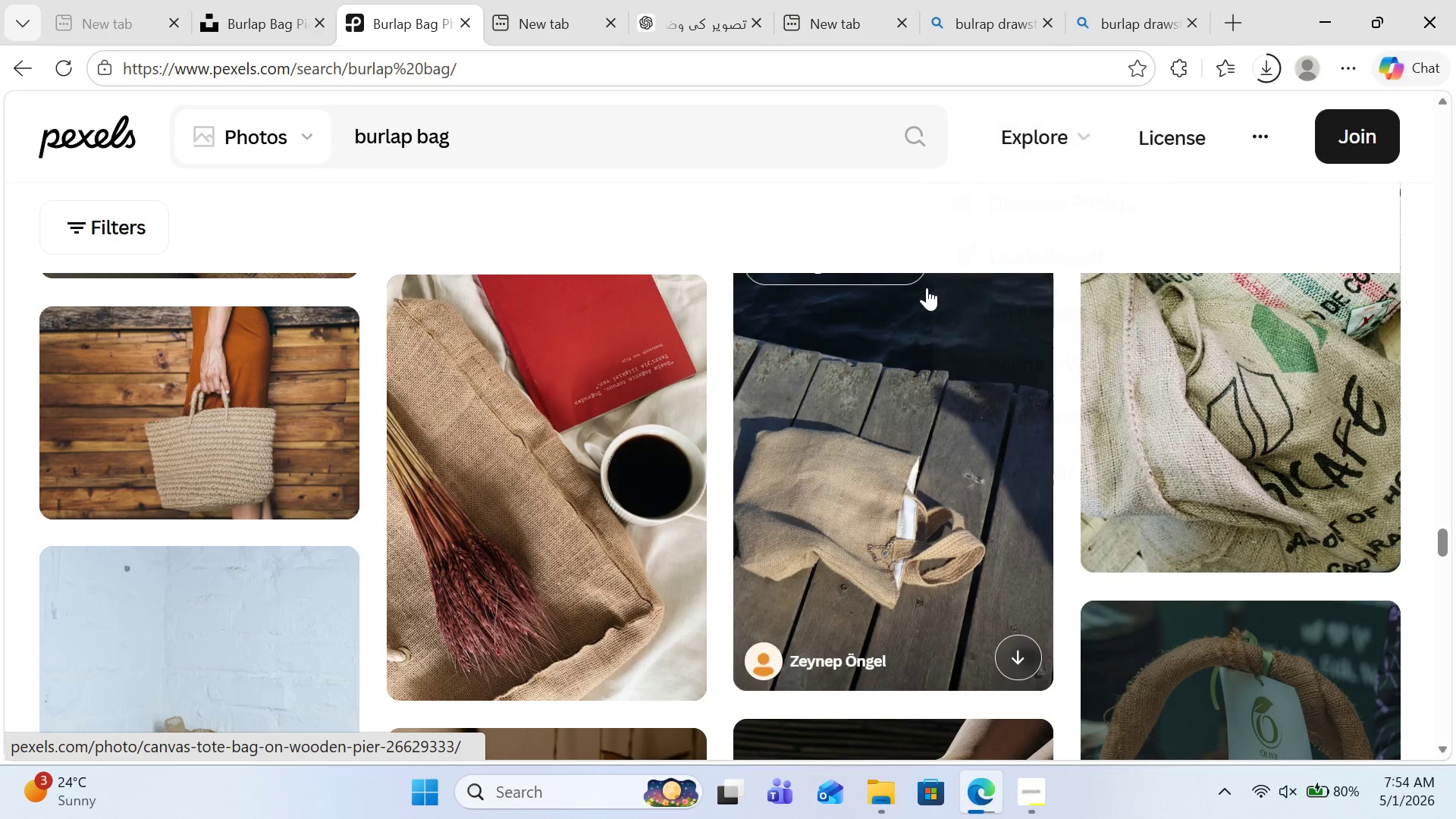 
scroll: coordinate [995, 518], scroll_direction: down, amount: 14.0
 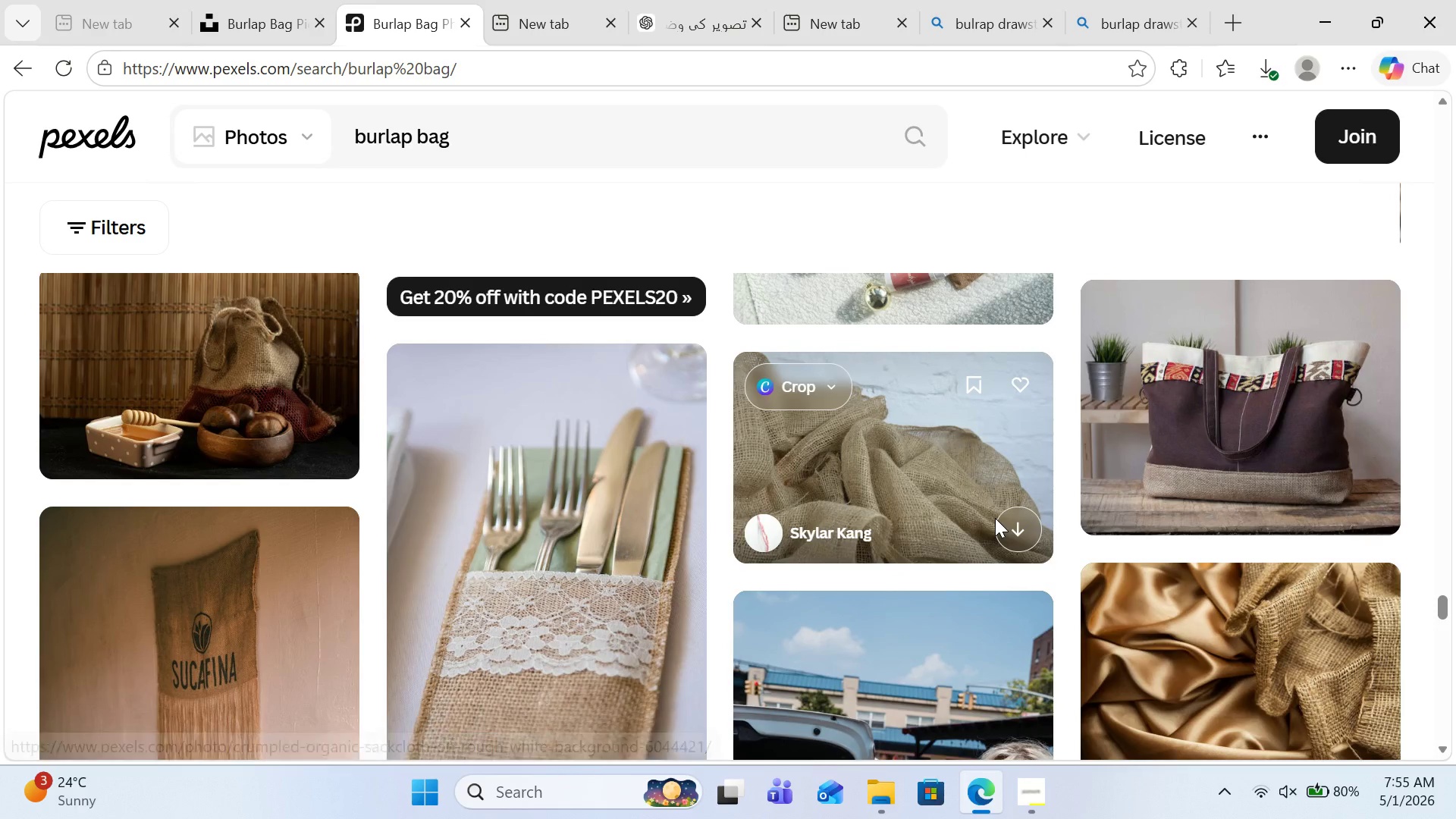 
scroll: coordinate [995, 518], scroll_direction: down, amount: 4.0
 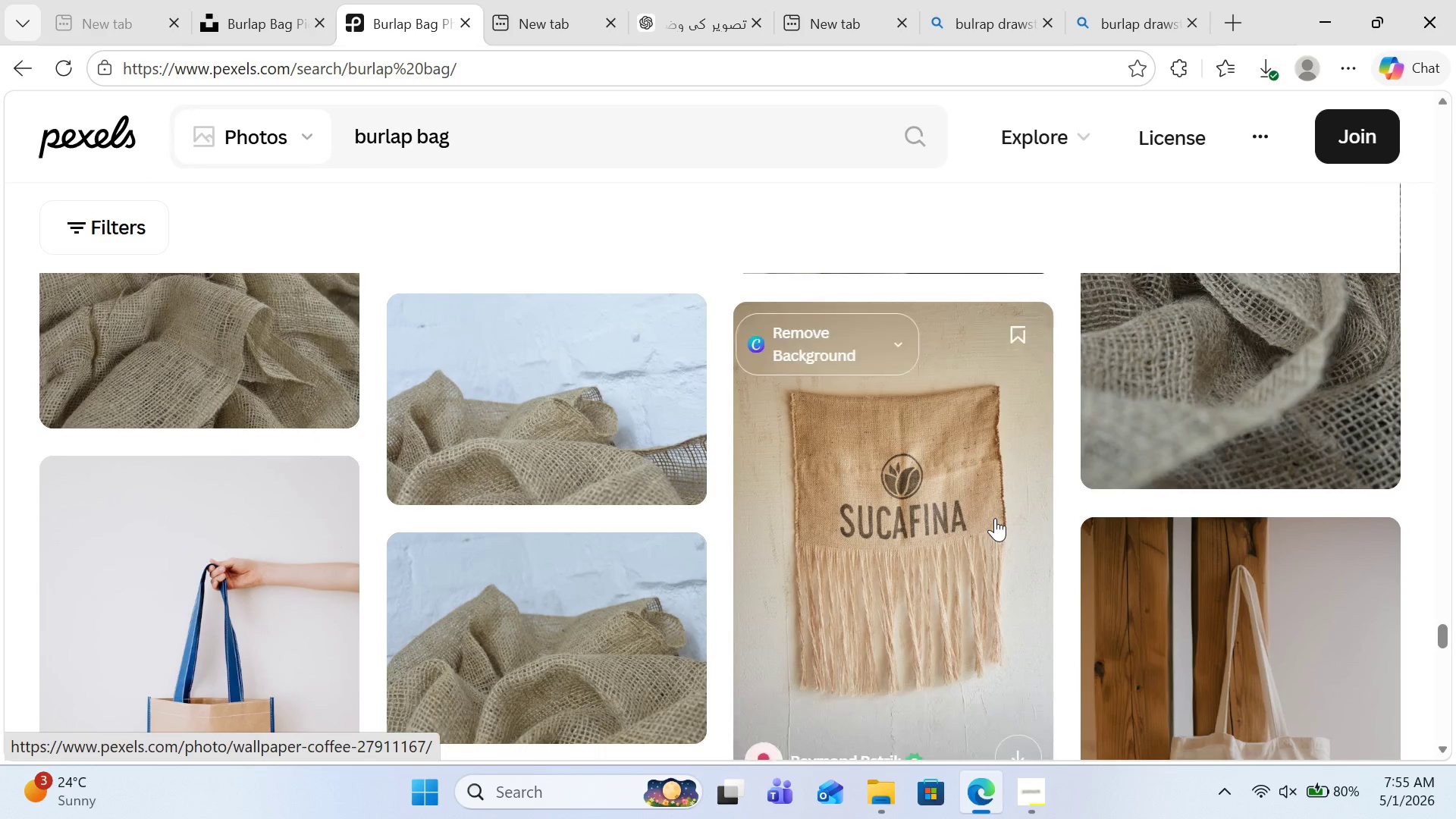 
scroll: coordinate [995, 518], scroll_direction: up, amount: 3.0
 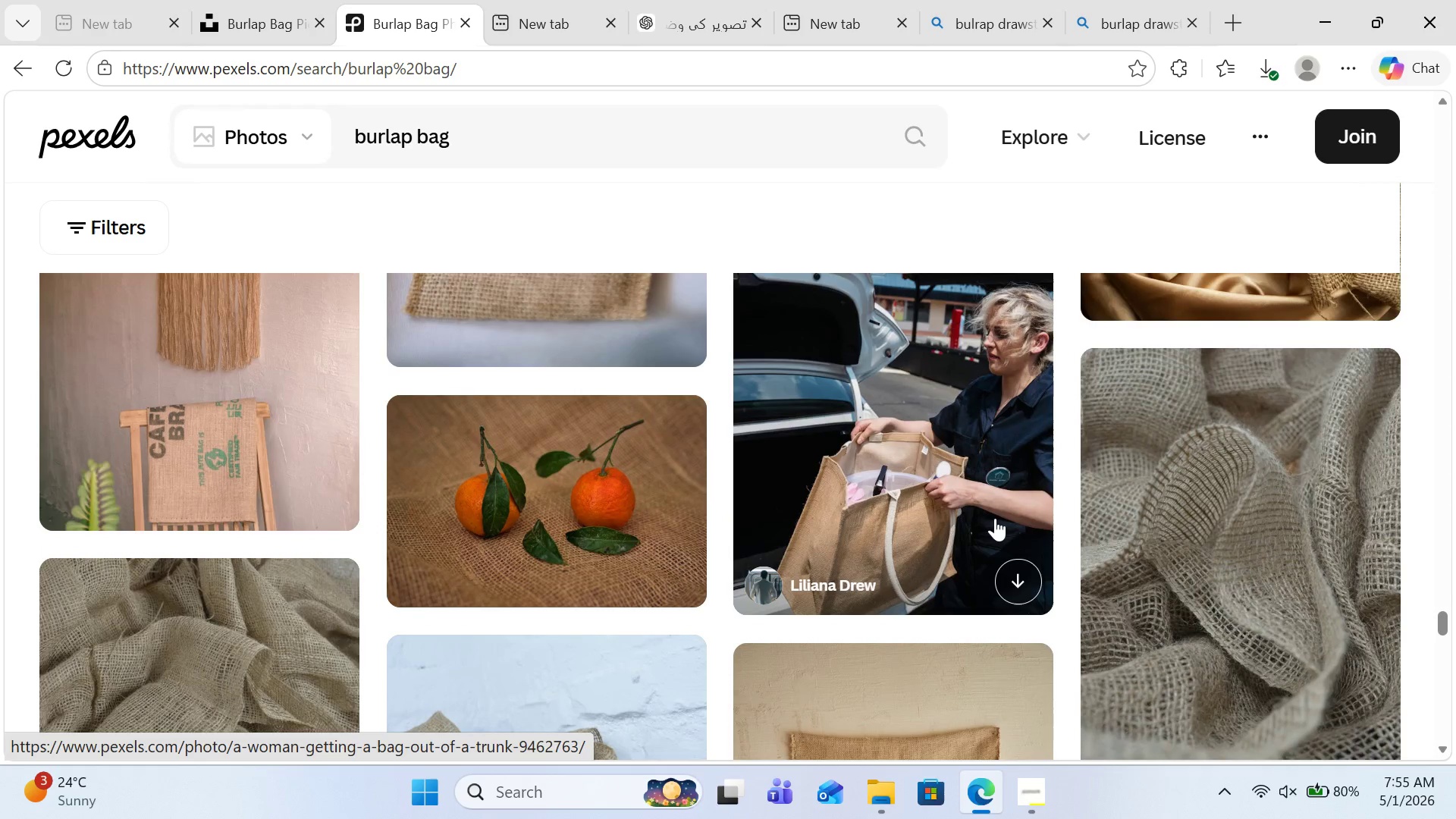 
scroll: coordinate [995, 518], scroll_direction: down, amount: 7.0
 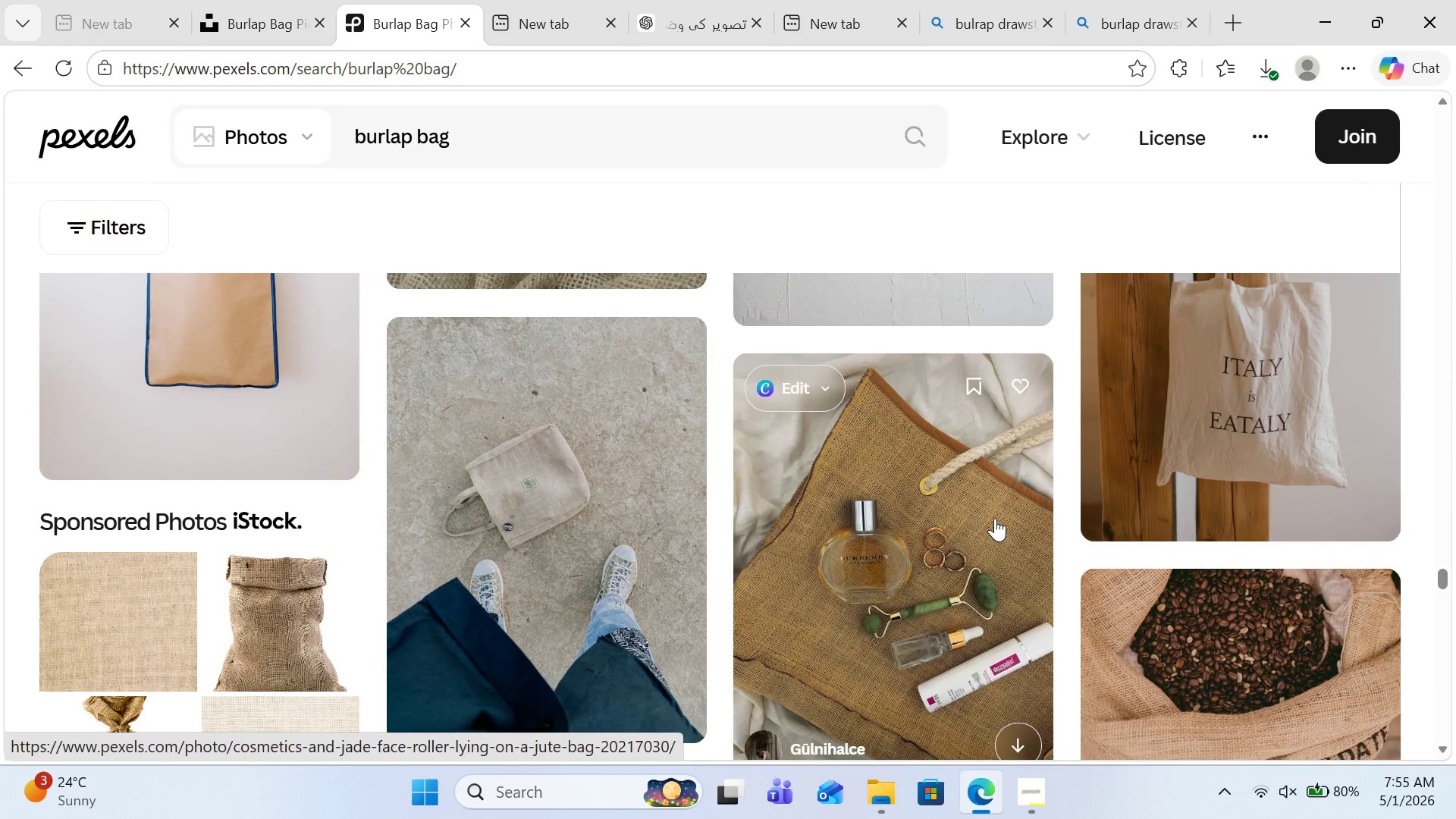 
scroll: coordinate [995, 518], scroll_direction: up, amount: 1.0
 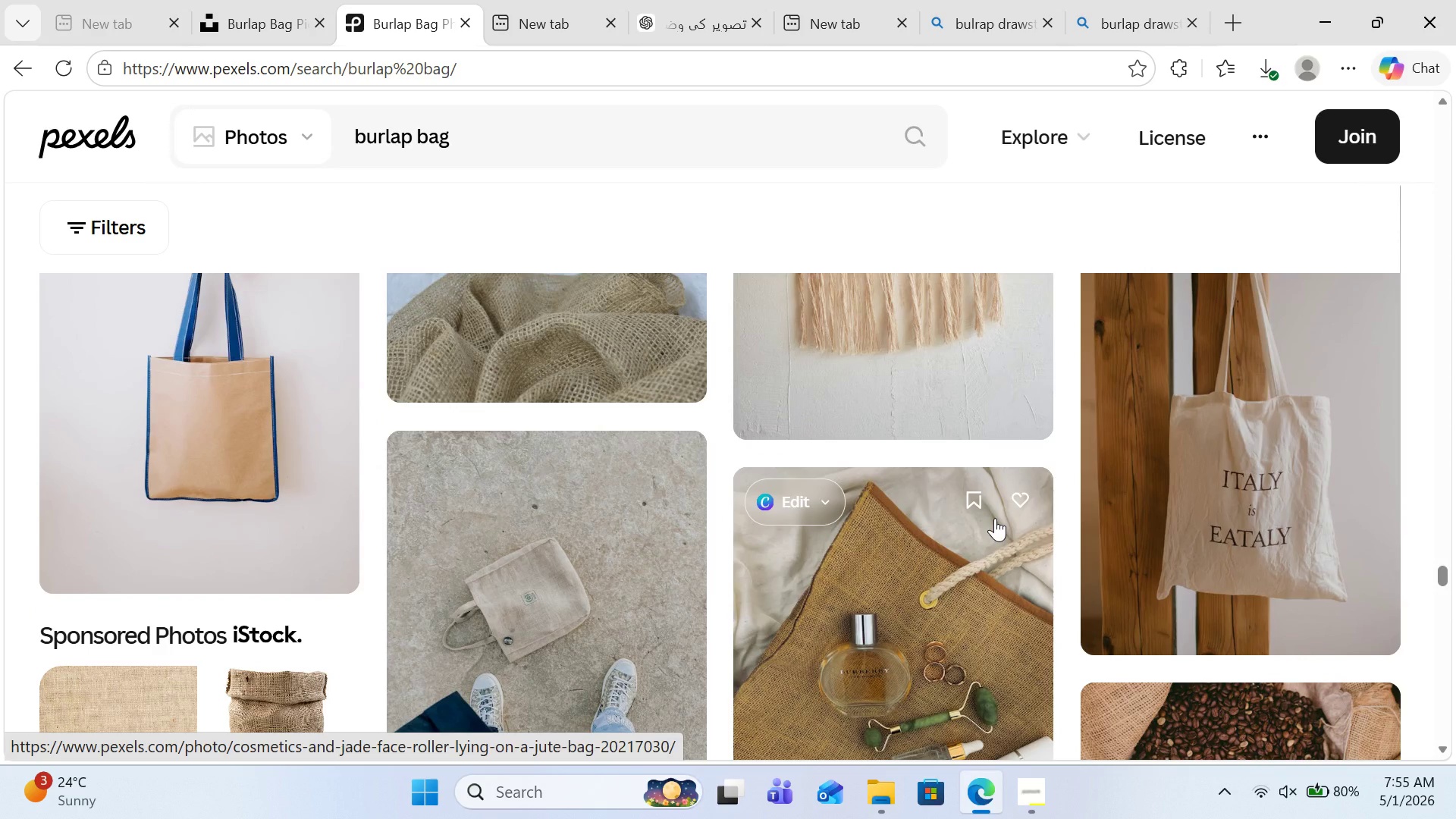 
scroll: coordinate [995, 518], scroll_direction: down, amount: 11.0
 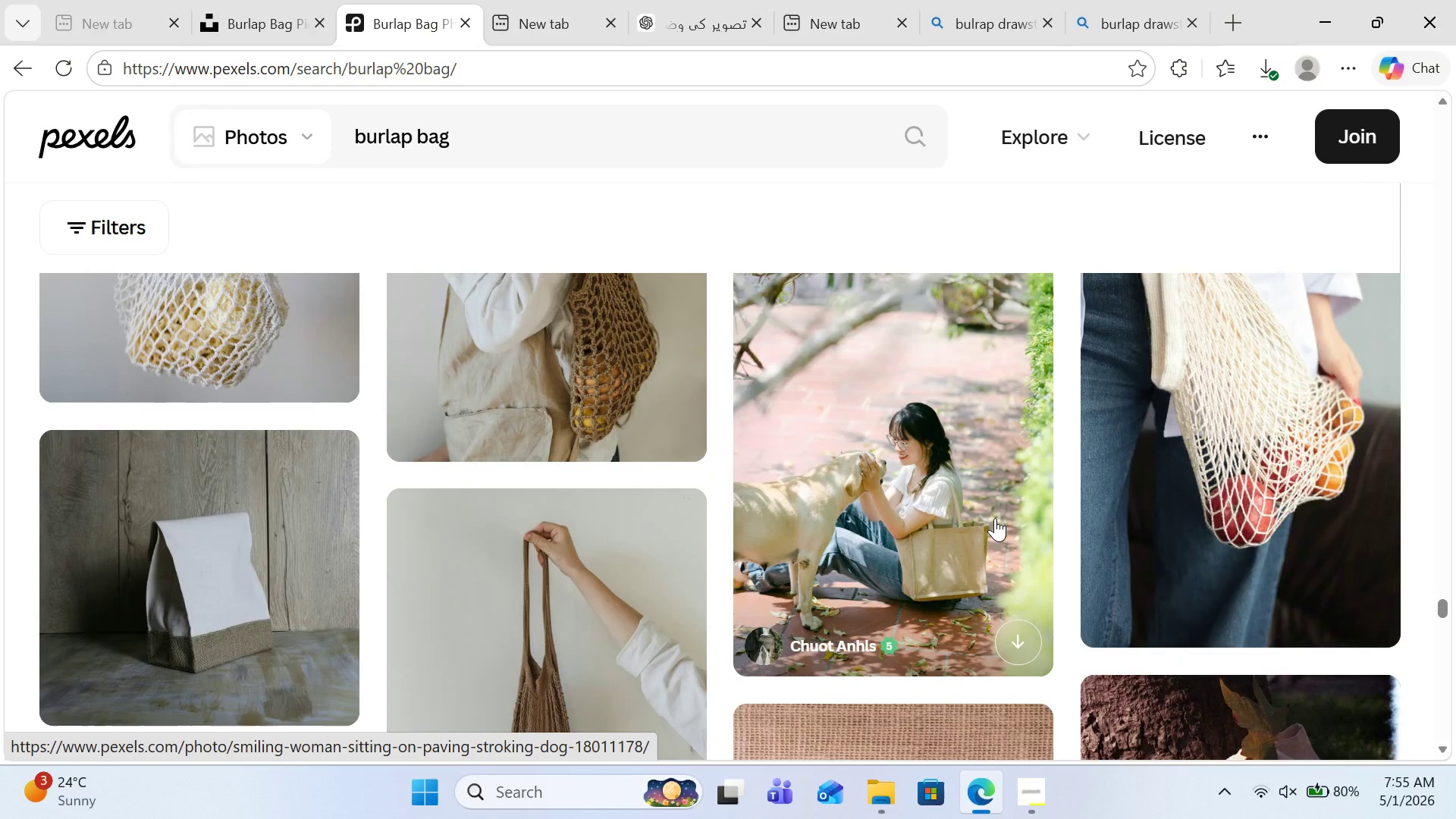 
scroll: coordinate [995, 518], scroll_direction: up, amount: 3.0
 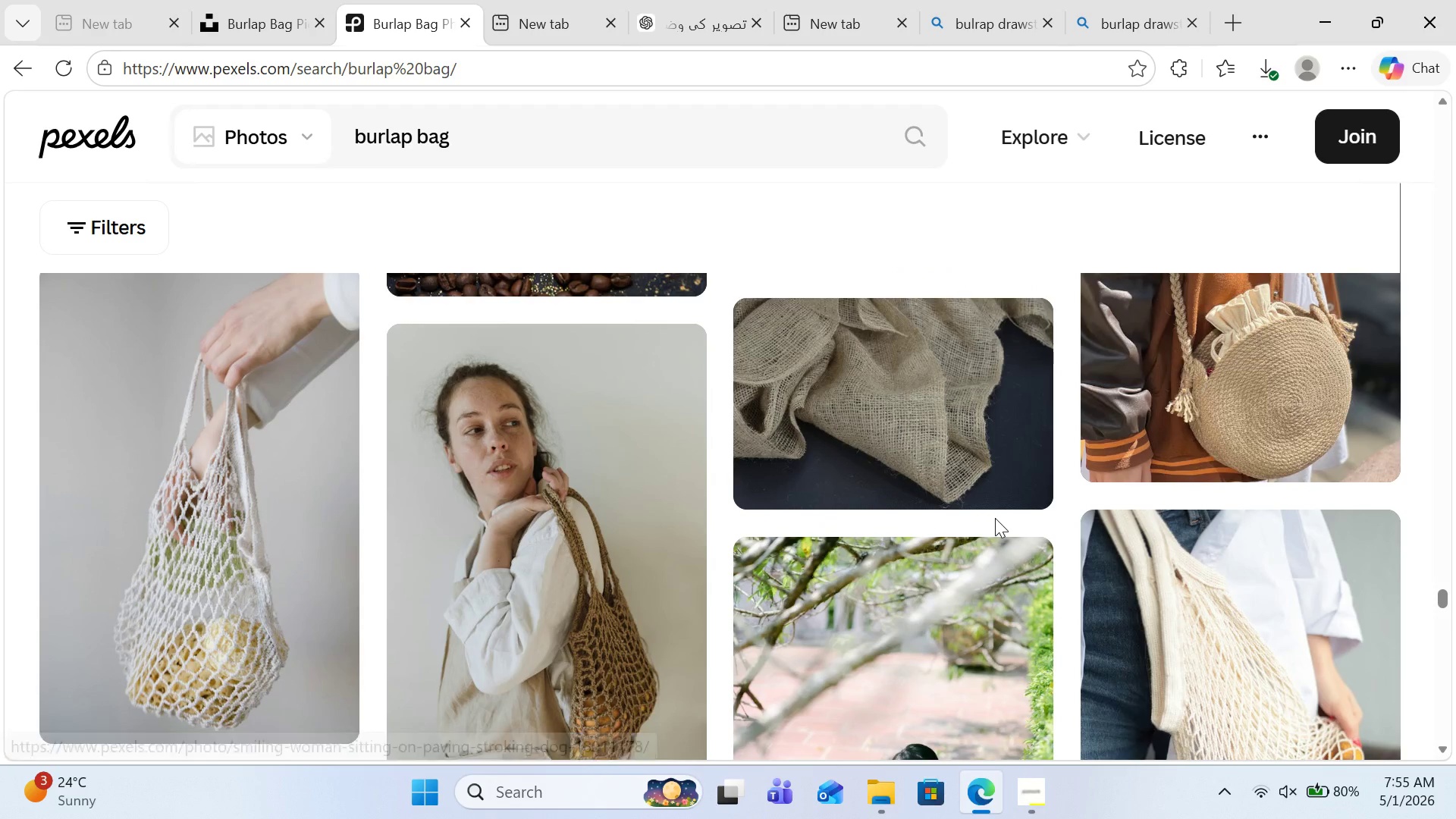 
scroll: coordinate [995, 518], scroll_direction: down, amount: 8.0
 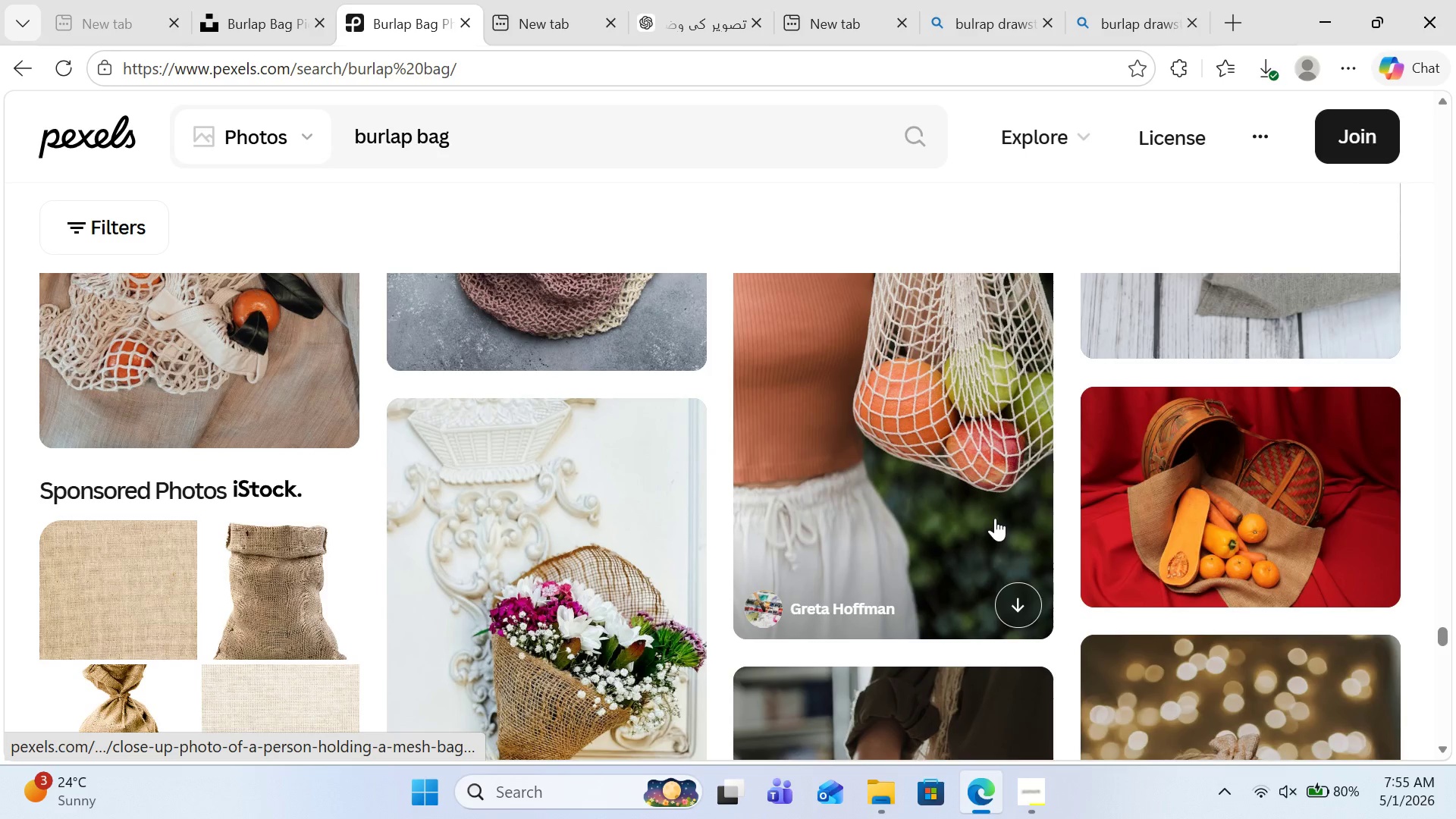 
scroll: coordinate [995, 518], scroll_direction: up, amount: 3.0
 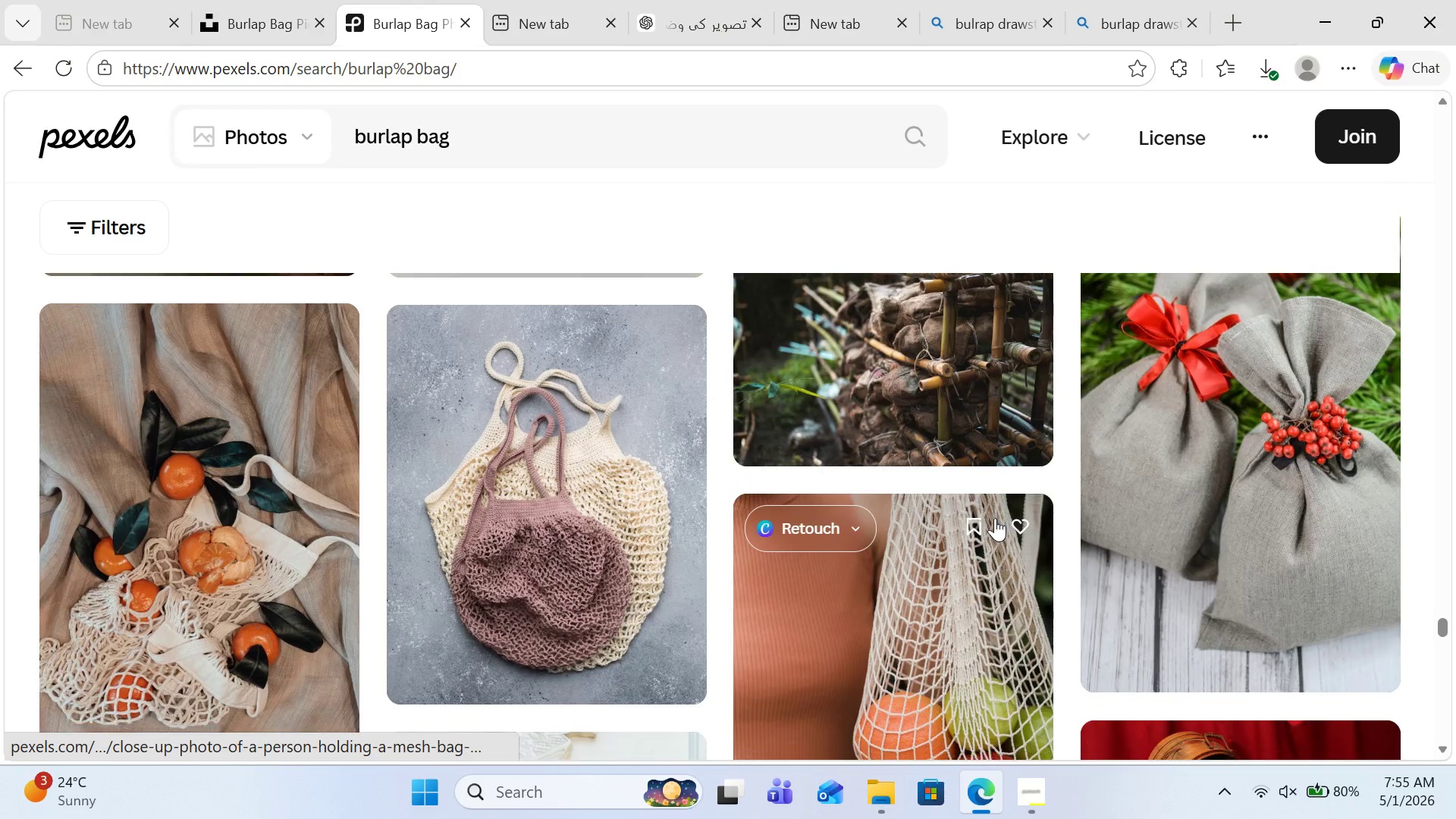 
scroll: coordinate [628, 495], scroll_direction: down, amount: 21.0
 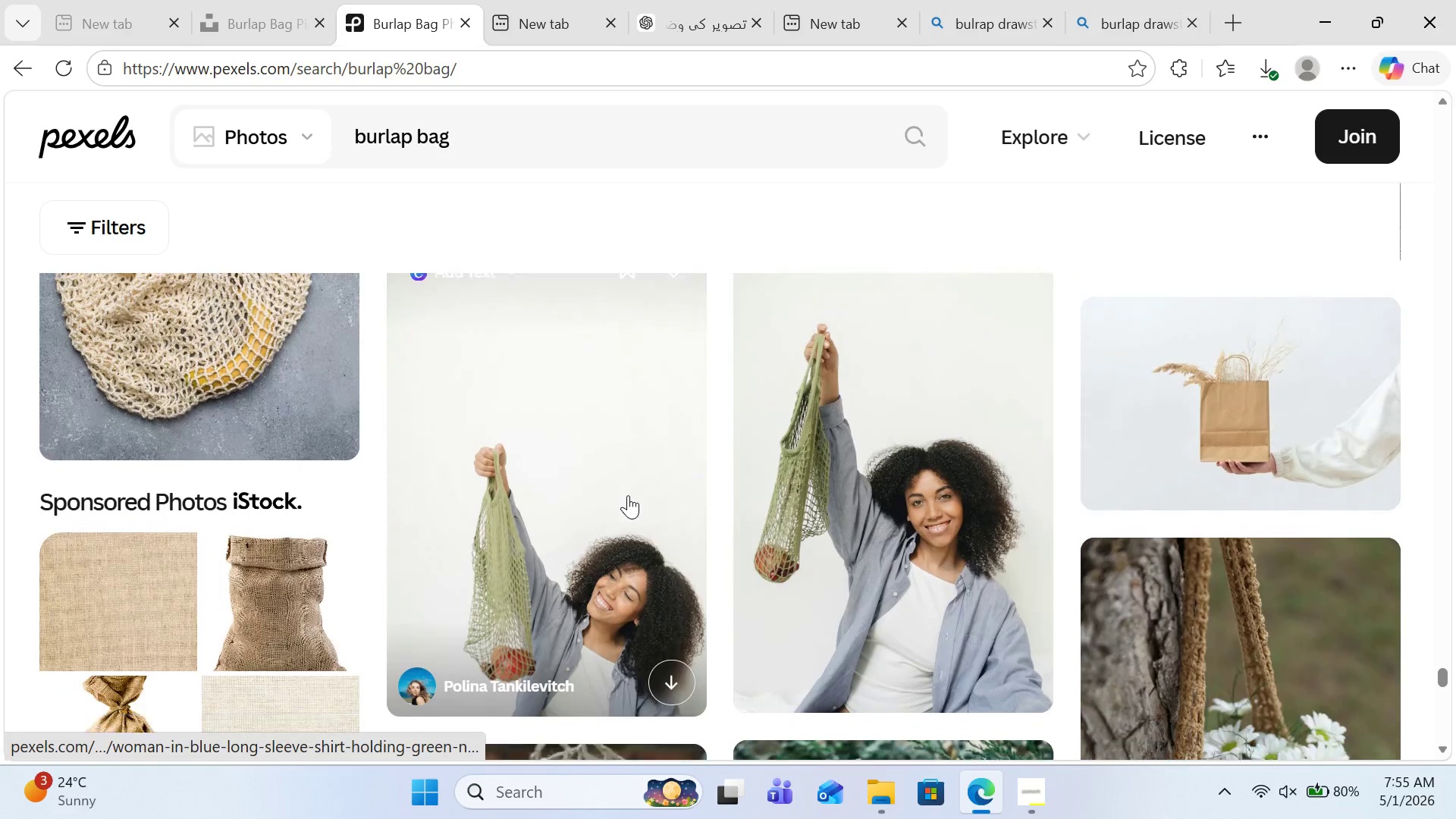 
scroll: coordinate [632, 492], scroll_direction: down, amount: 17.0
 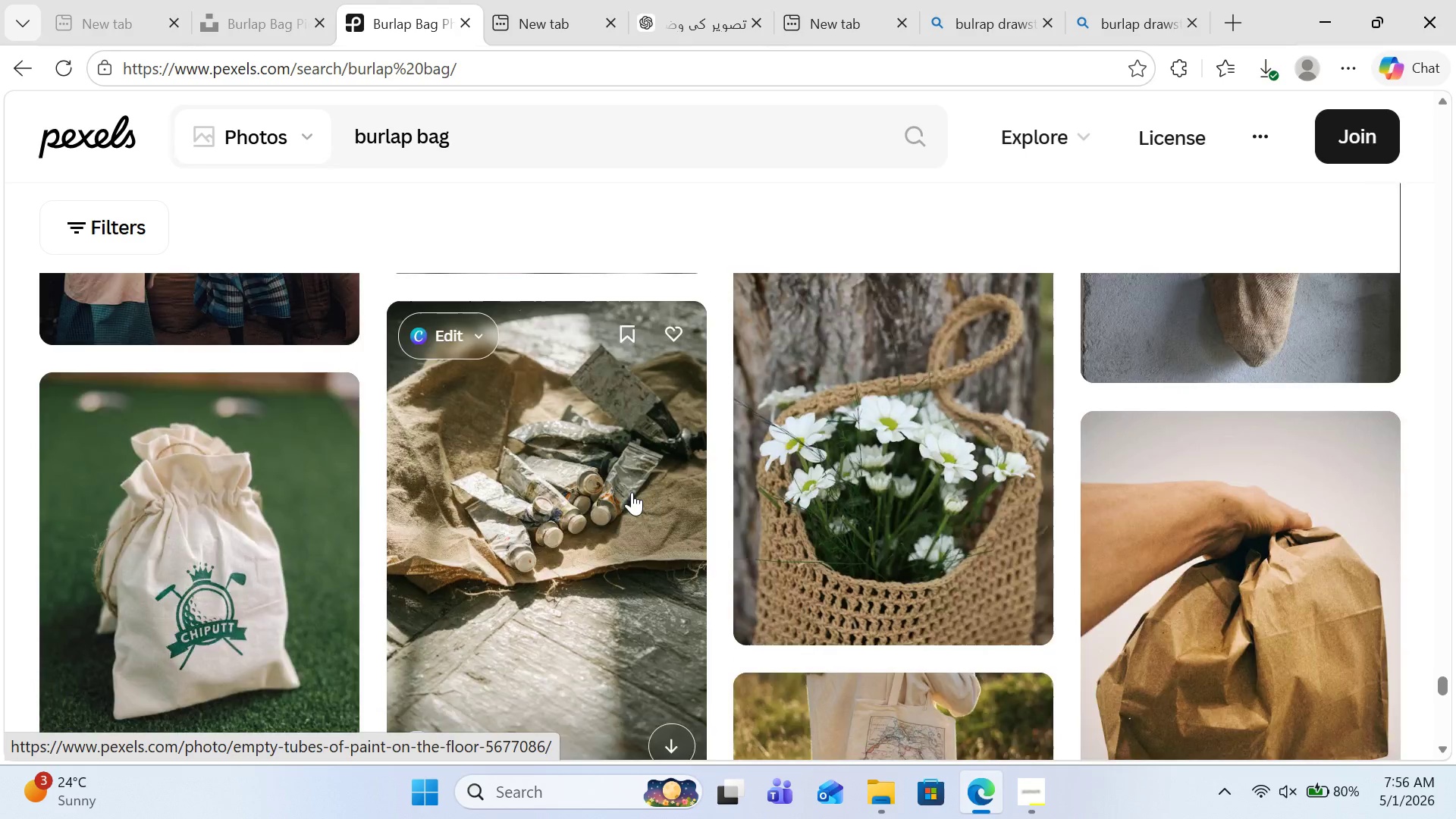 
left_click([286, 0])
 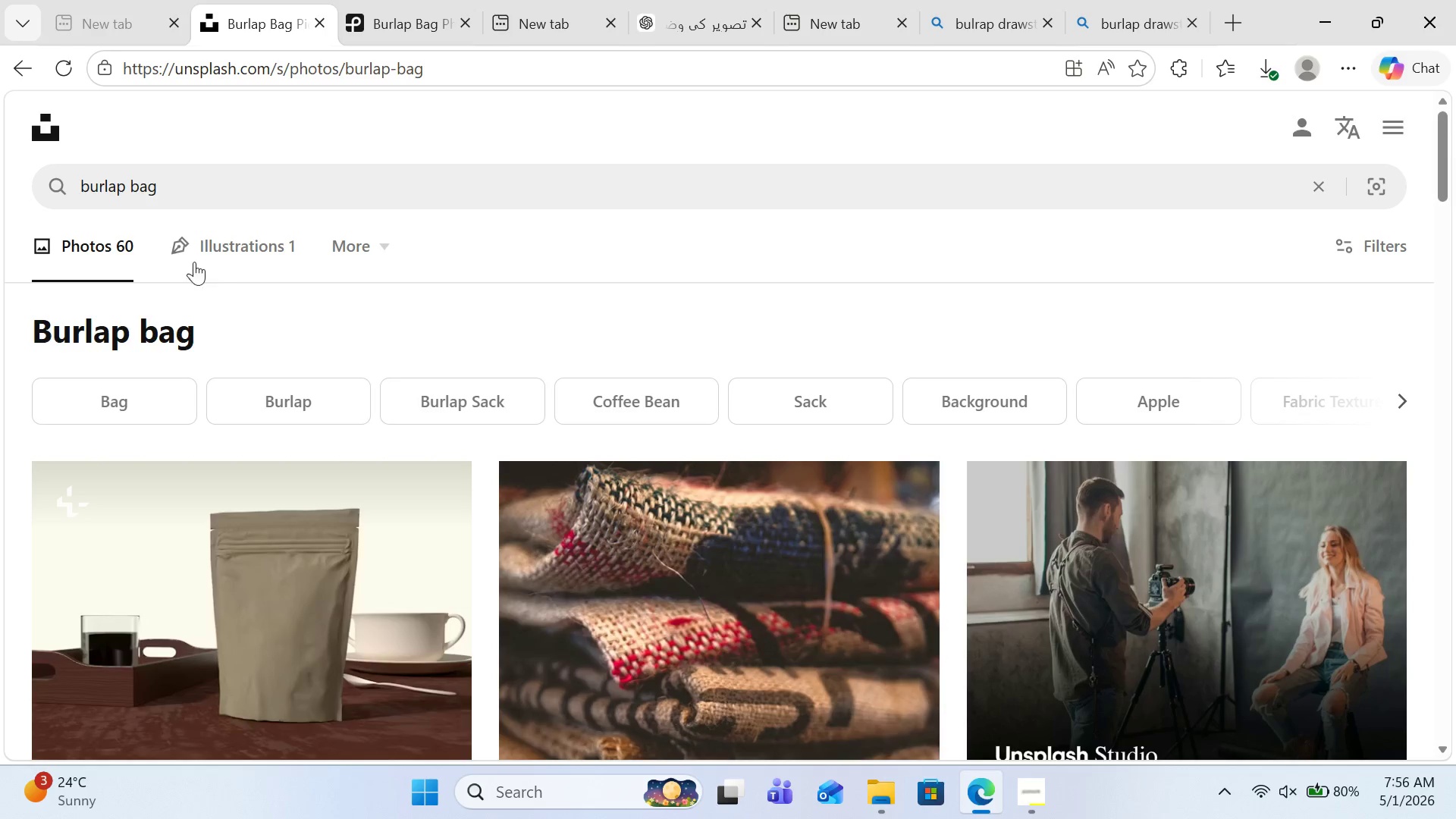 
left_click([128, 184])
 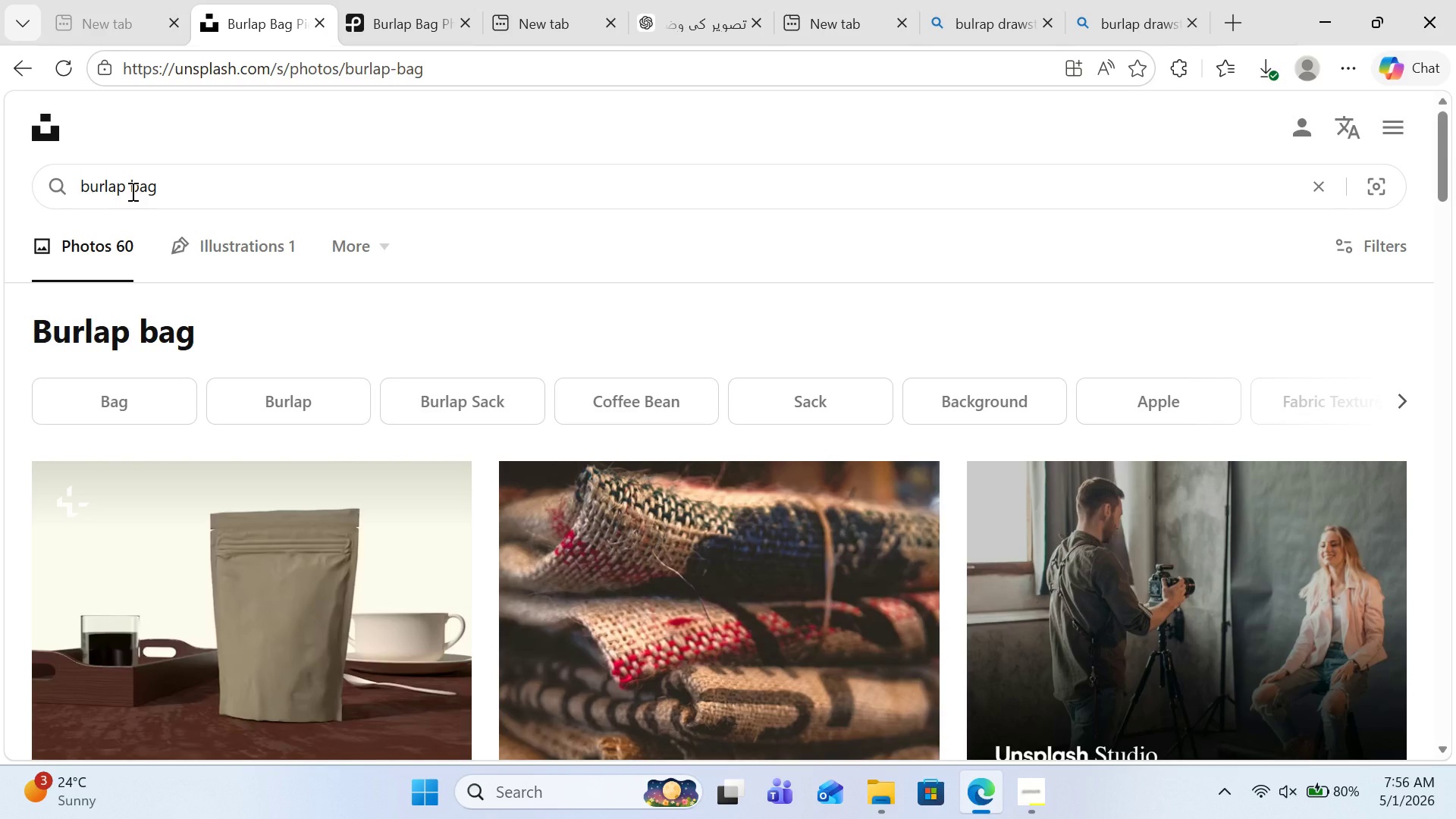 
type(draw string )
 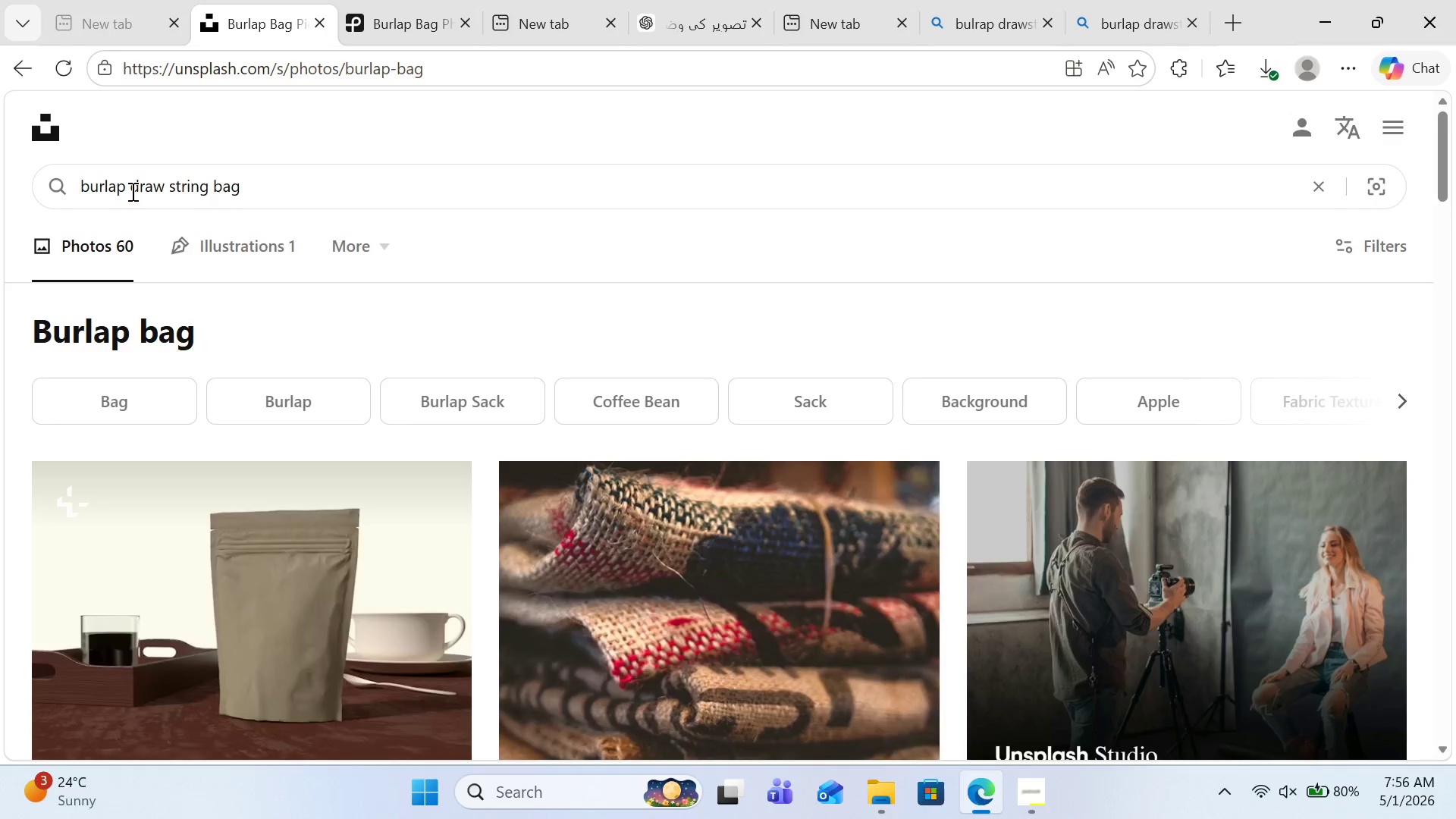 
key(Enter)
 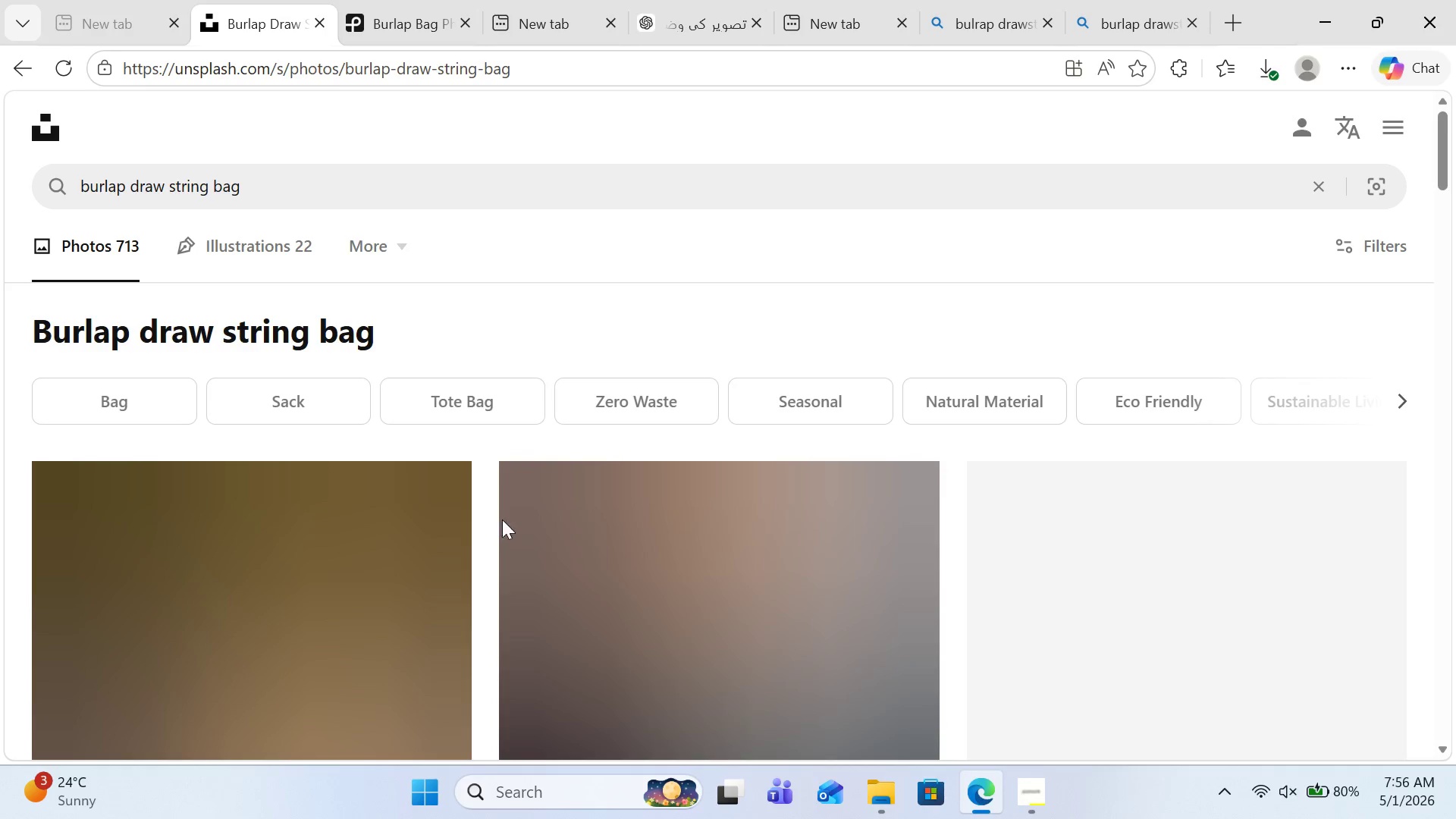 
scroll: coordinate [559, 474], scroll_direction: down, amount: 5.0
 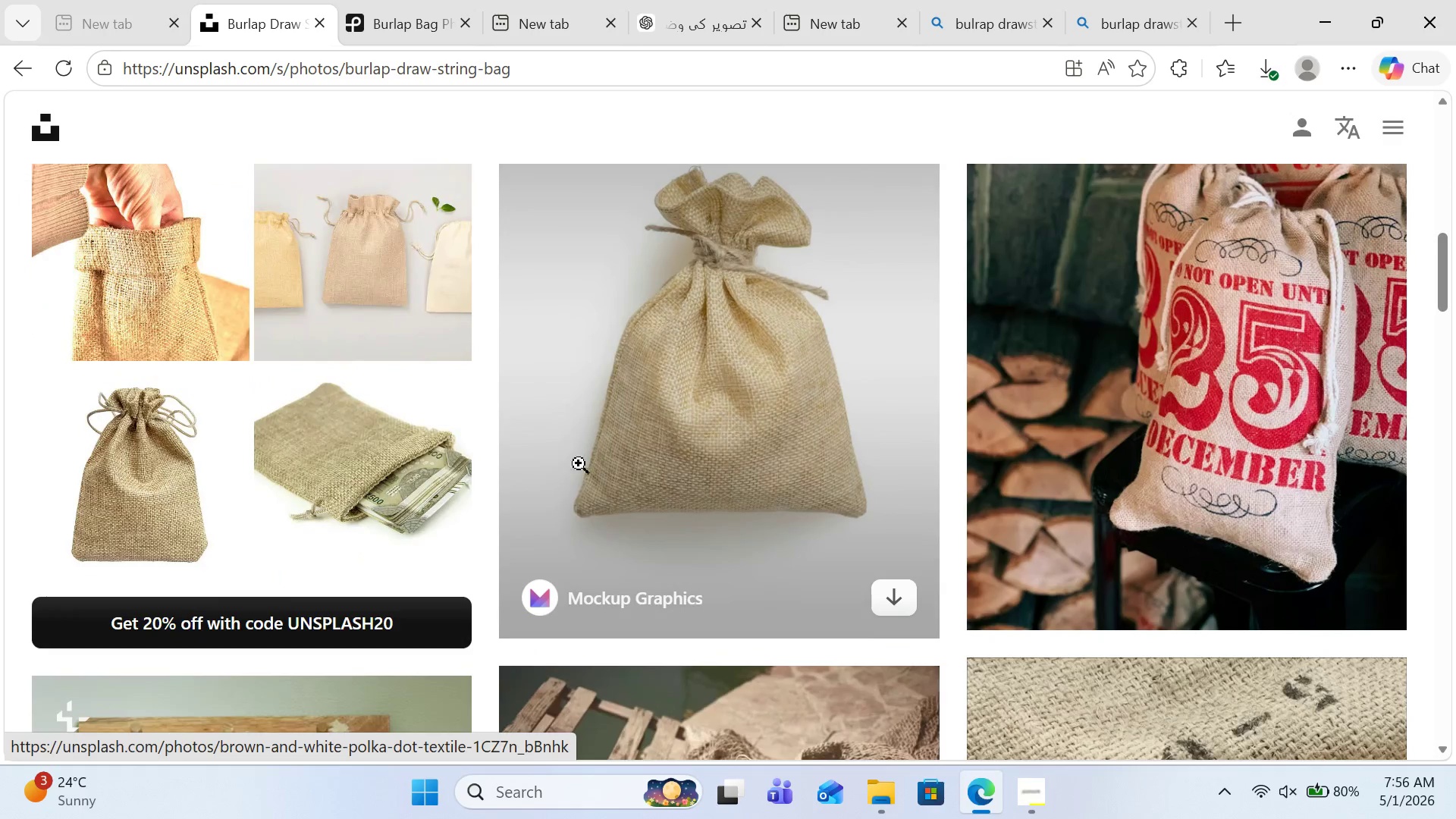 
mouse_move([639, 469])
 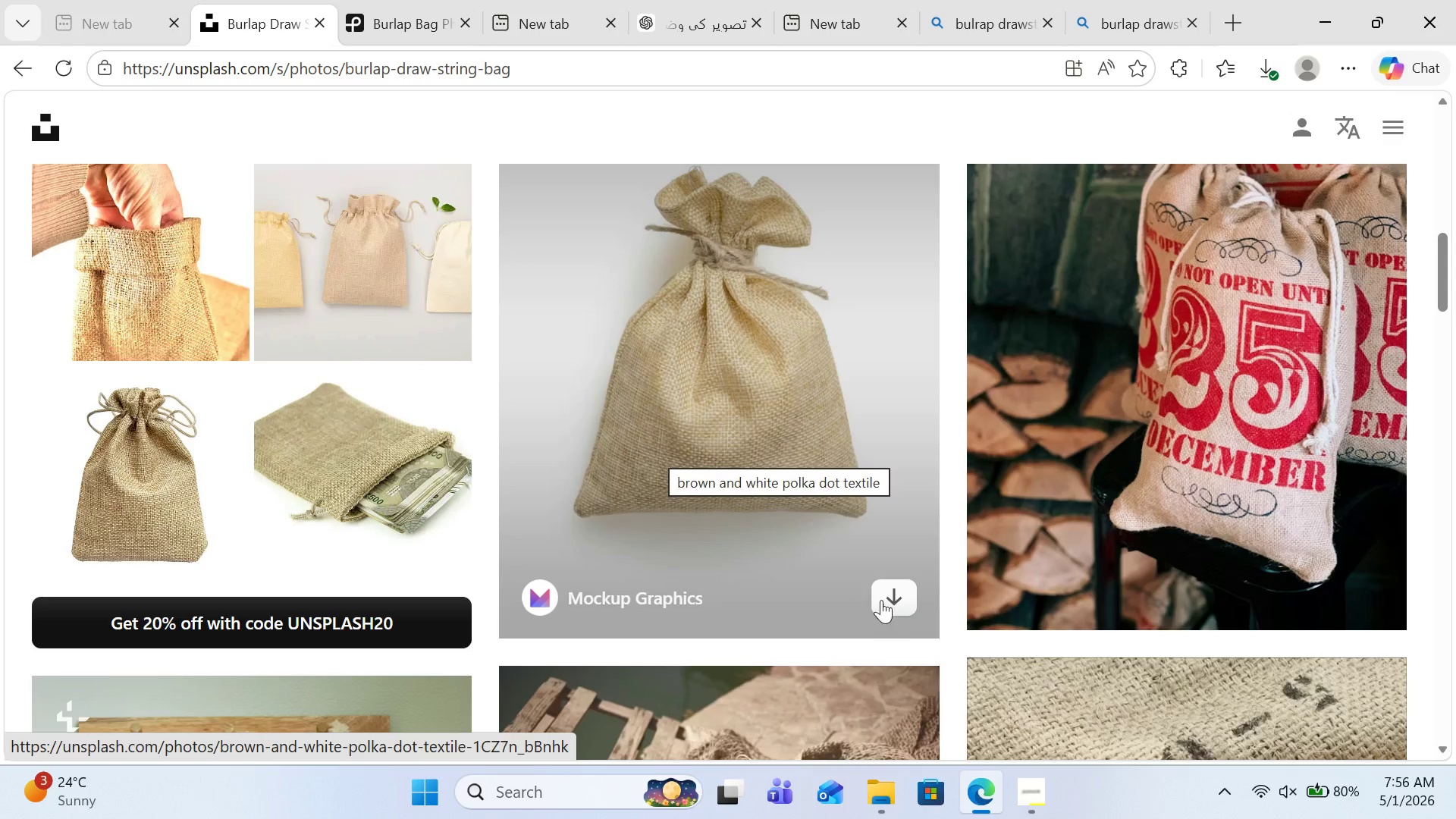 
mouse_move([890, 584])
 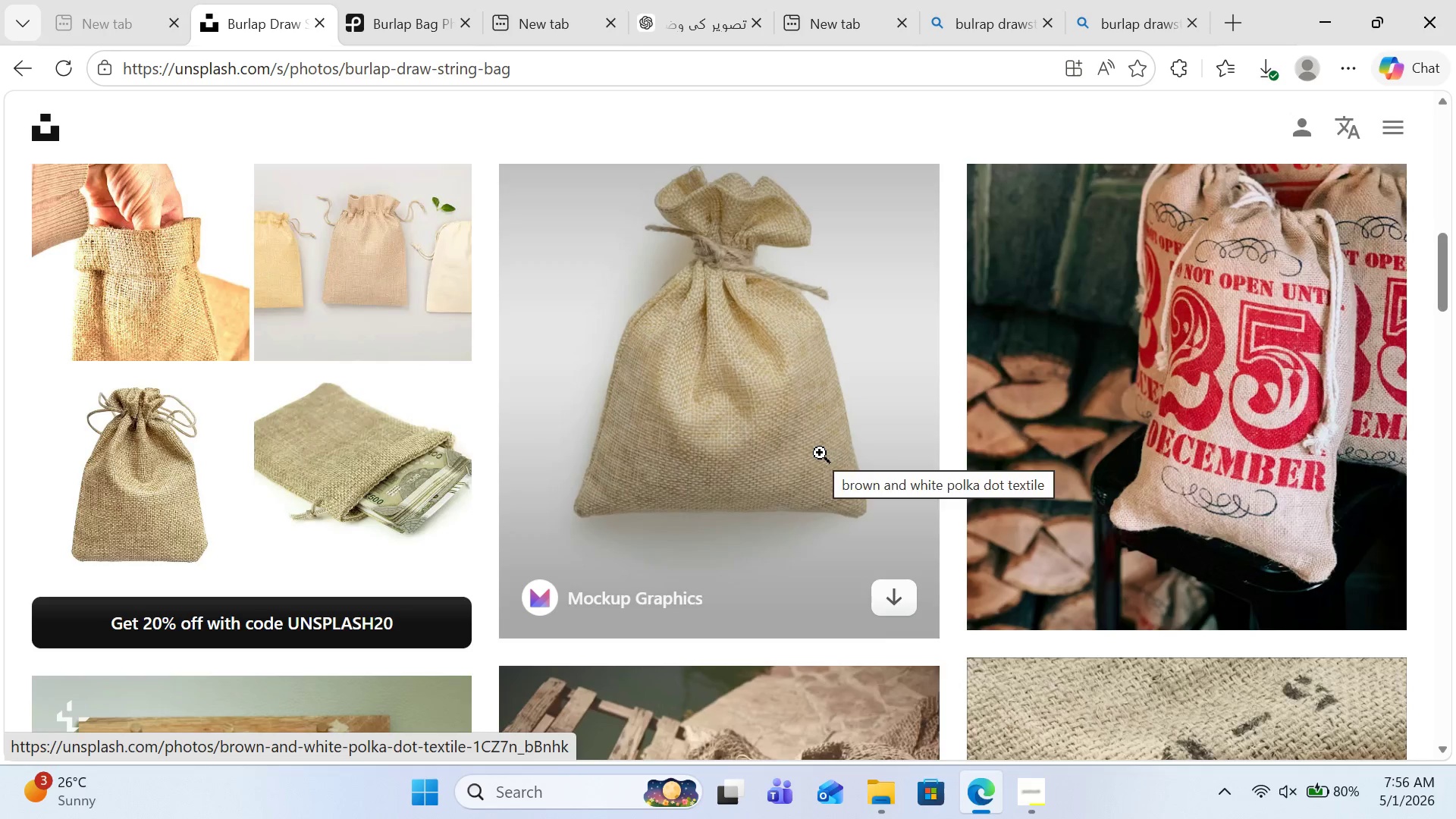 
scroll: coordinate [820, 453], scroll_direction: down, amount: 15.0
 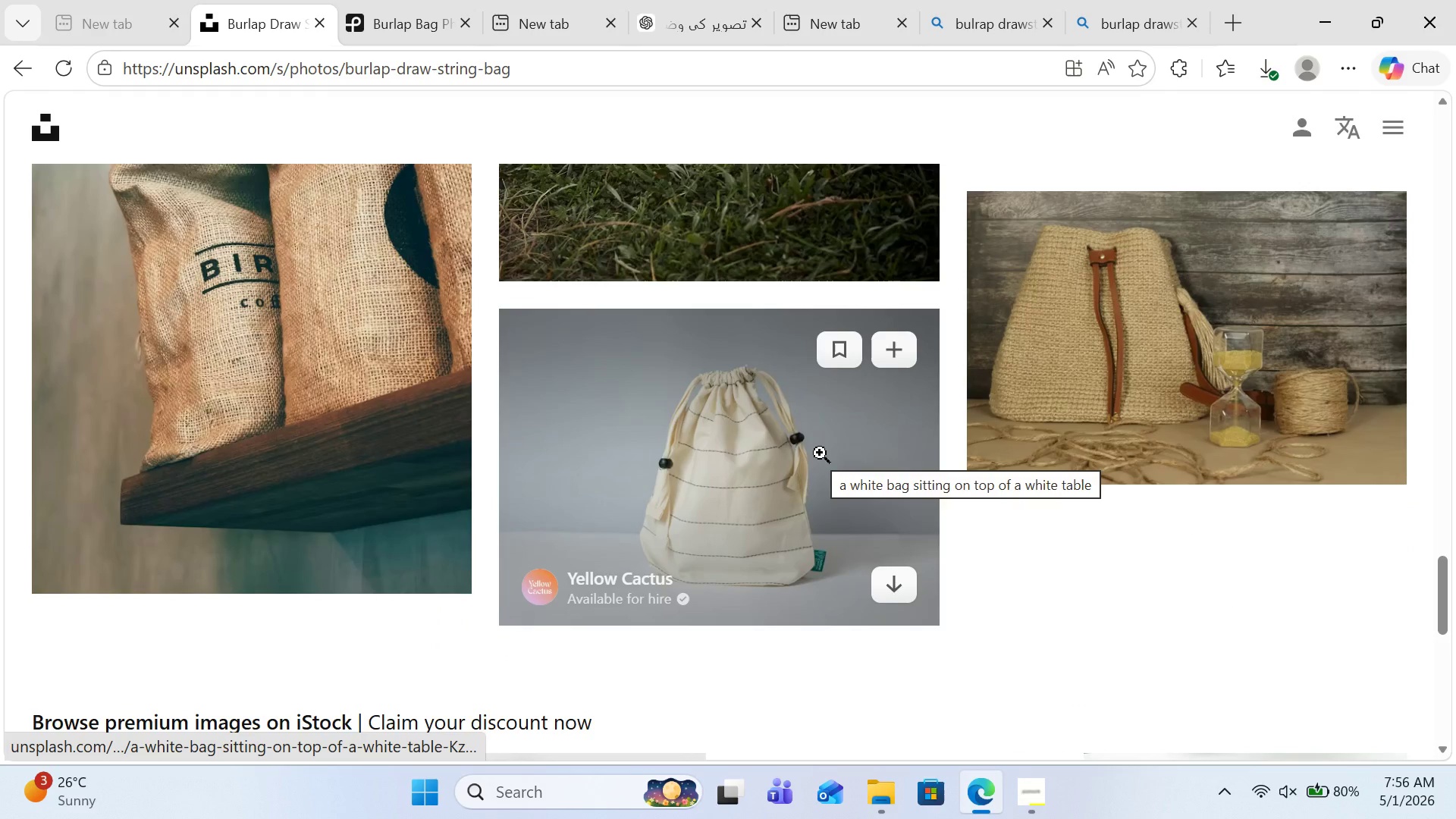 
scroll: coordinate [820, 453], scroll_direction: down, amount: 3.0
 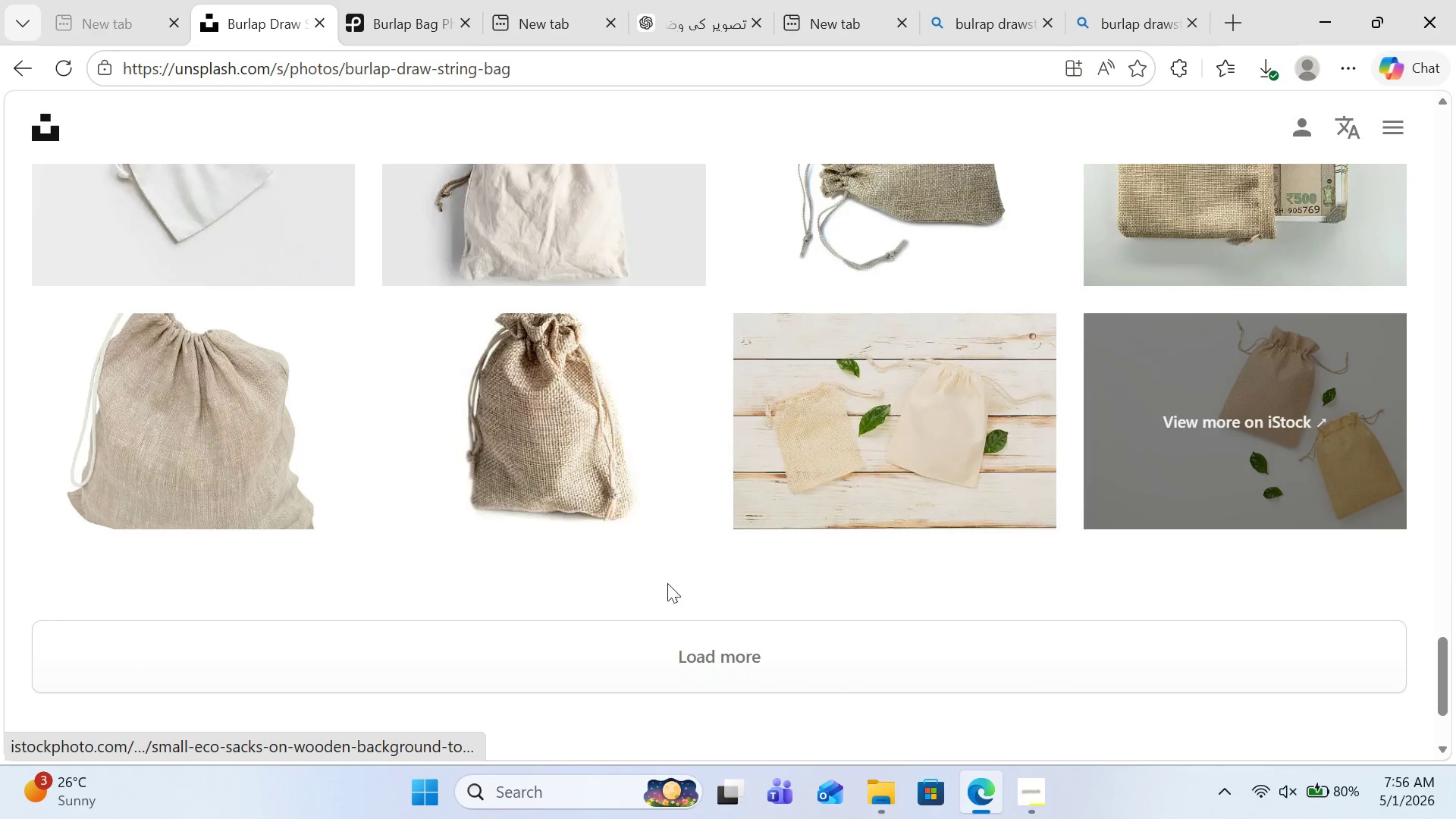 
left_click([696, 664])
 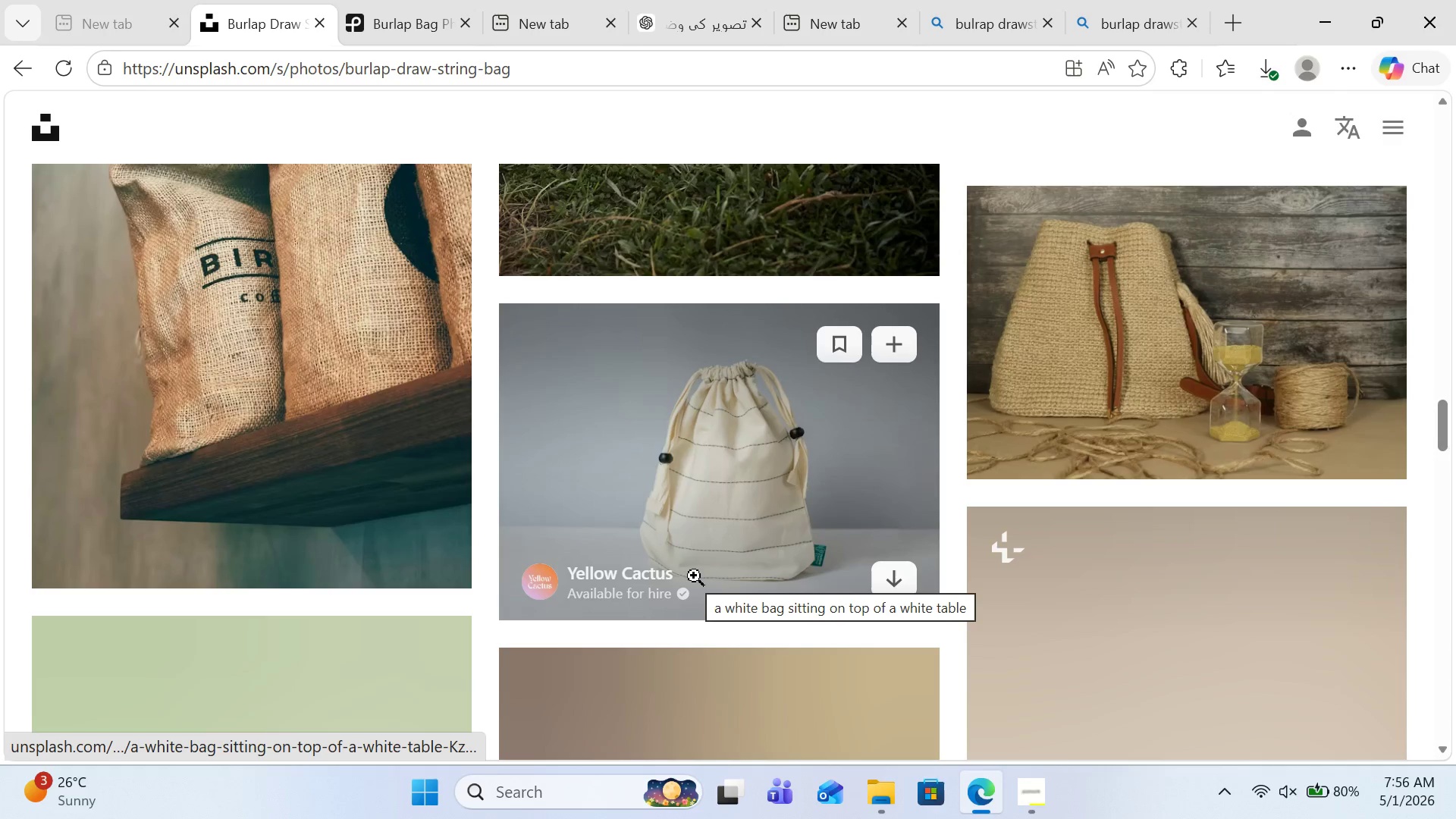 
scroll: coordinate [700, 561], scroll_direction: down, amount: 20.0
 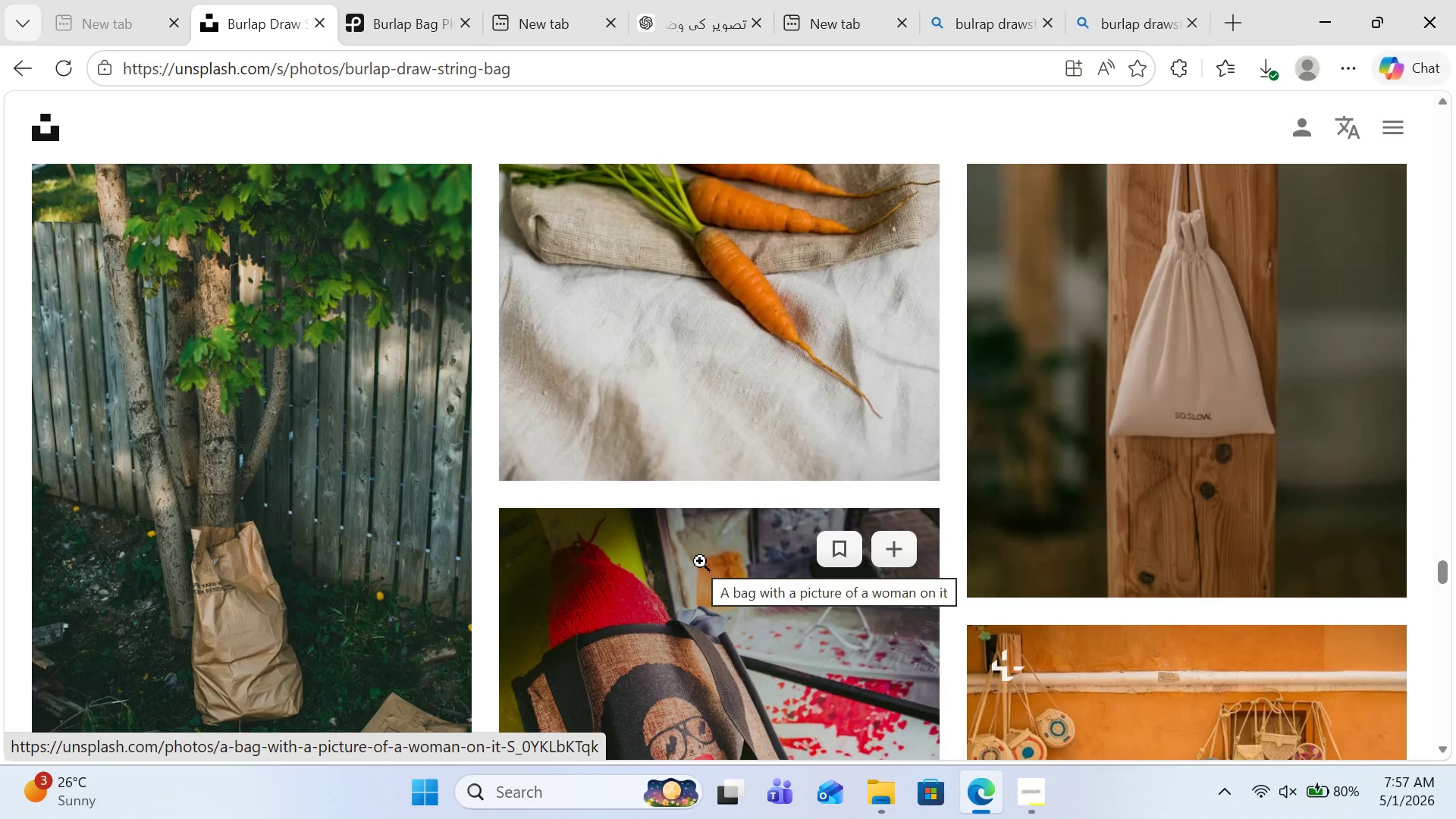 
scroll: coordinate [745, 500], scroll_direction: down, amount: 25.0
 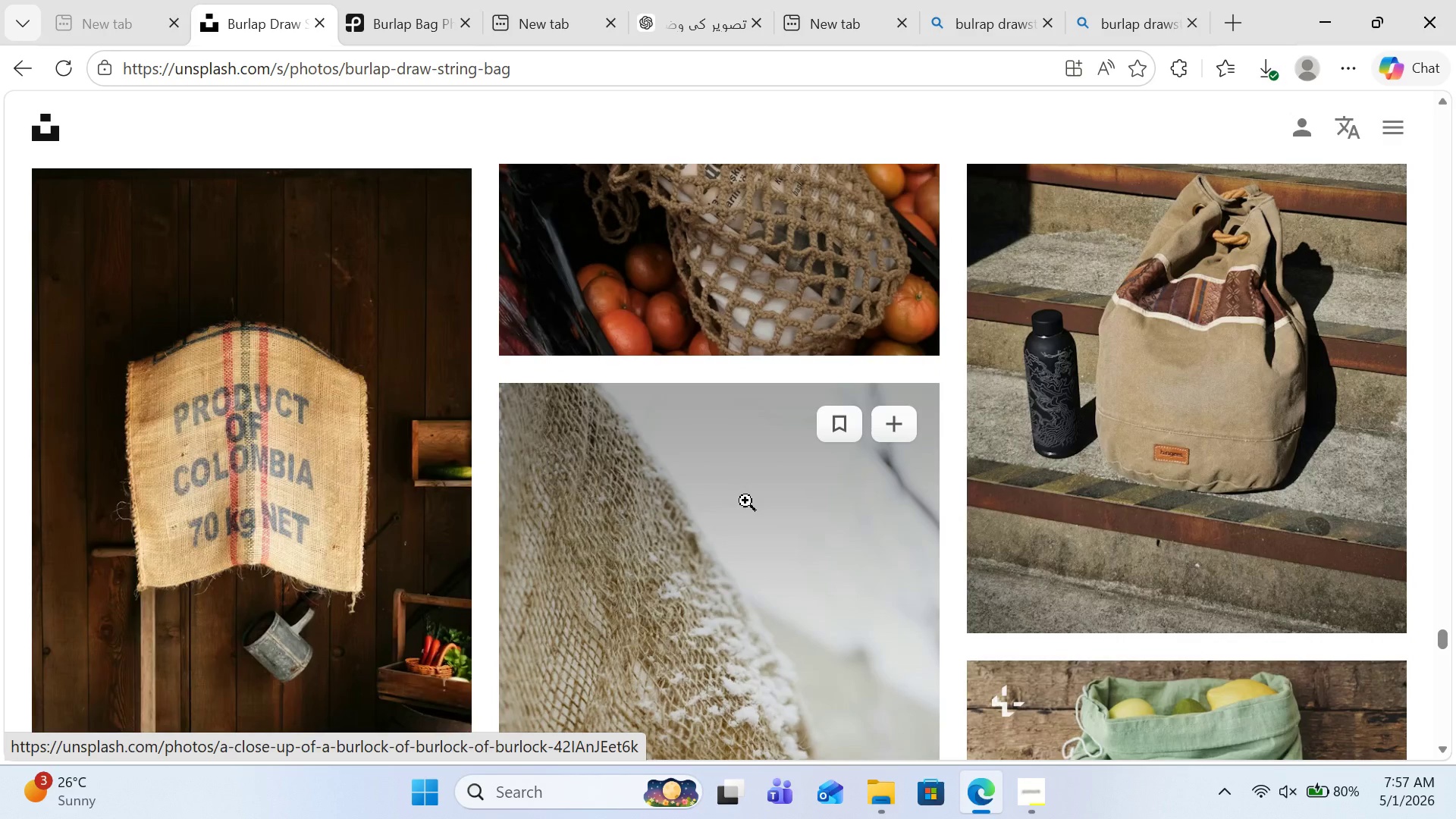 
scroll: coordinate [745, 500], scroll_direction: down, amount: 4.0
 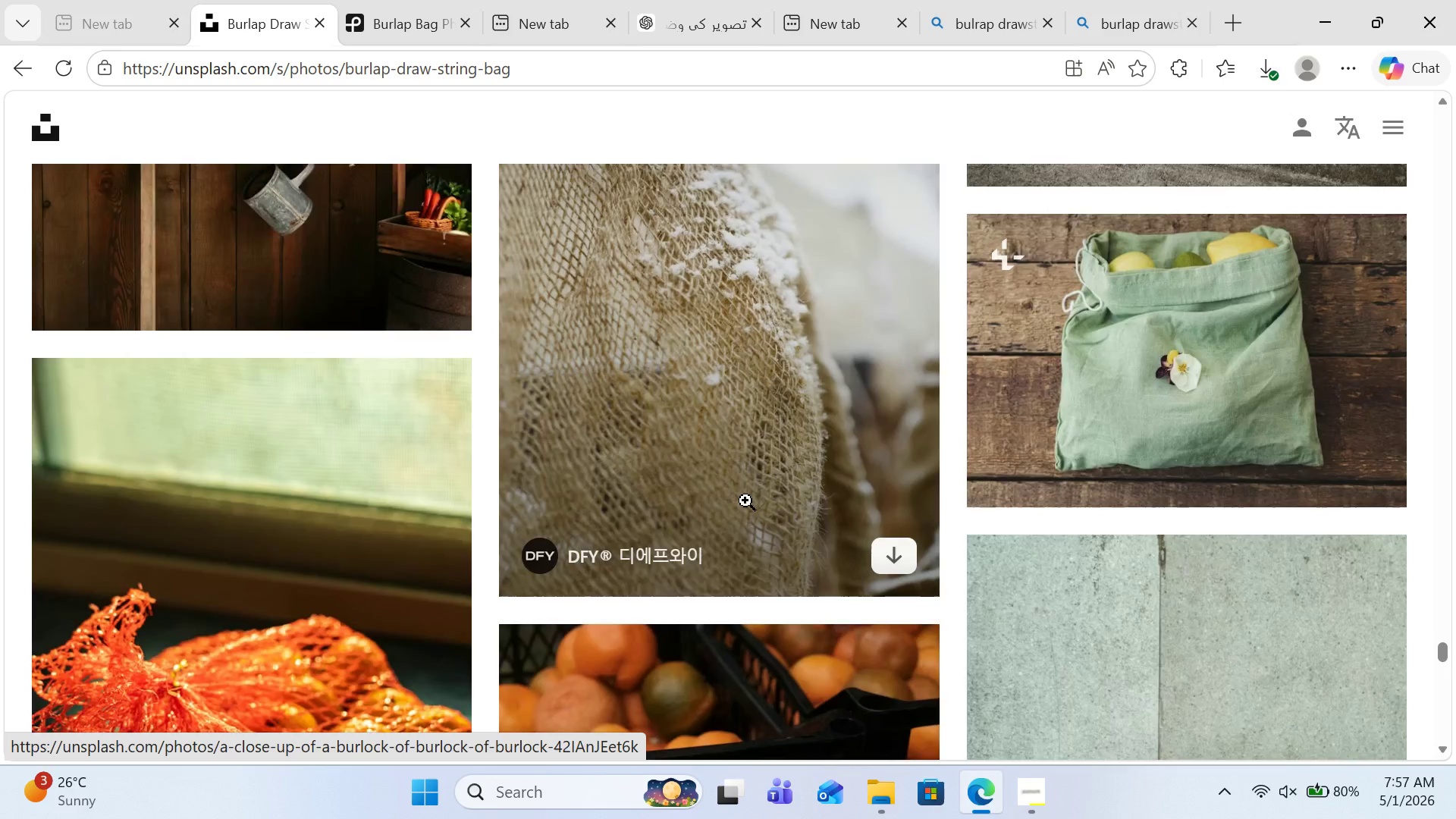 
scroll: coordinate [745, 500], scroll_direction: up, amount: 5.0
 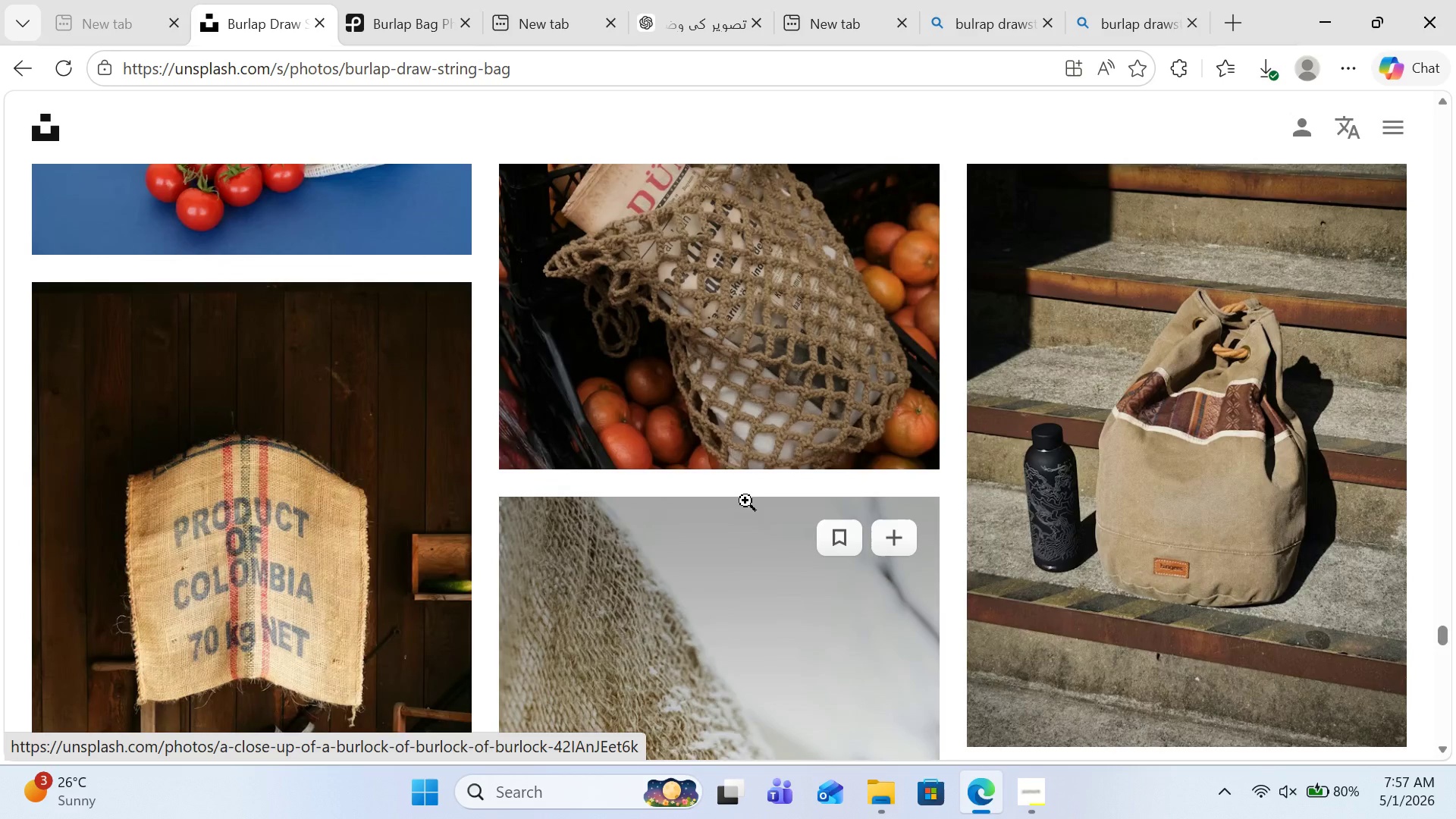 
scroll: coordinate [946, 475], scroll_direction: down, amount: 30.0
 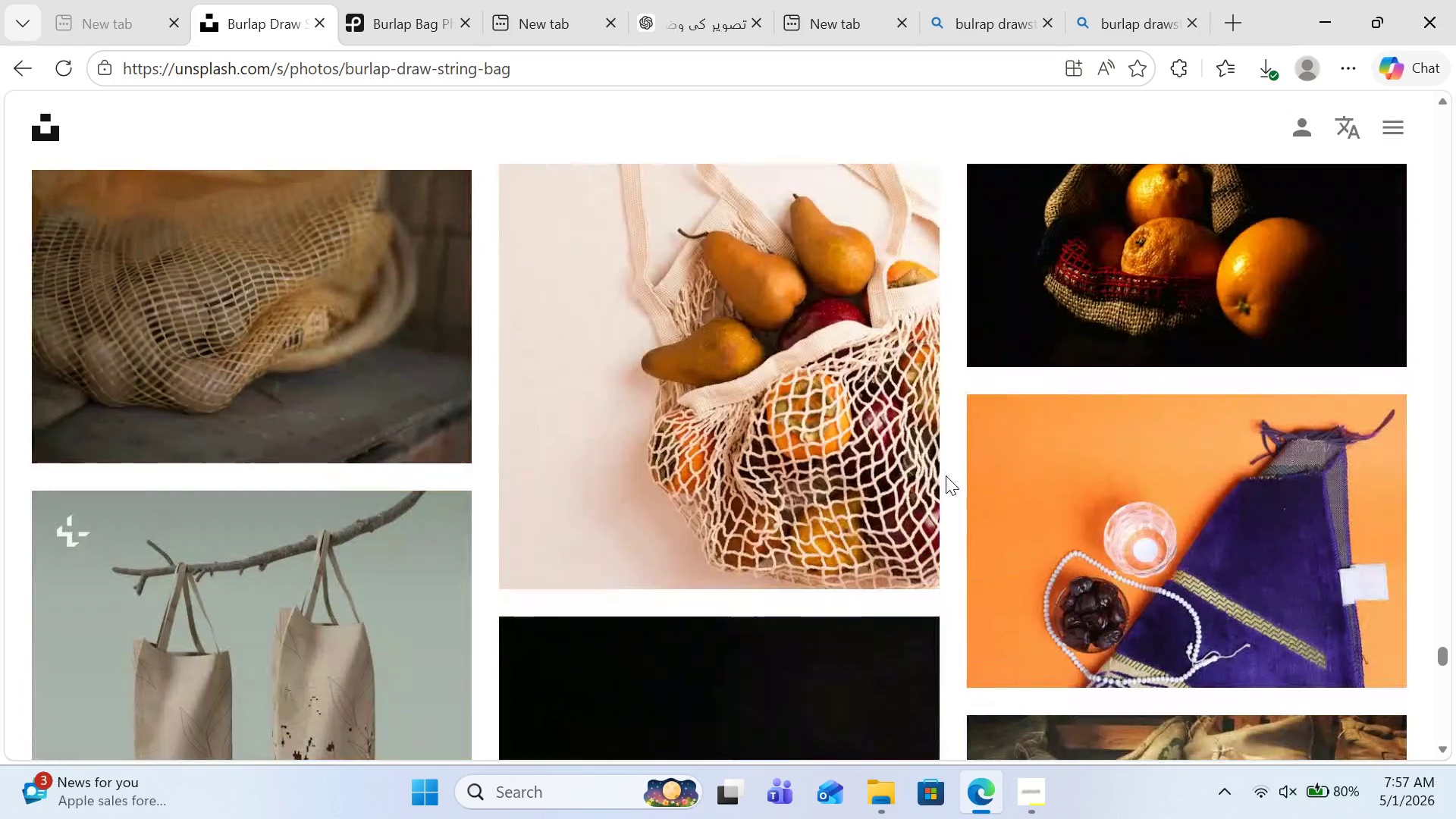 
scroll: coordinate [947, 482], scroll_direction: down, amount: 36.0
 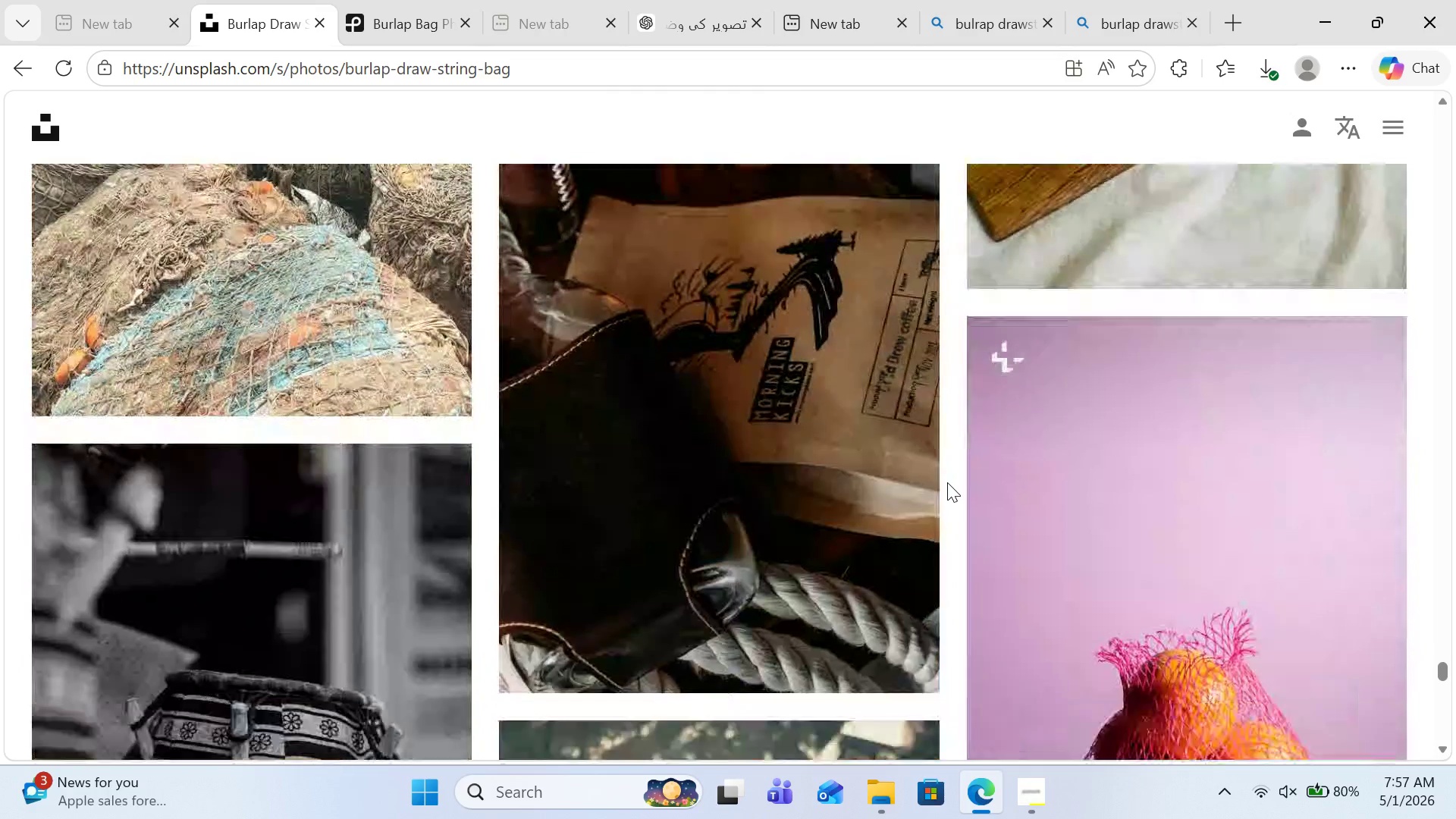 
scroll: coordinate [947, 482], scroll_direction: up, amount: 6.0
 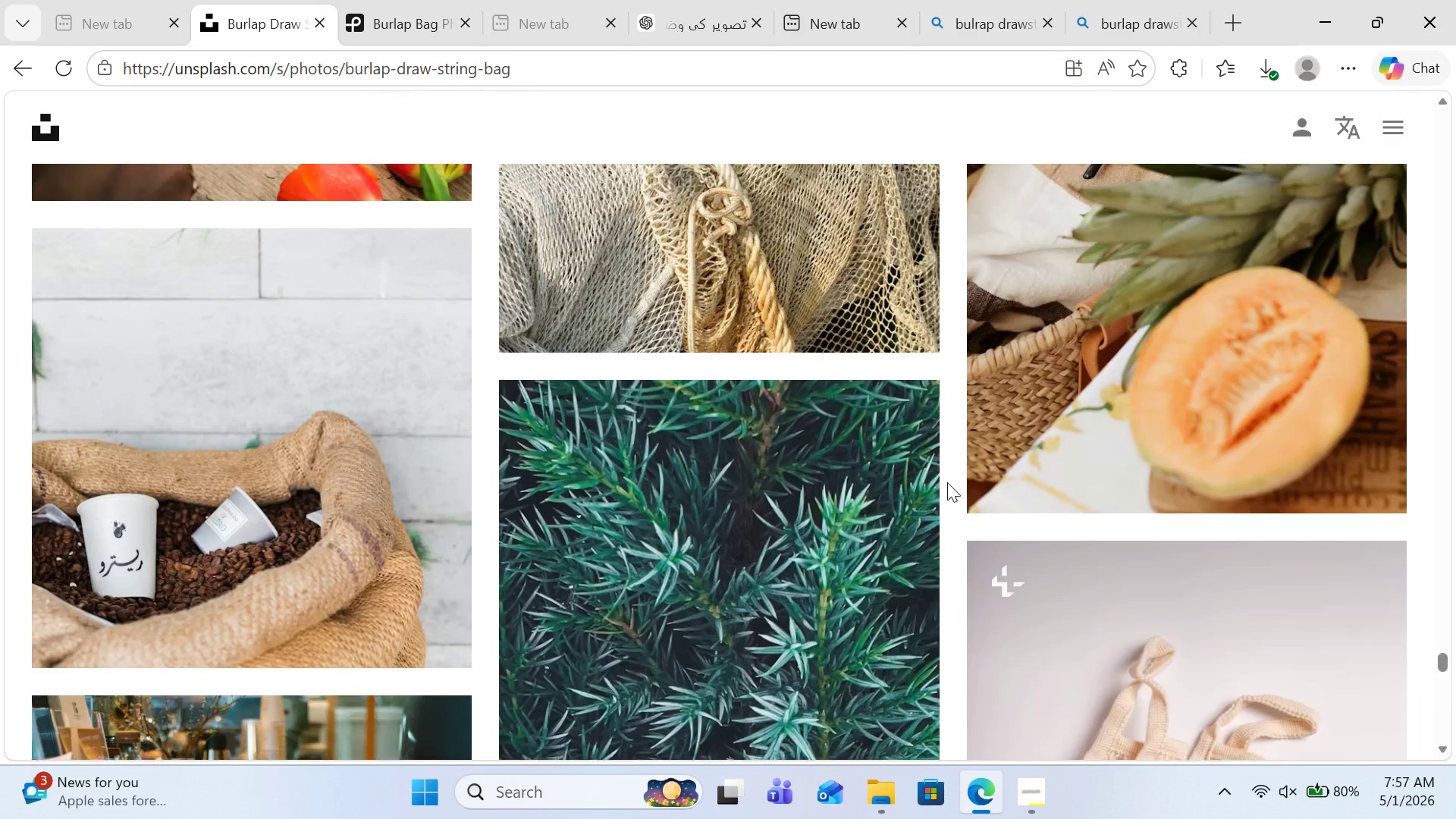 
scroll: coordinate [947, 482], scroll_direction: down, amount: 14.0
 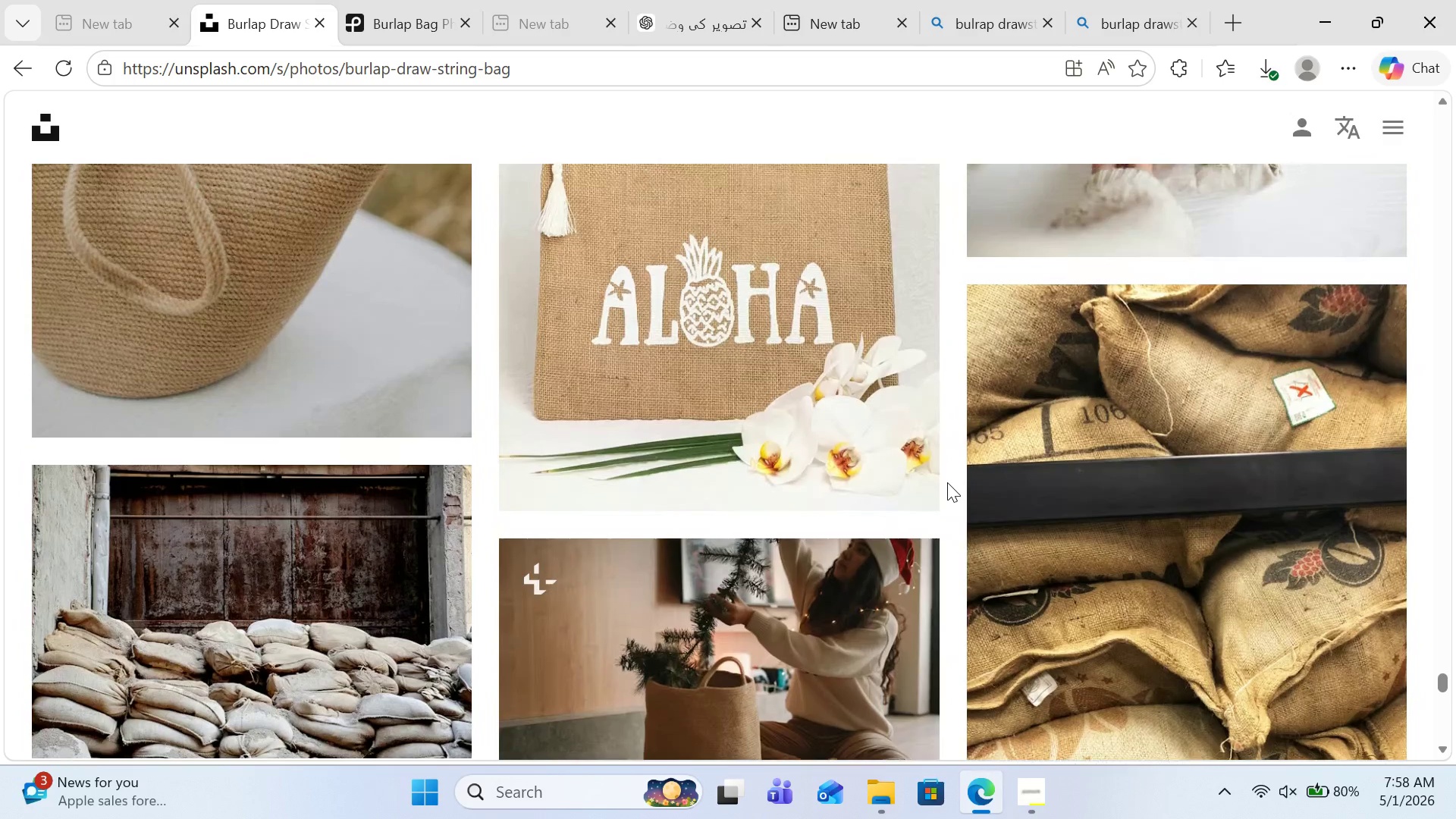 
scroll: coordinate [947, 482], scroll_direction: up, amount: 1.0
 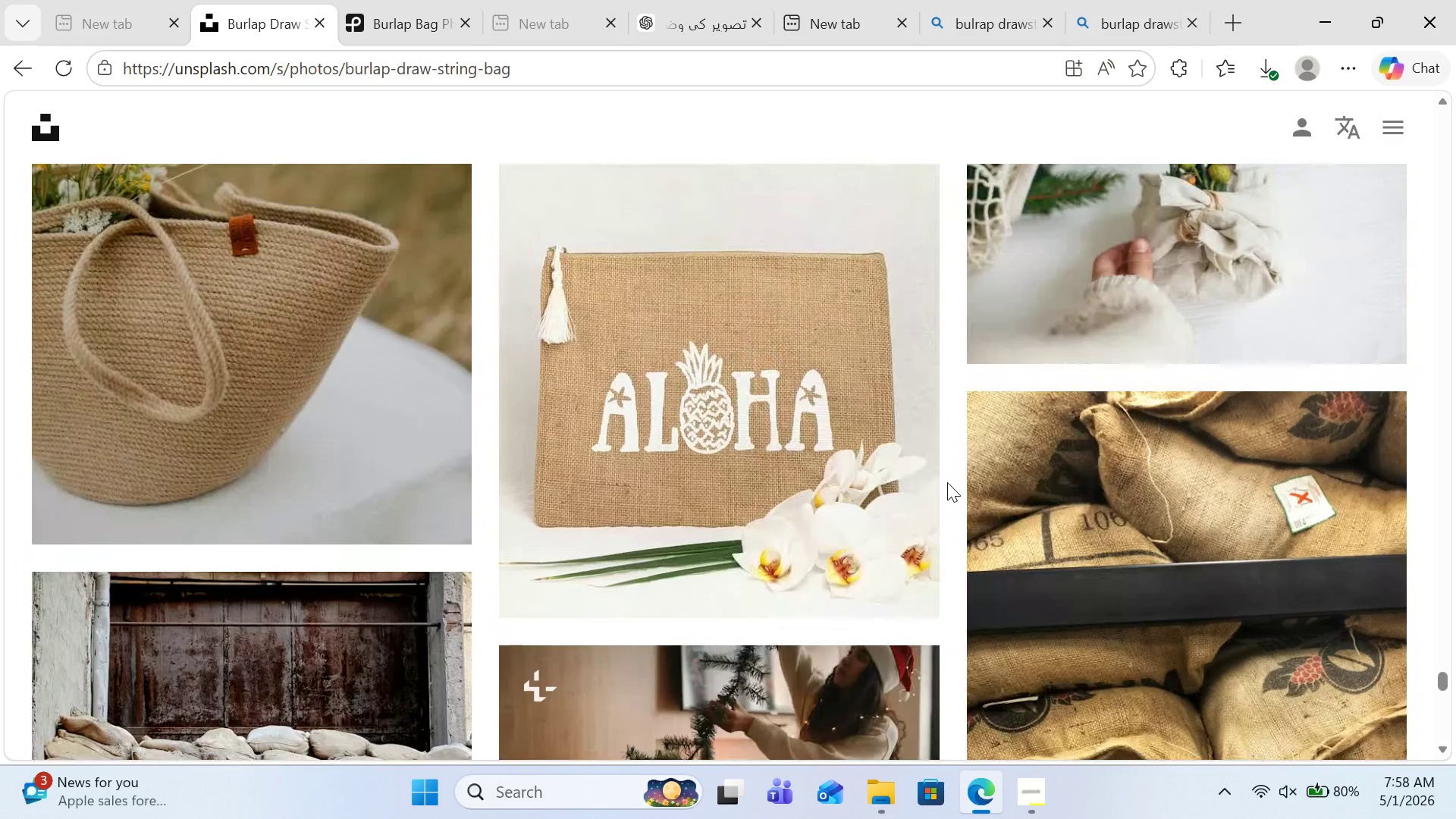 
scroll: coordinate [947, 482], scroll_direction: down, amount: 17.0
 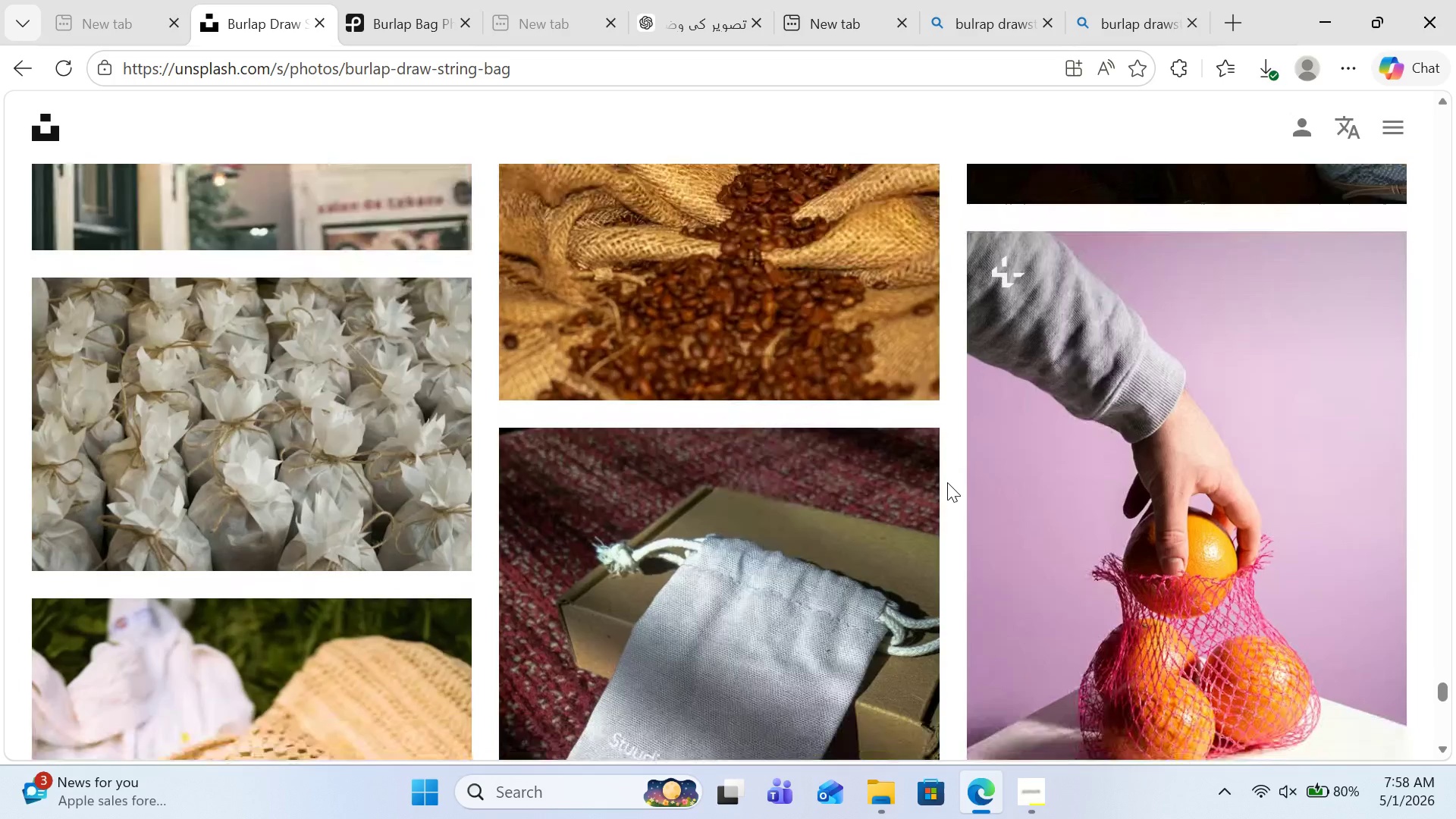 
scroll: coordinate [947, 482], scroll_direction: up, amount: 4.0
 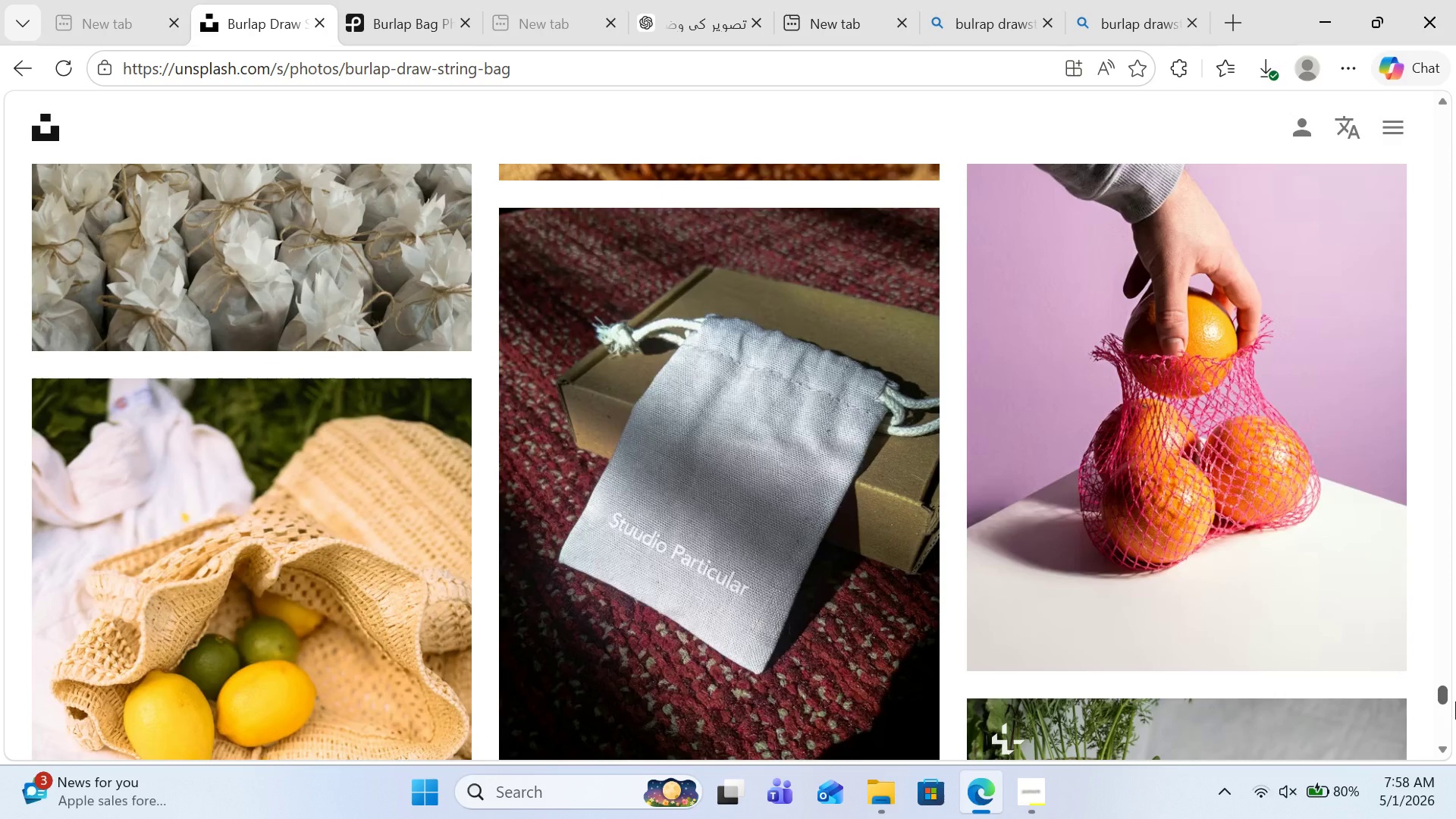 
left_click_drag(start_coordinate=[1439, 694], to_coordinate=[1432, 758])
 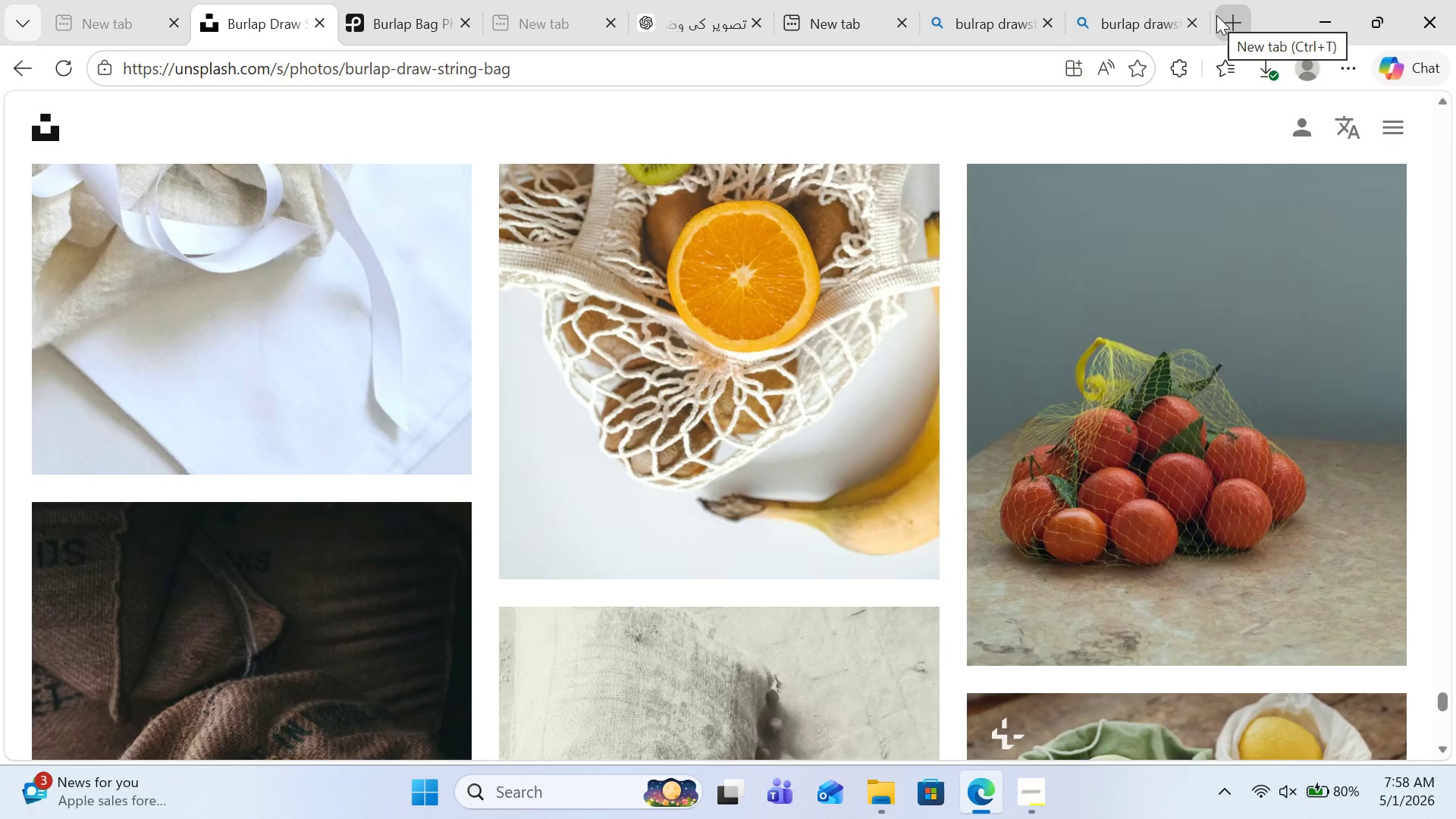 
left_click([1216, 15])
 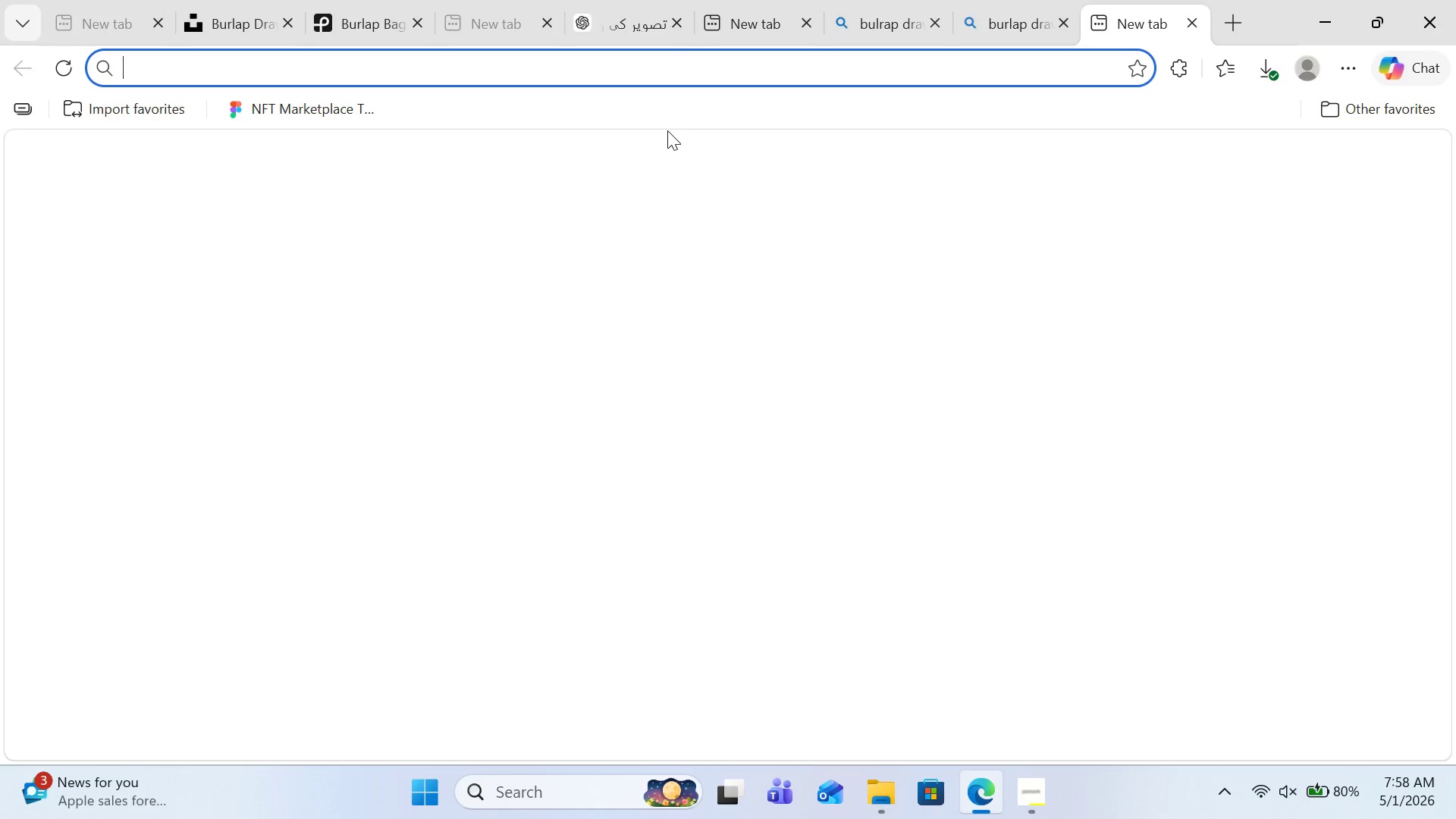 
type(pixa)
 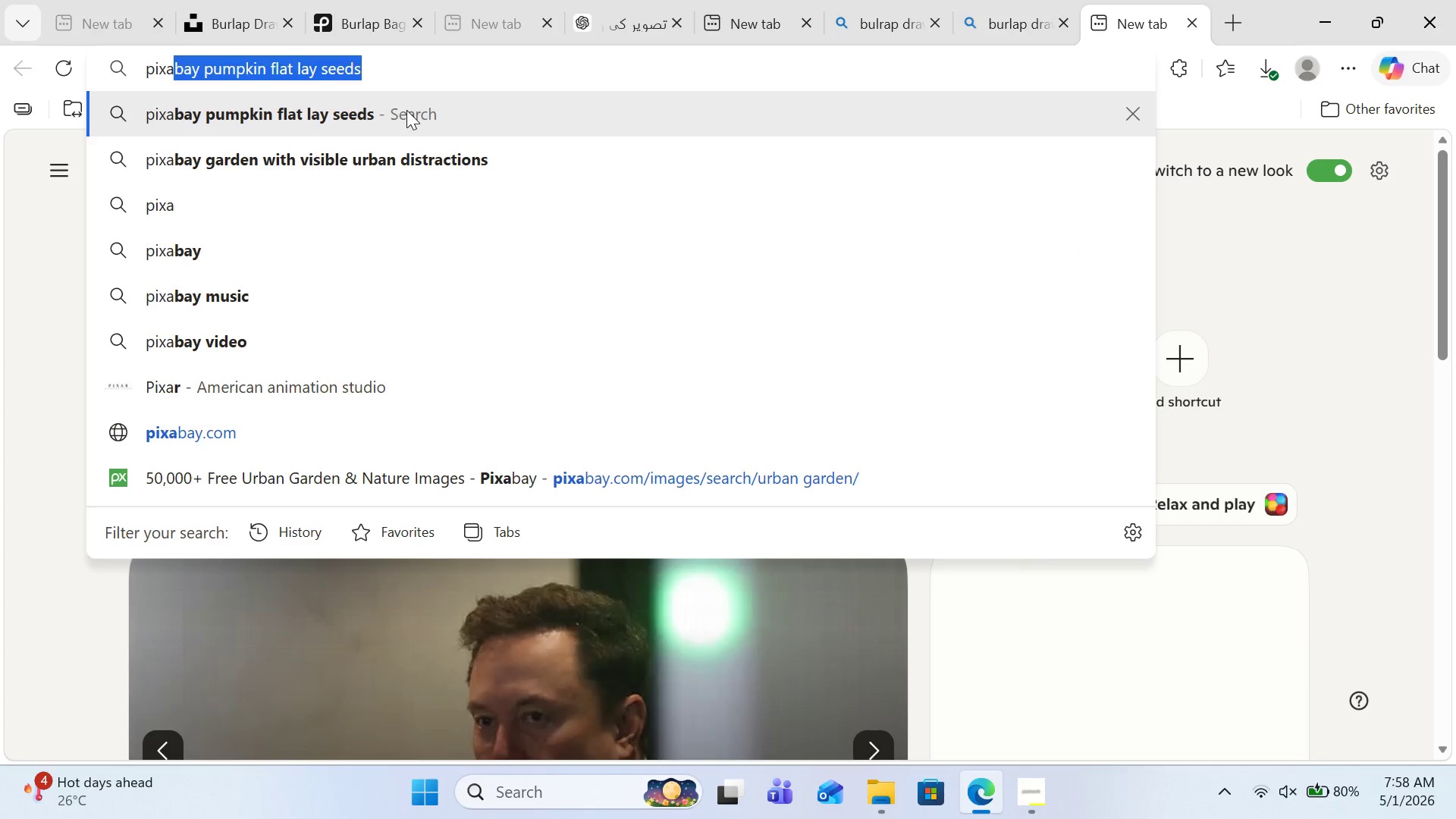 
key(B)
 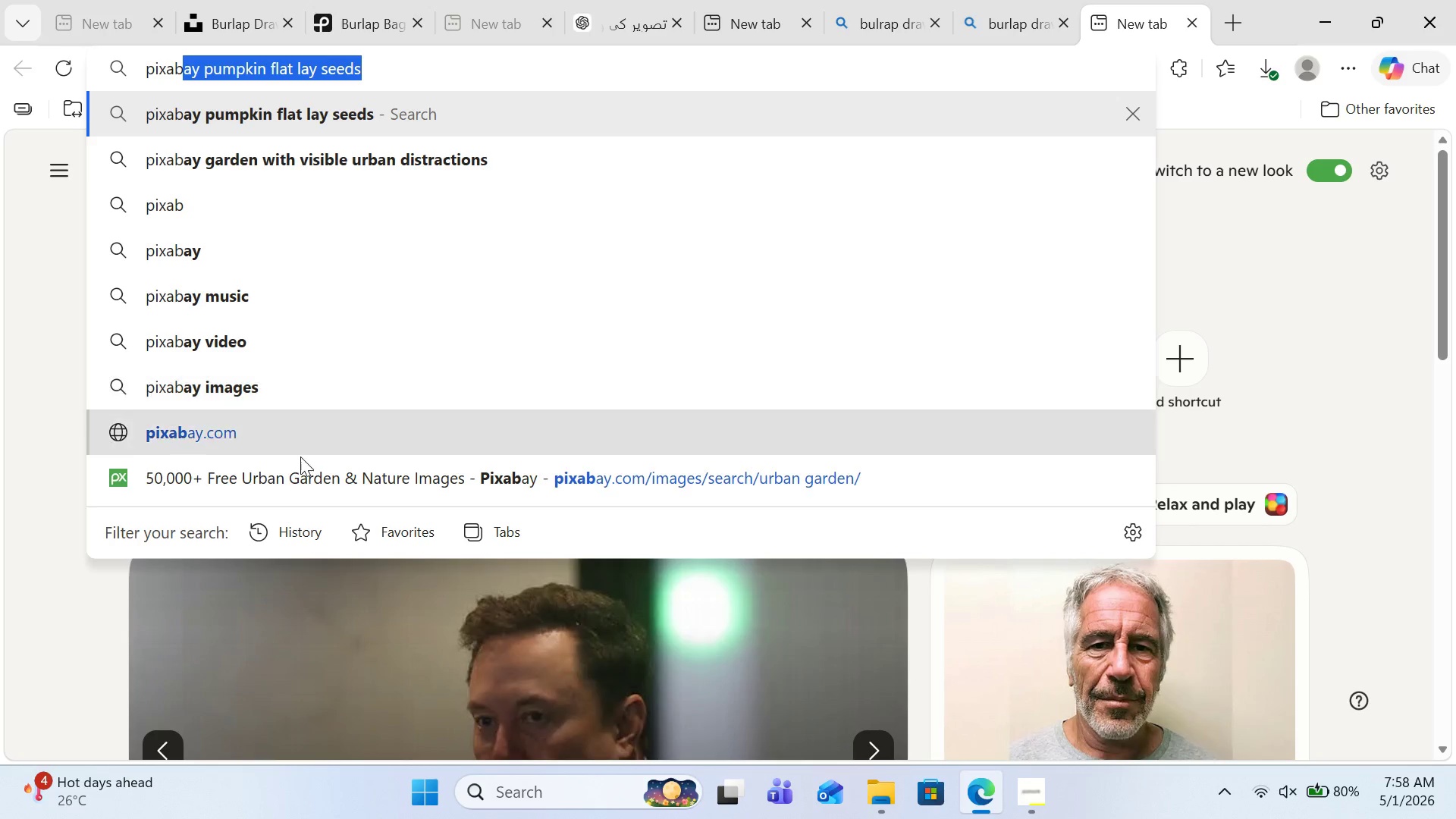 
left_click([301, 447])
 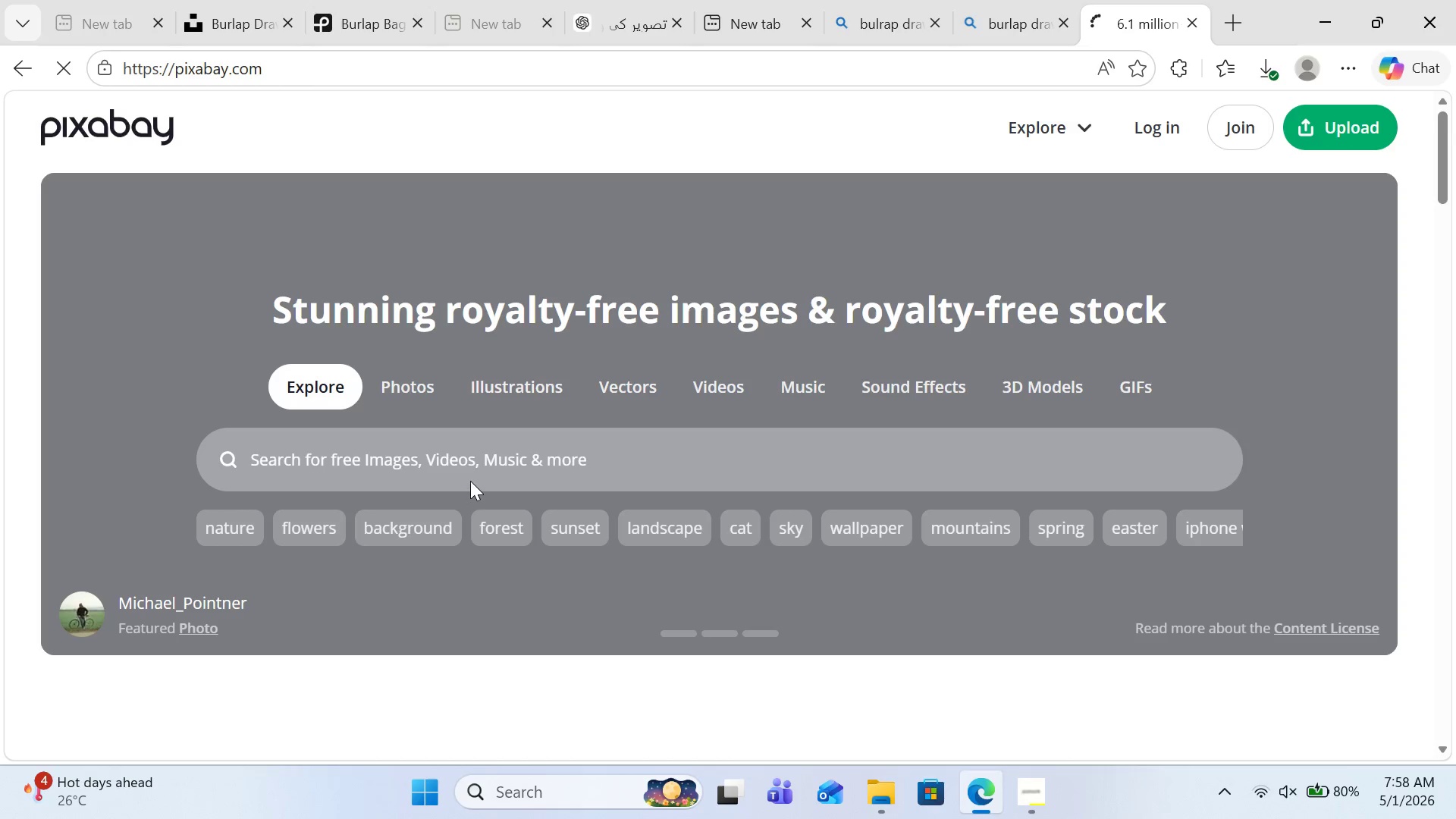 
left_click([614, 456])
 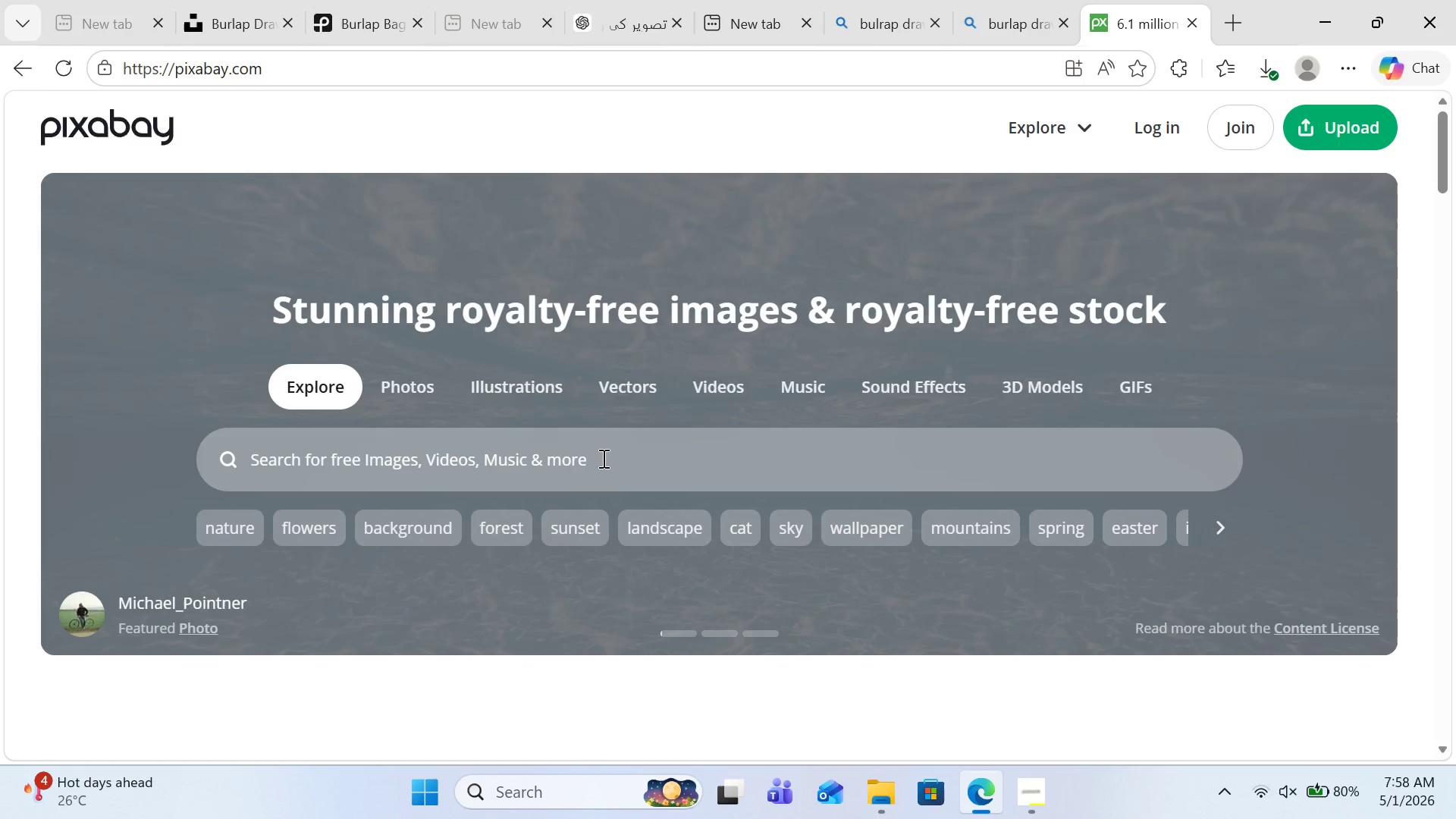 
left_click([604, 458])
 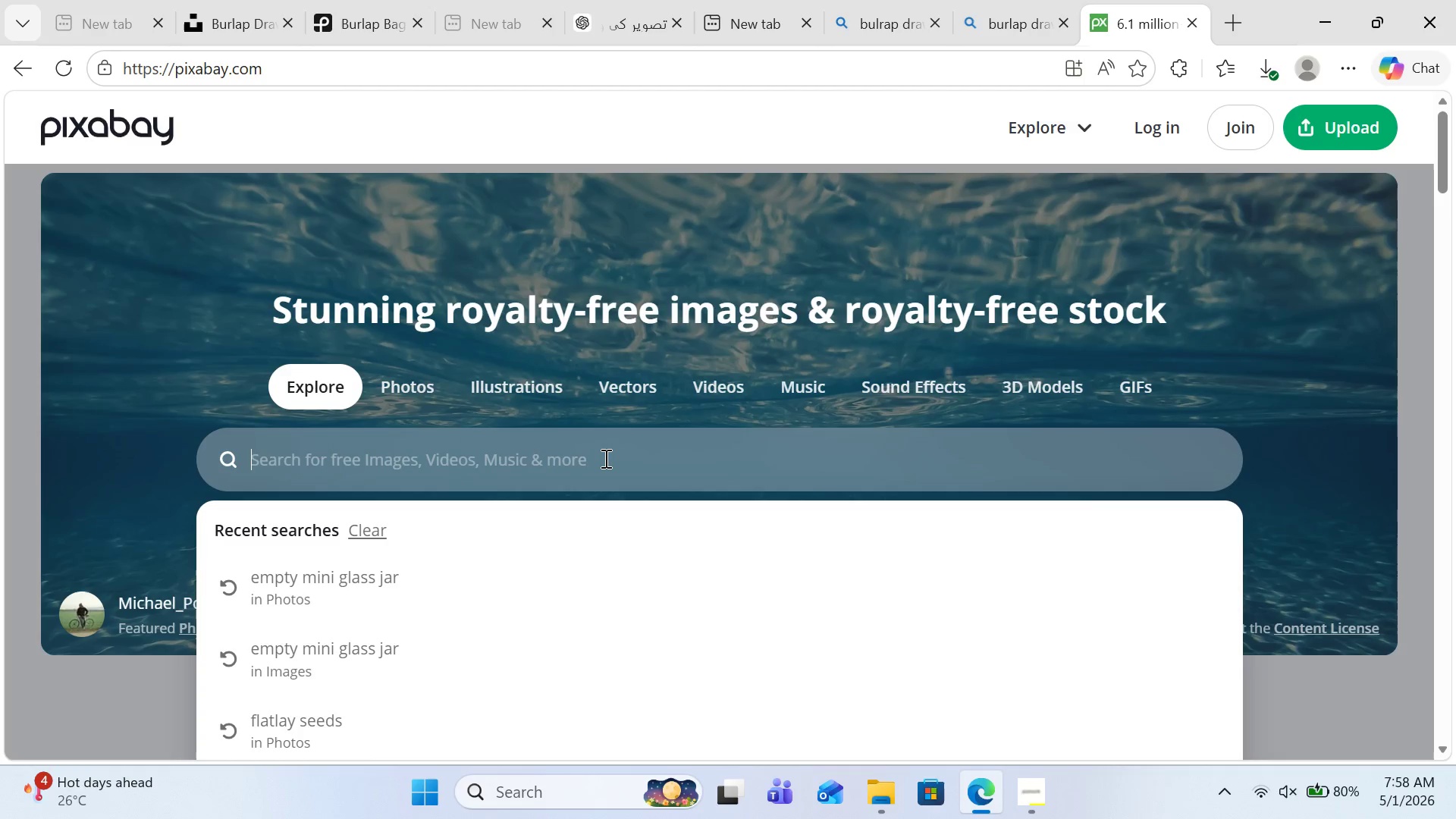 
key(Control+V)
 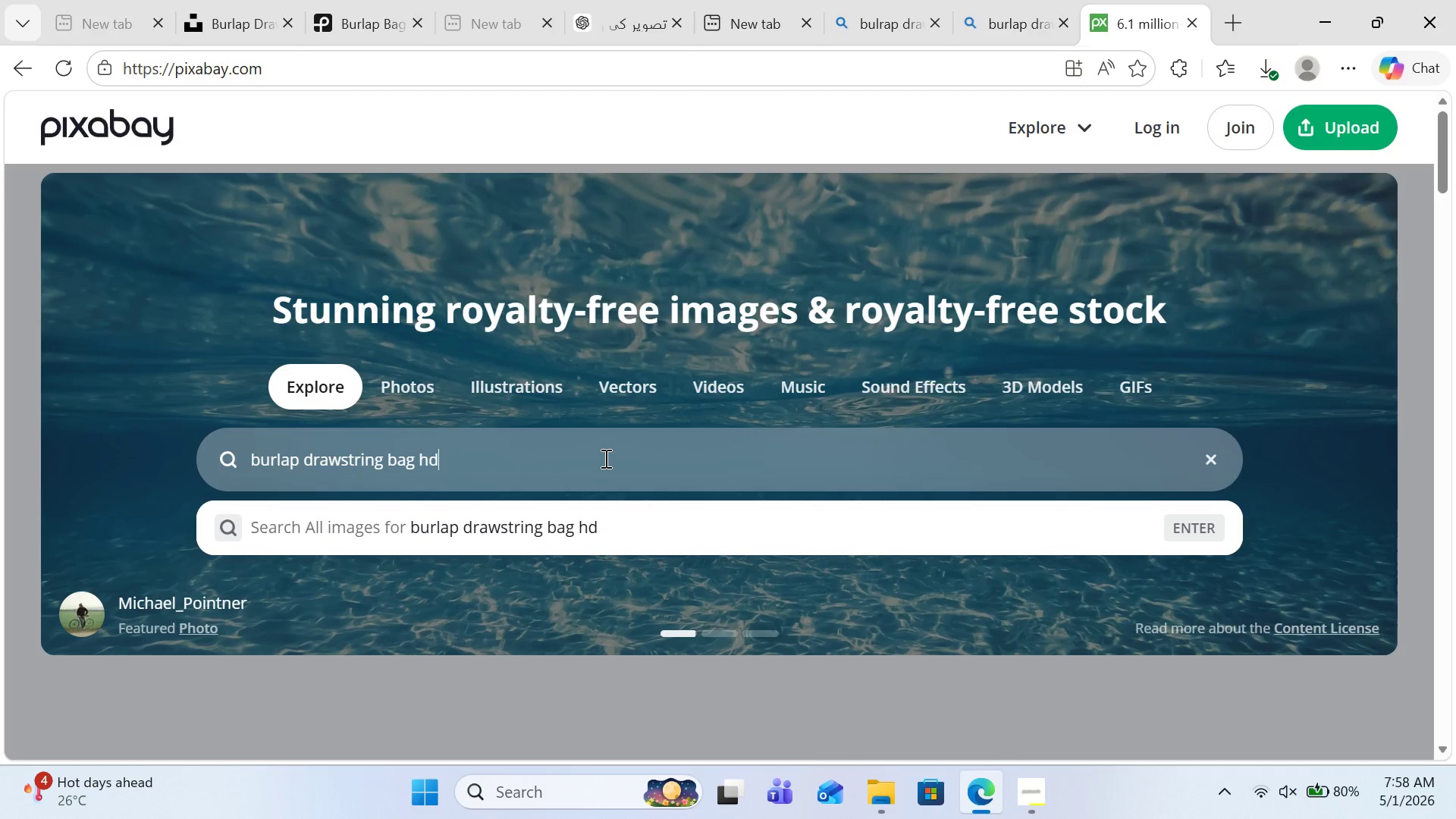 
key(Backspace)
 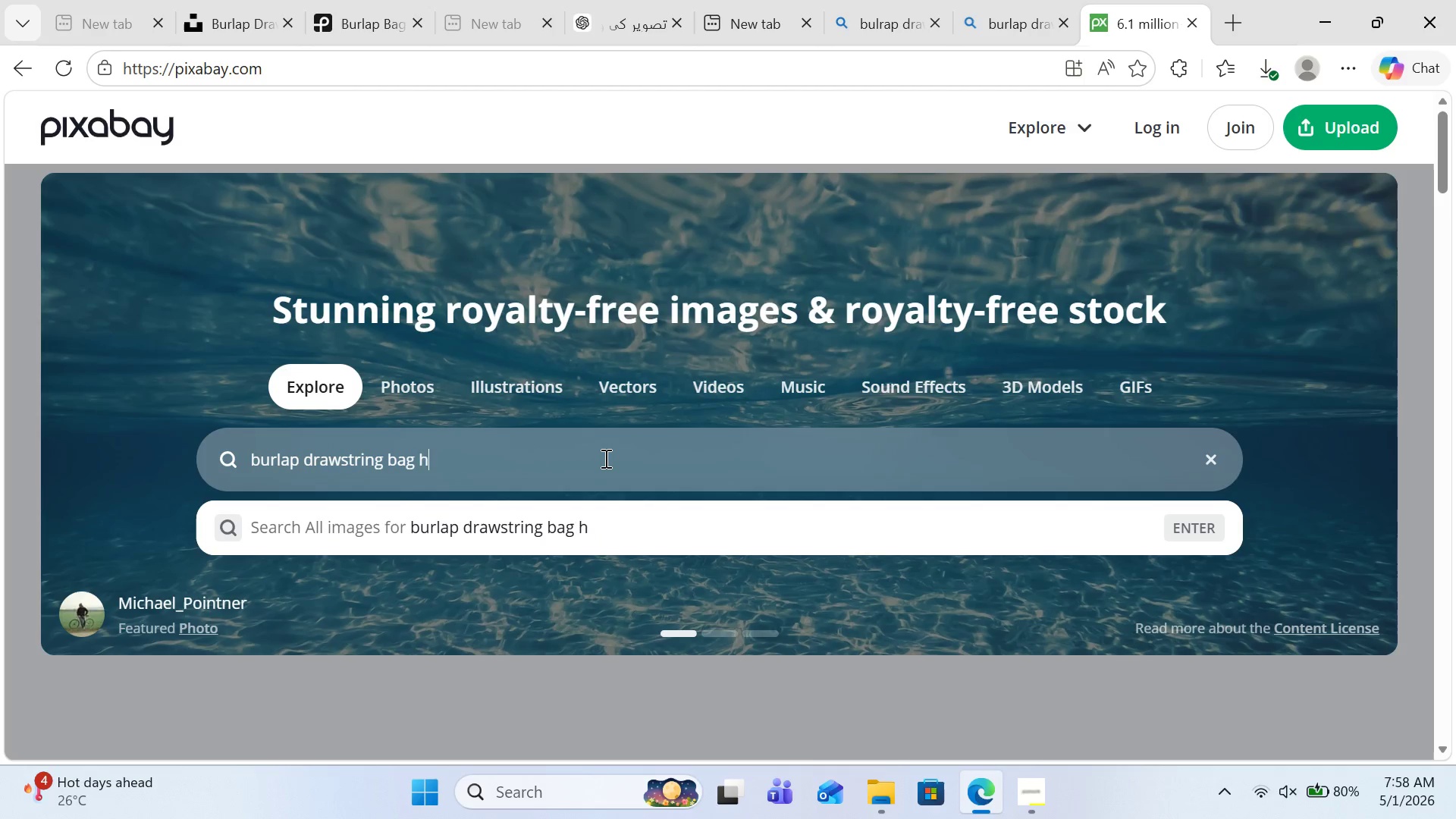 
key(Backspace)
 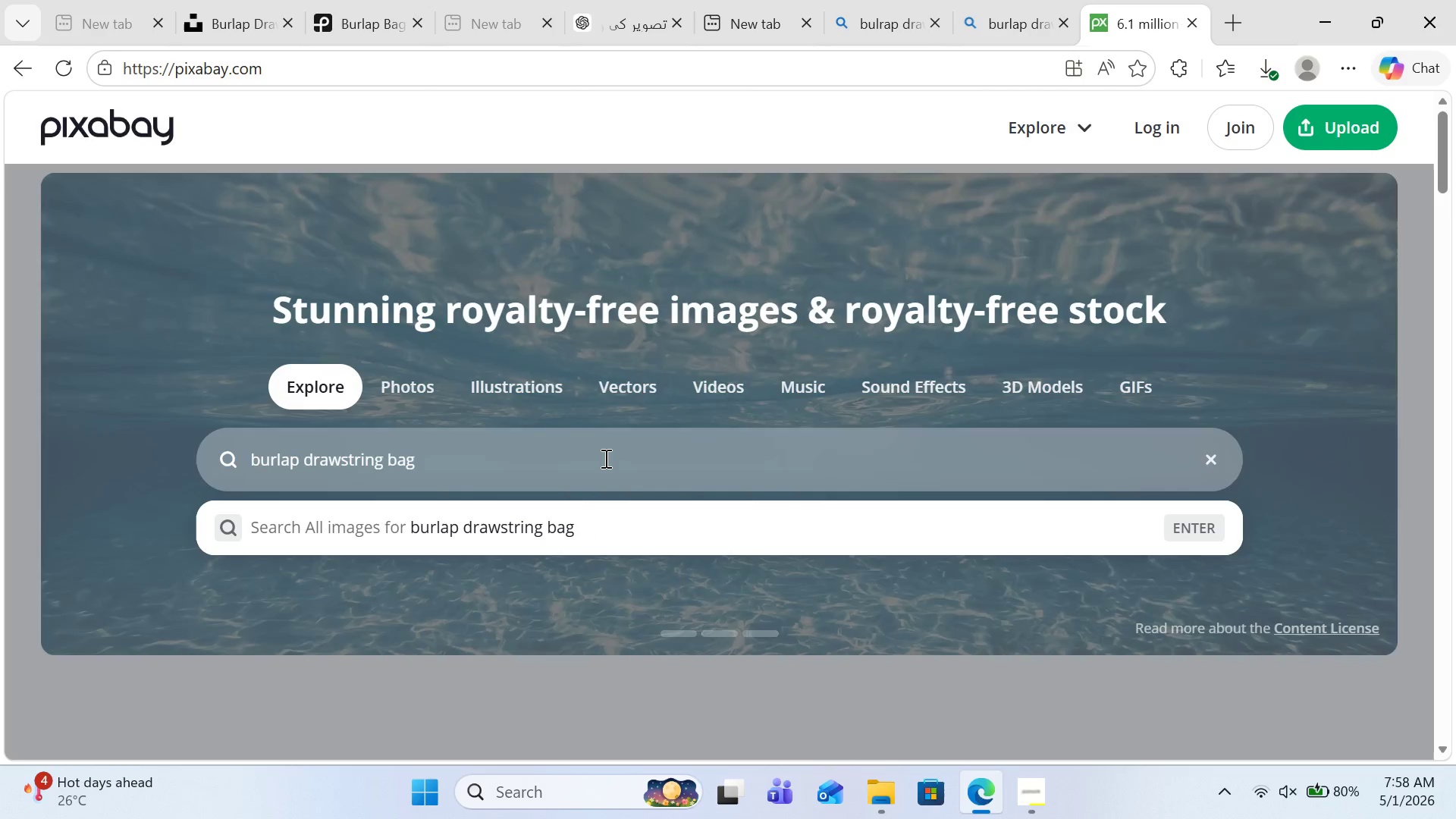 
key(Enter)
 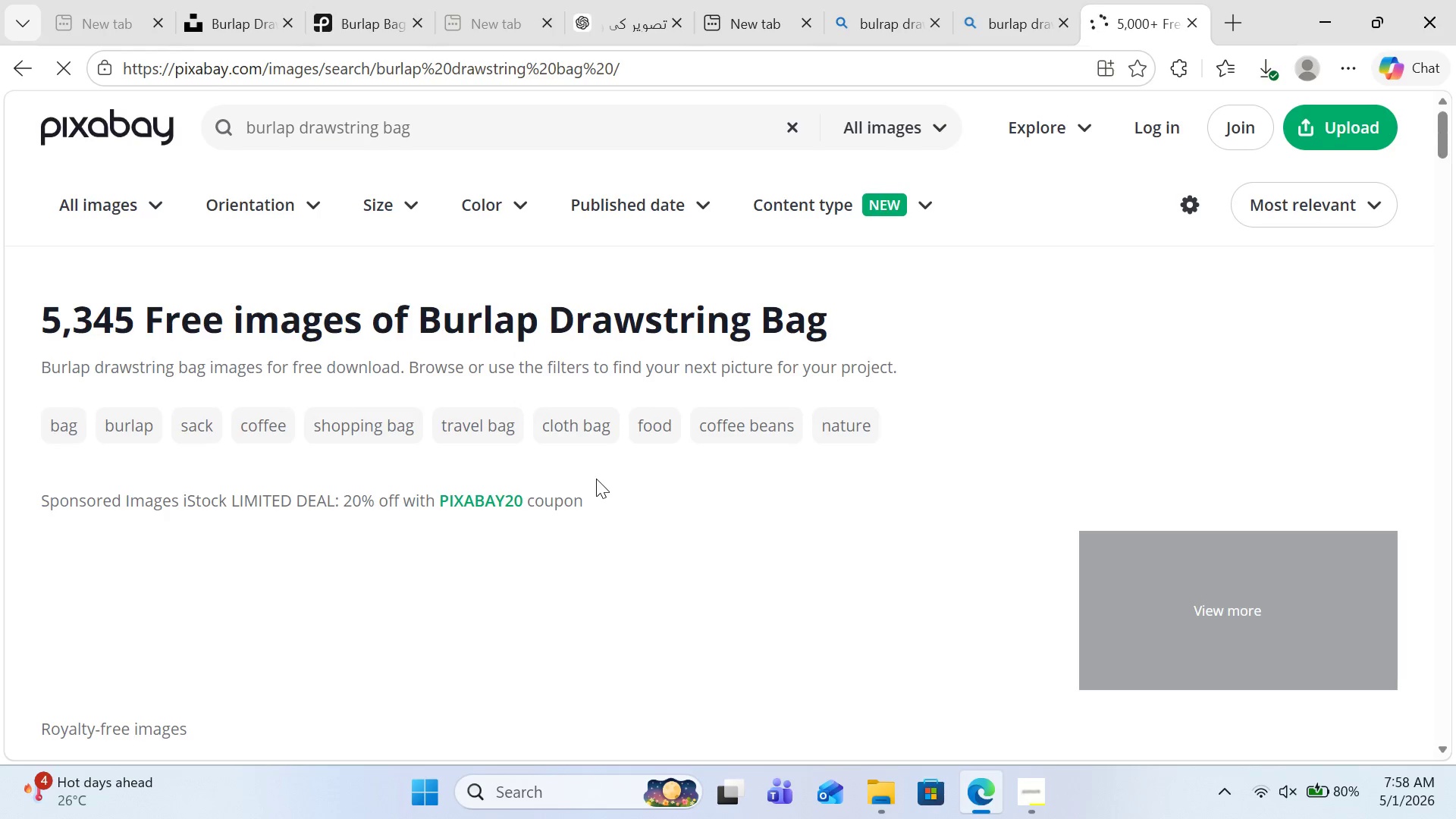 
scroll: coordinate [596, 479], scroll_direction: down, amount: 2.0
 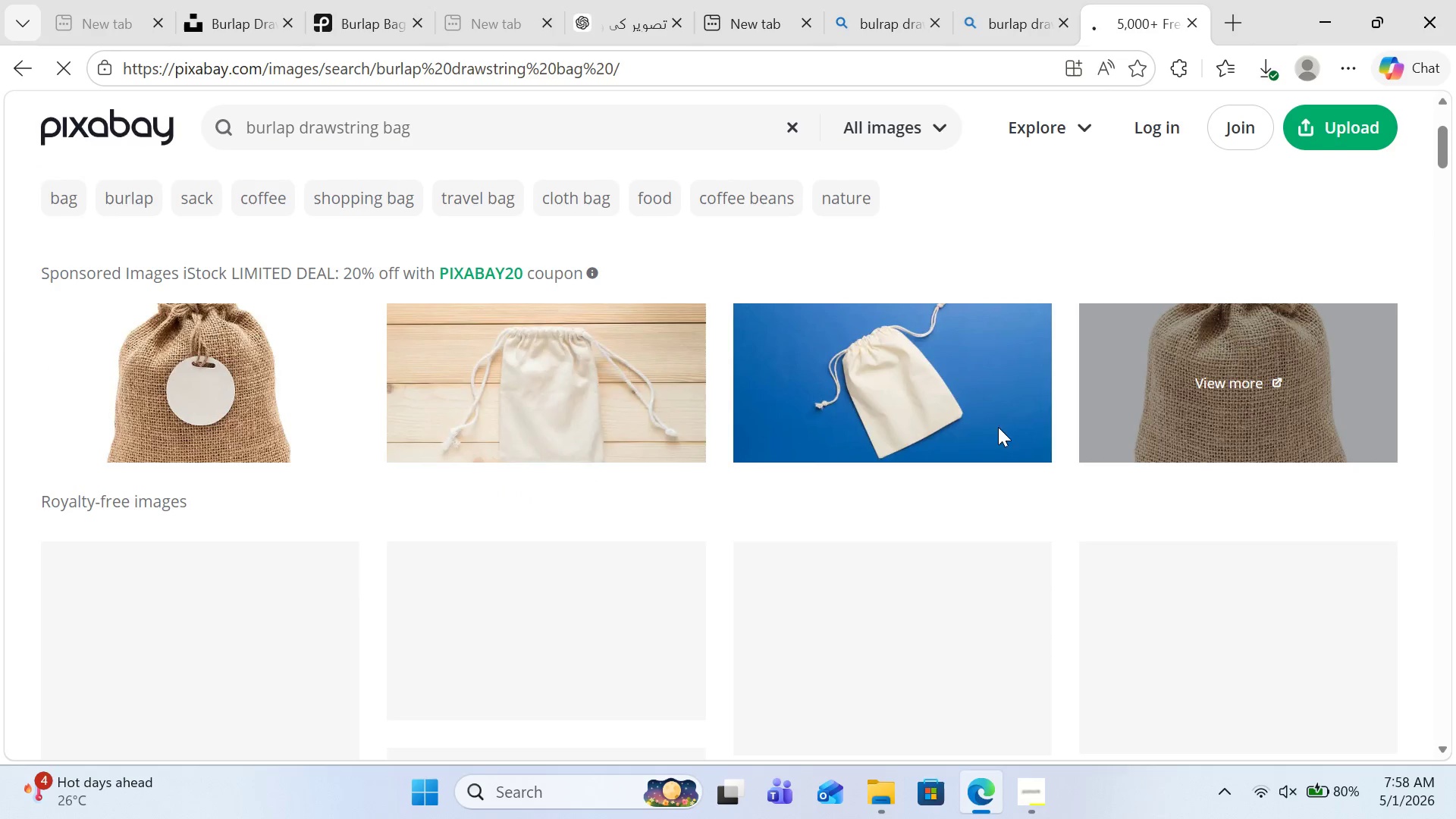 
left_click([1206, 389])
 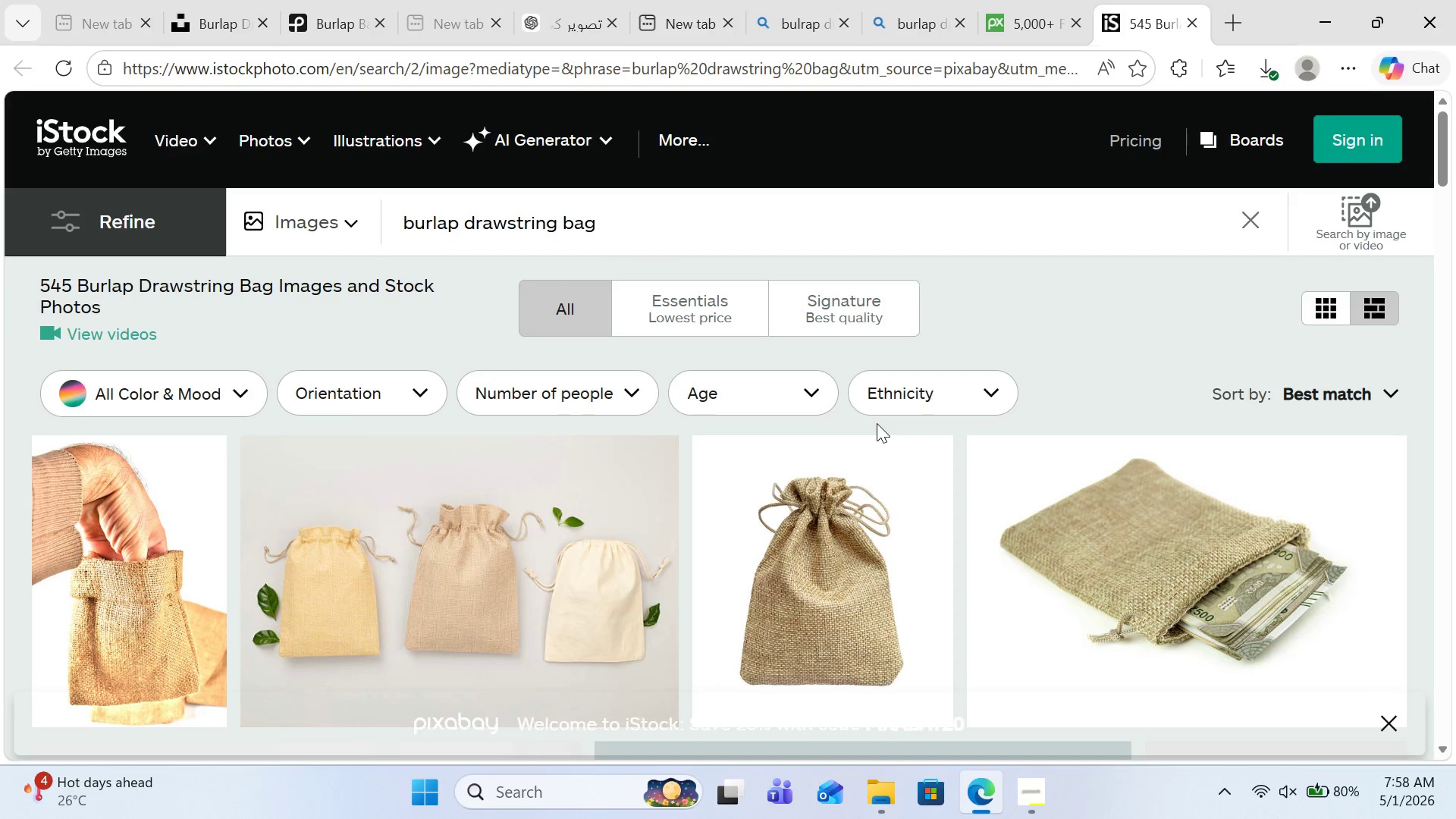 
scroll: coordinate [822, 544], scroll_direction: down, amount: 10.0
 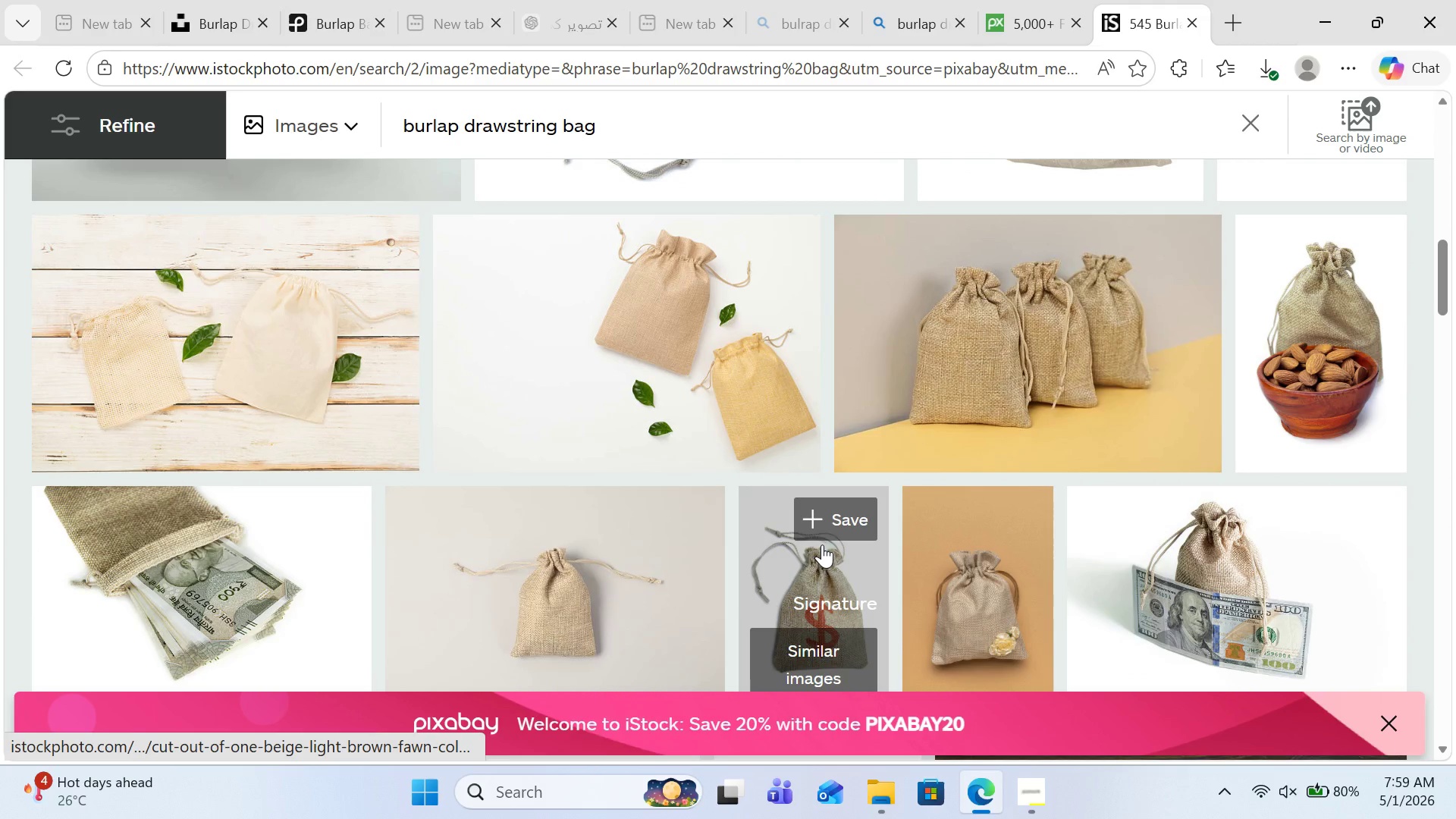 
scroll: coordinate [822, 544], scroll_direction: down, amount: 10.0
 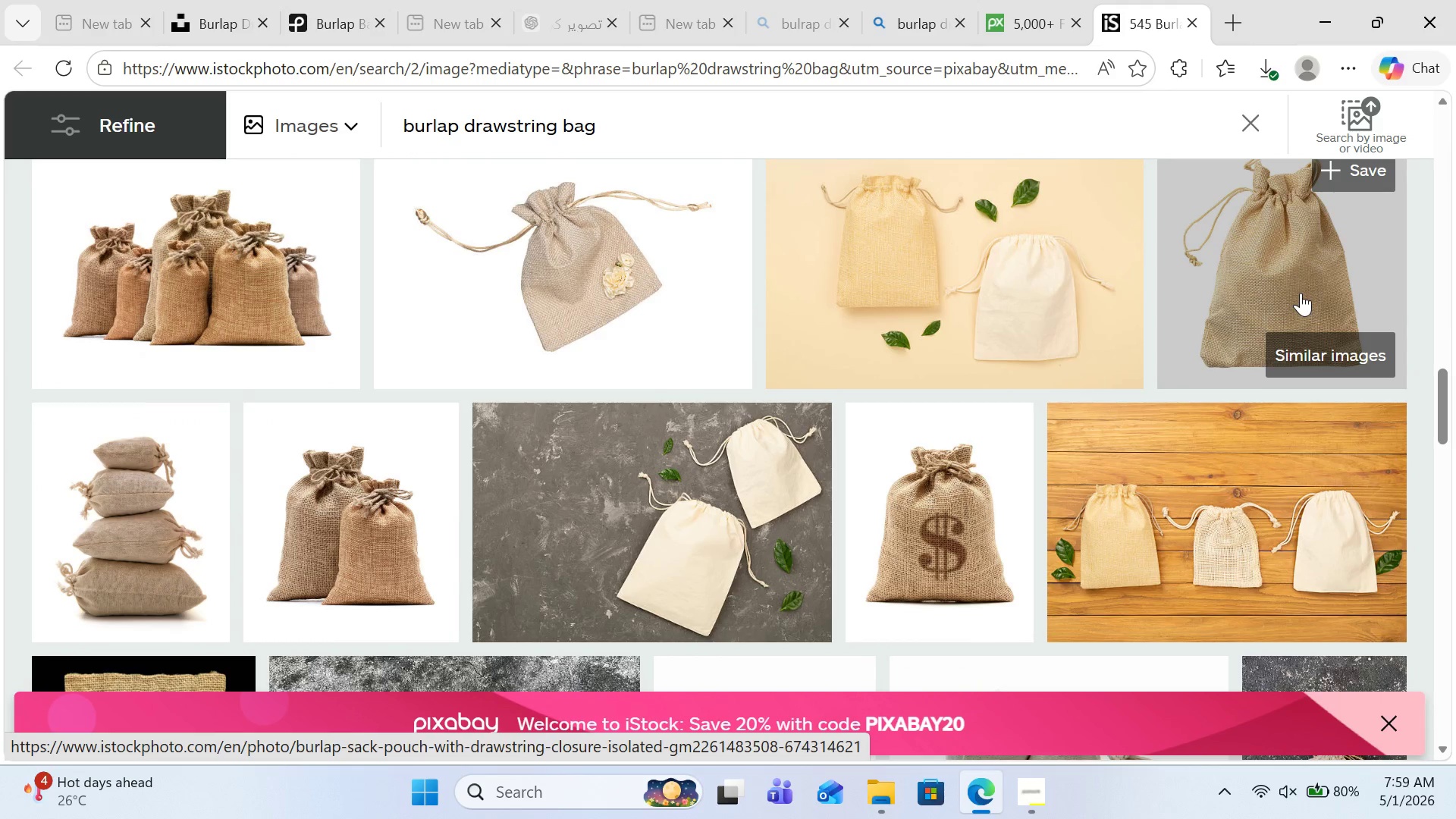 
left_click([1301, 293])
 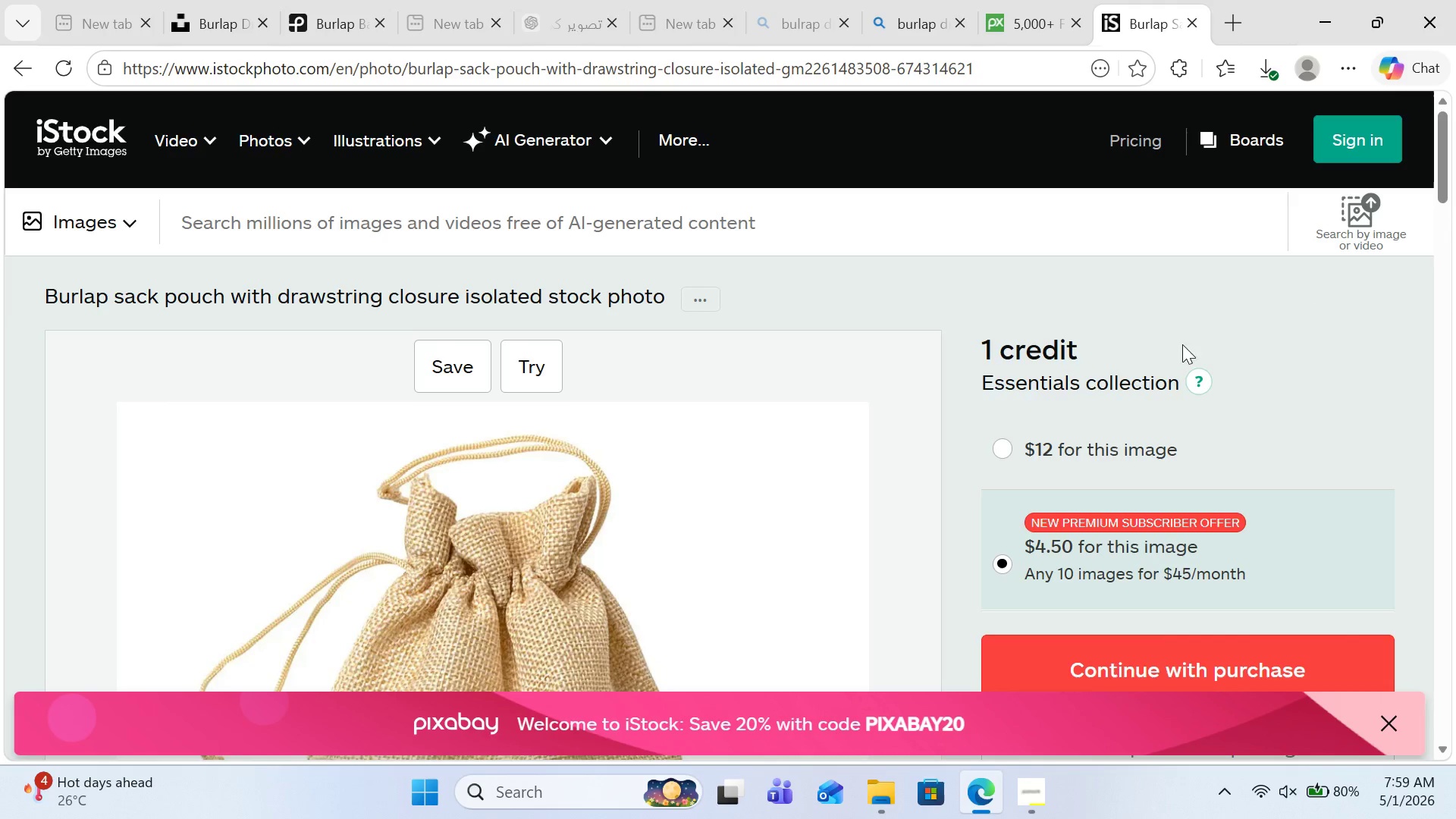 
scroll: coordinate [616, 397], scroll_direction: down, amount: 2.0
 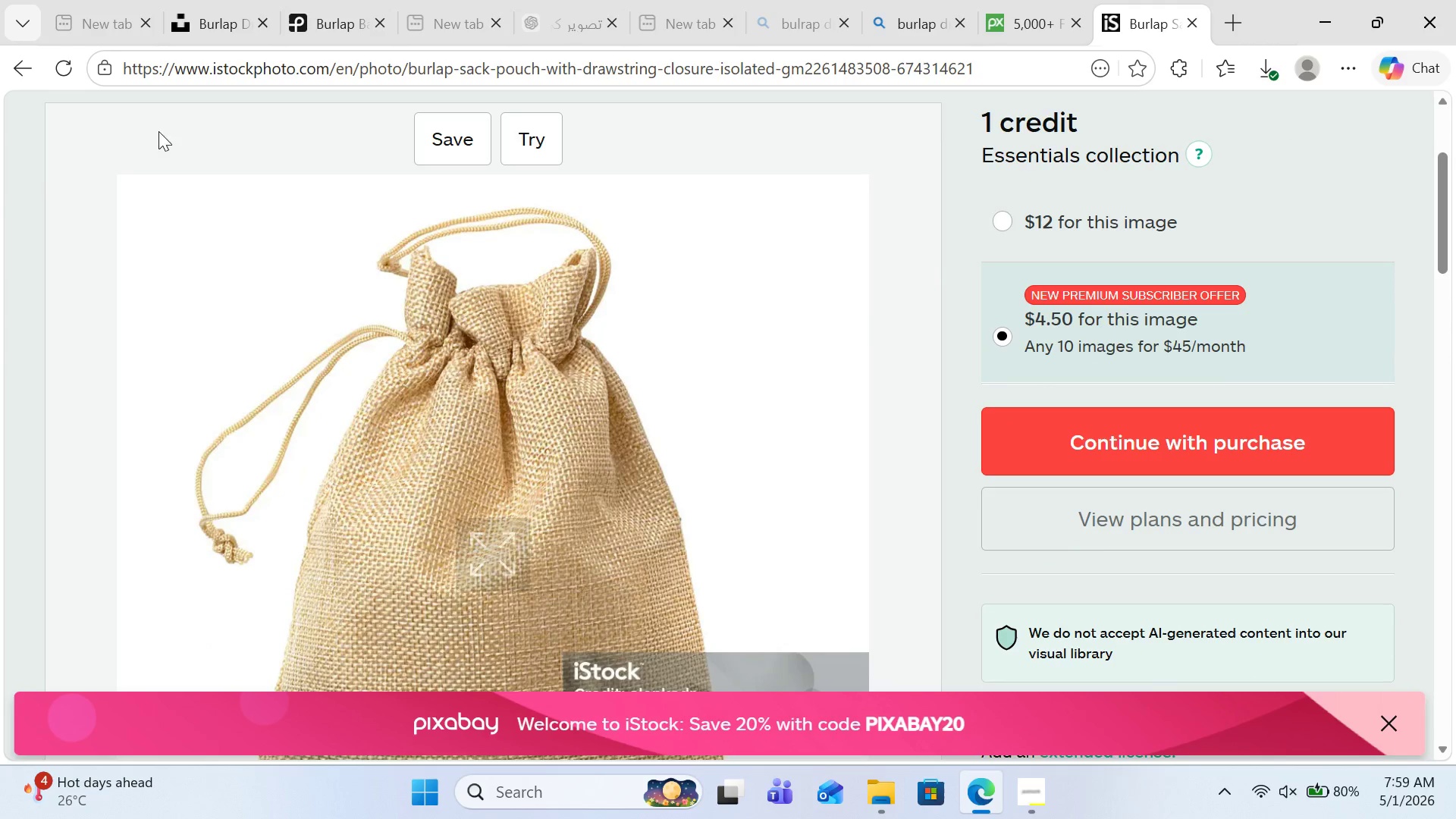 
left_click([24, 77])
 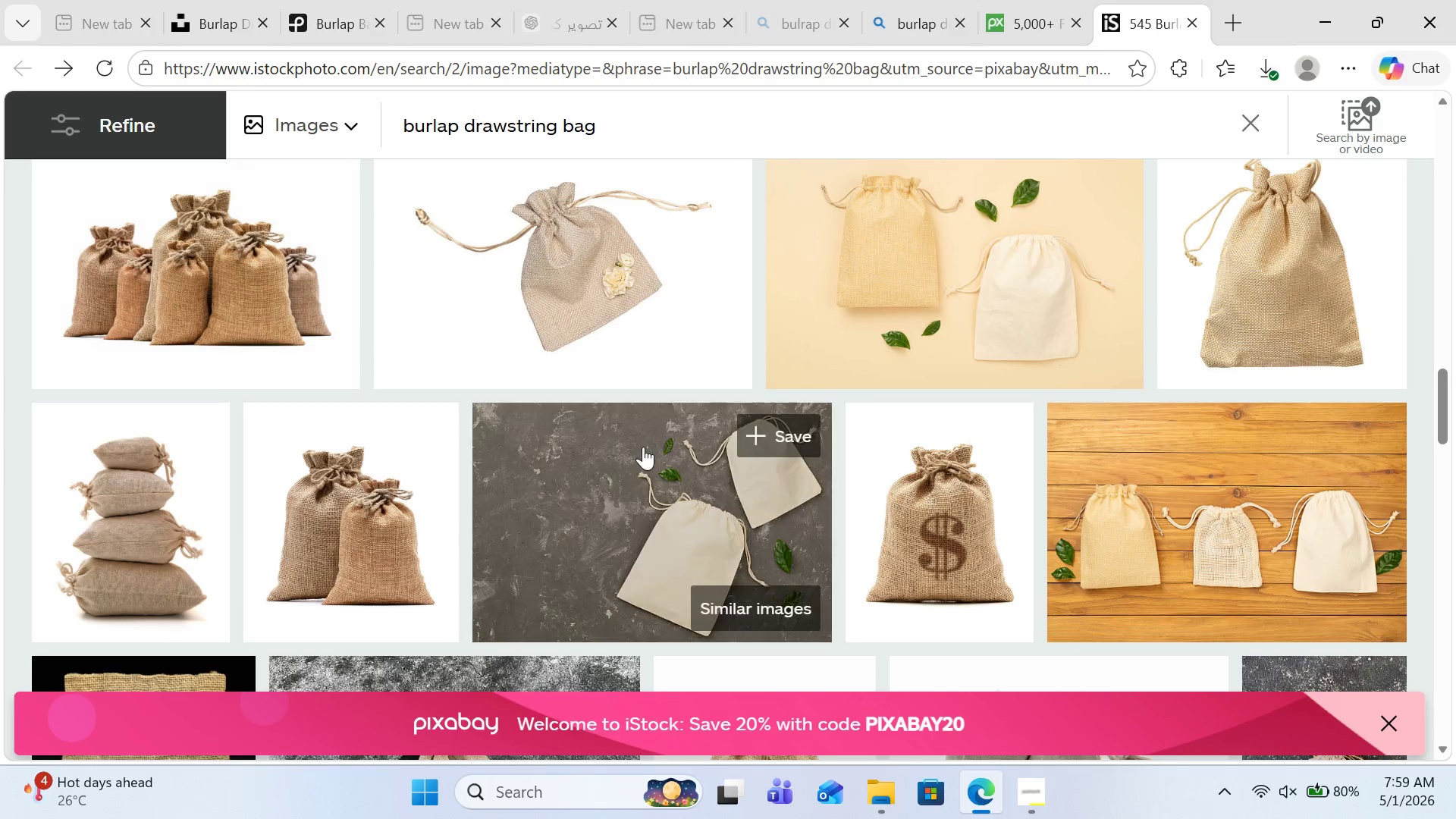 
scroll: coordinate [643, 447], scroll_direction: up, amount: 2.0
 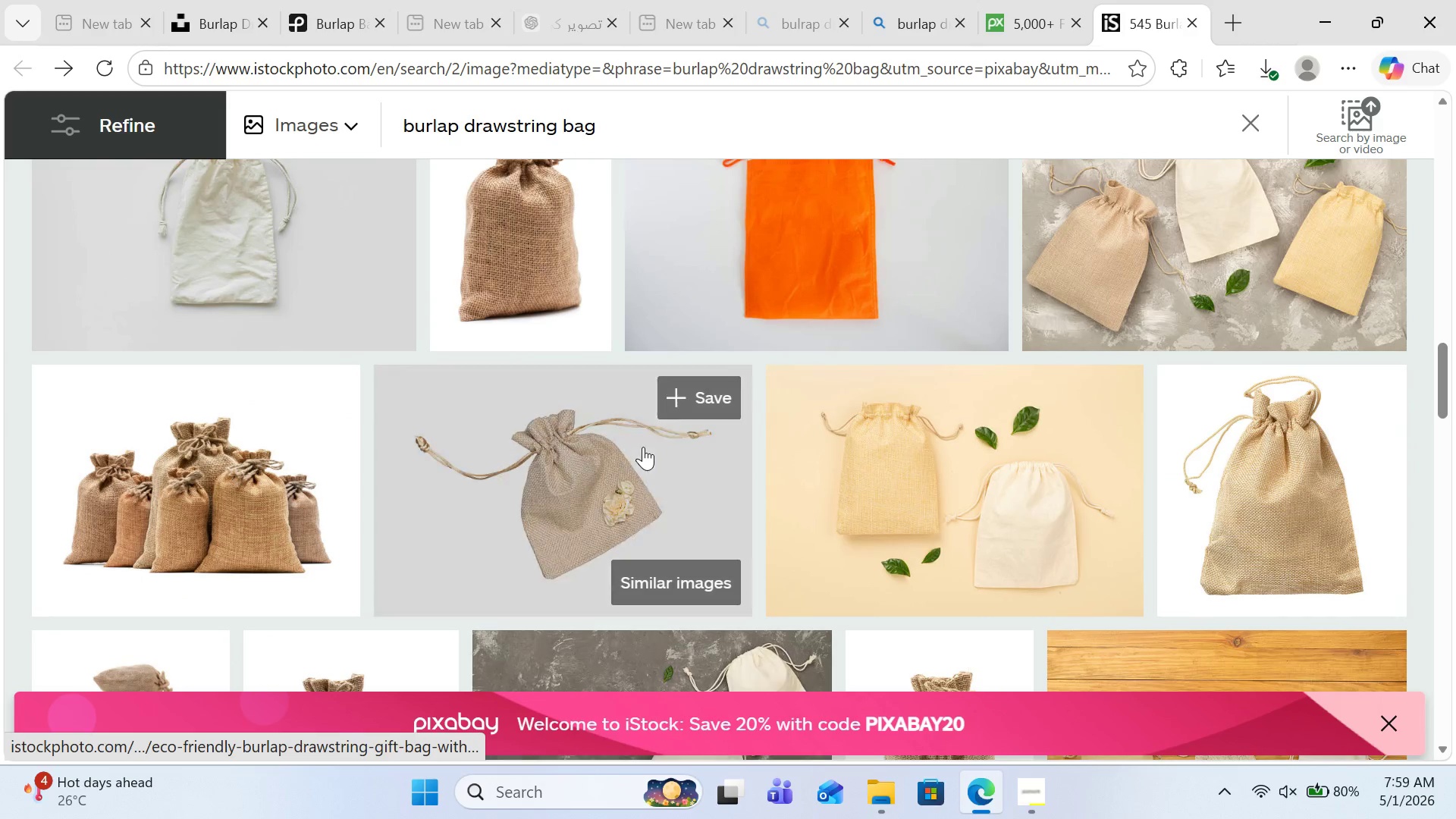 
scroll: coordinate [643, 447], scroll_direction: down, amount: 4.0
 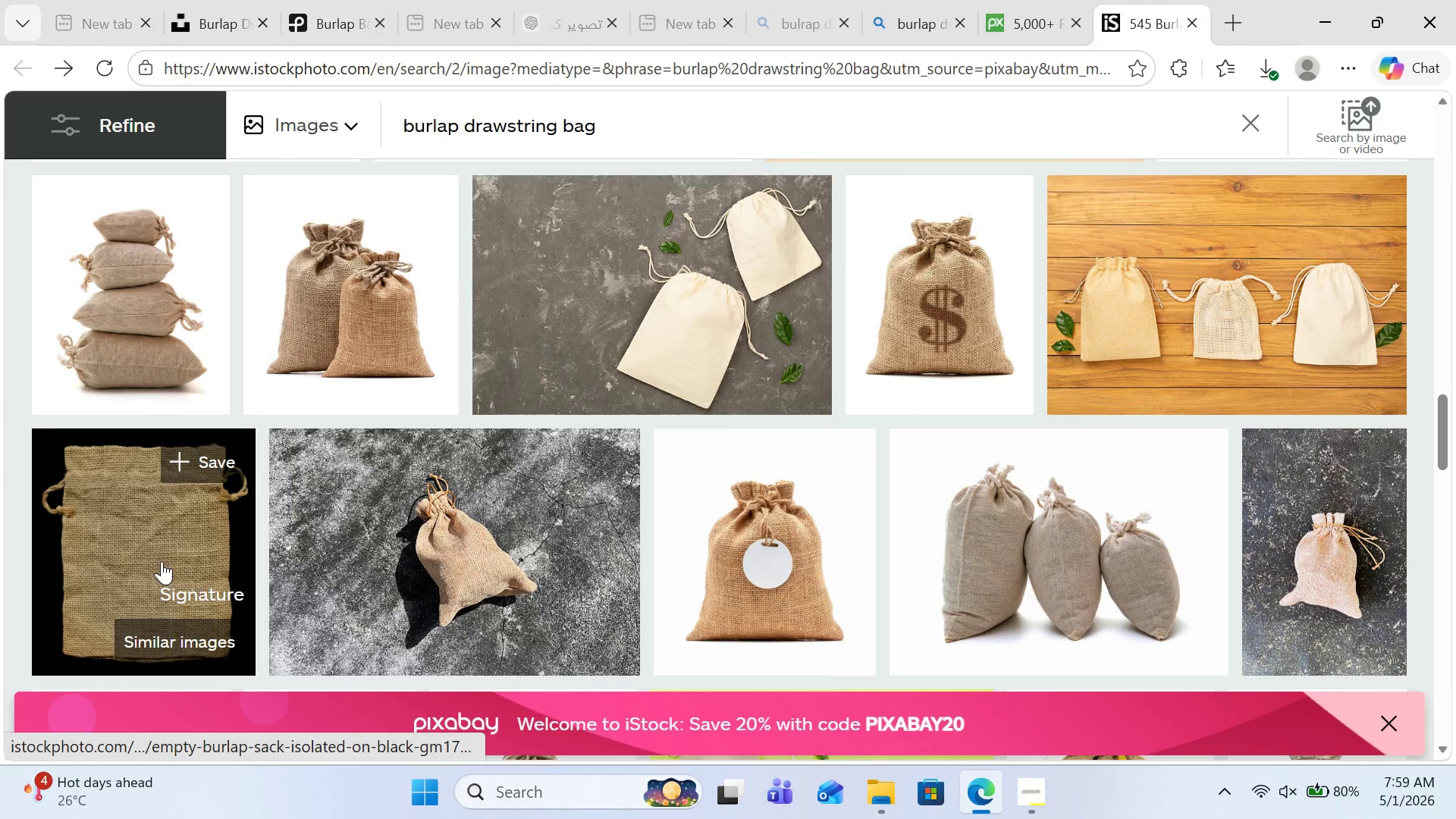 
left_click([173, 554])
 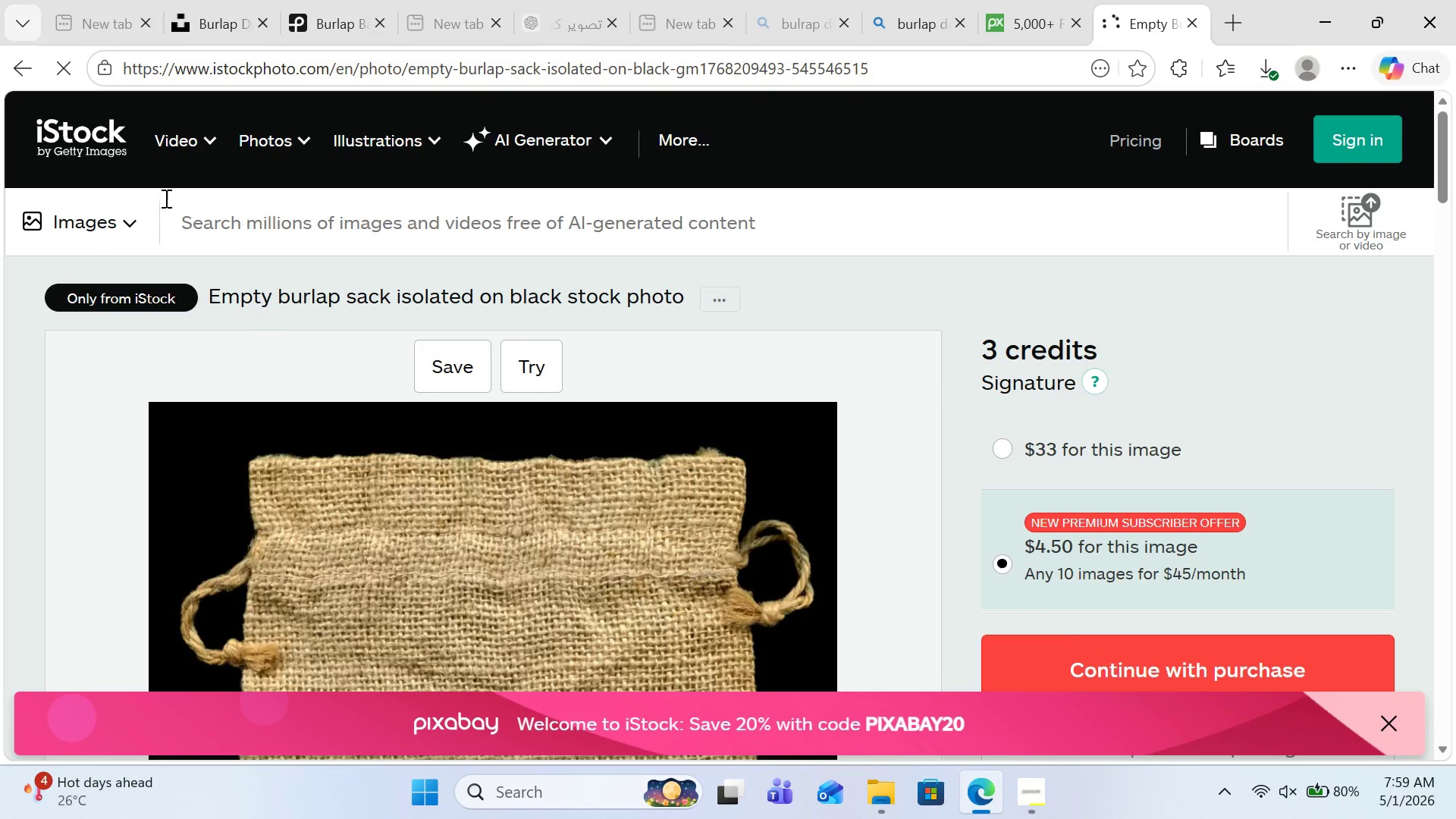 
left_click([0, 64])
 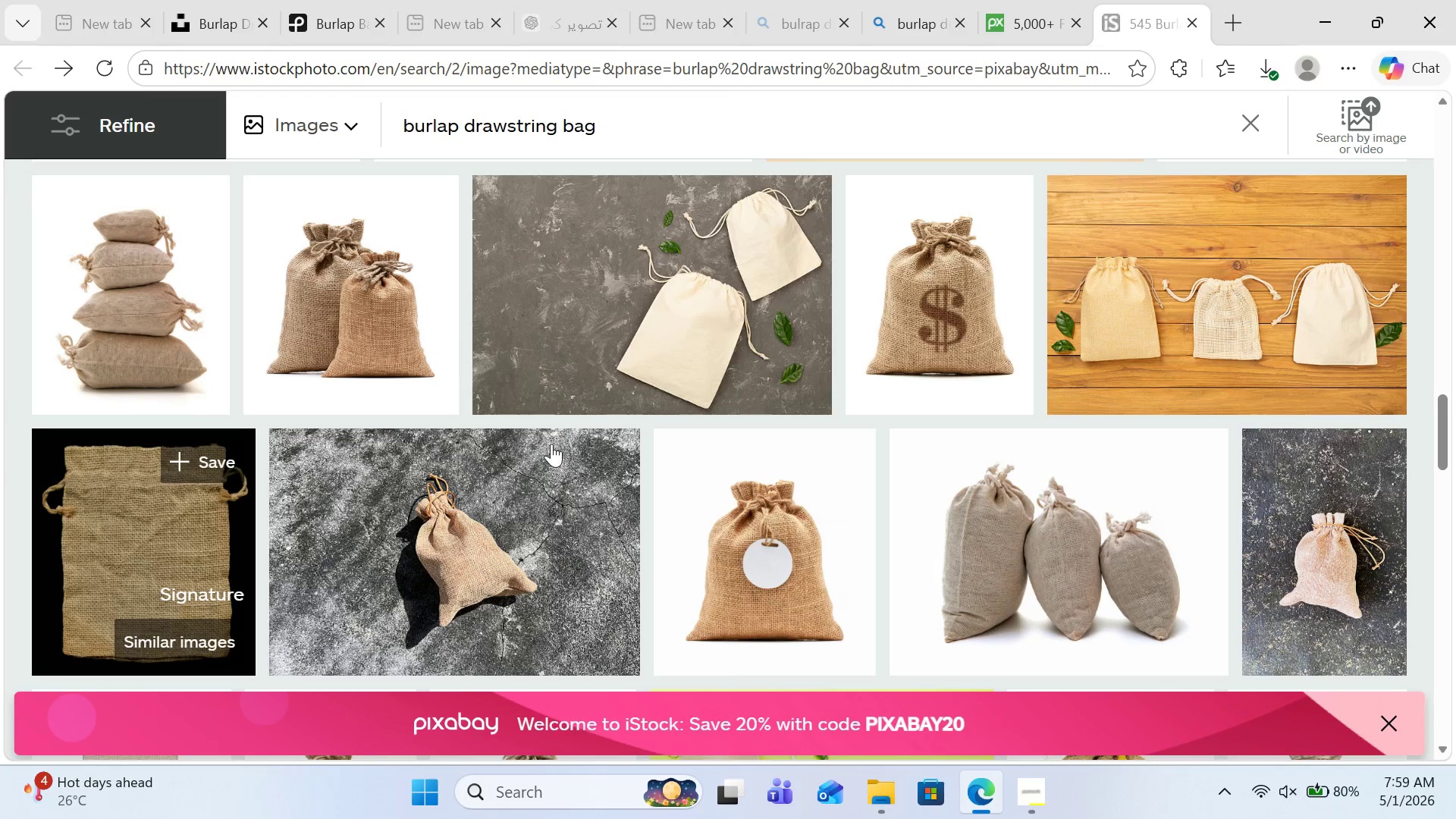 
scroll: coordinate [979, 435], scroll_direction: down, amount: 10.0
 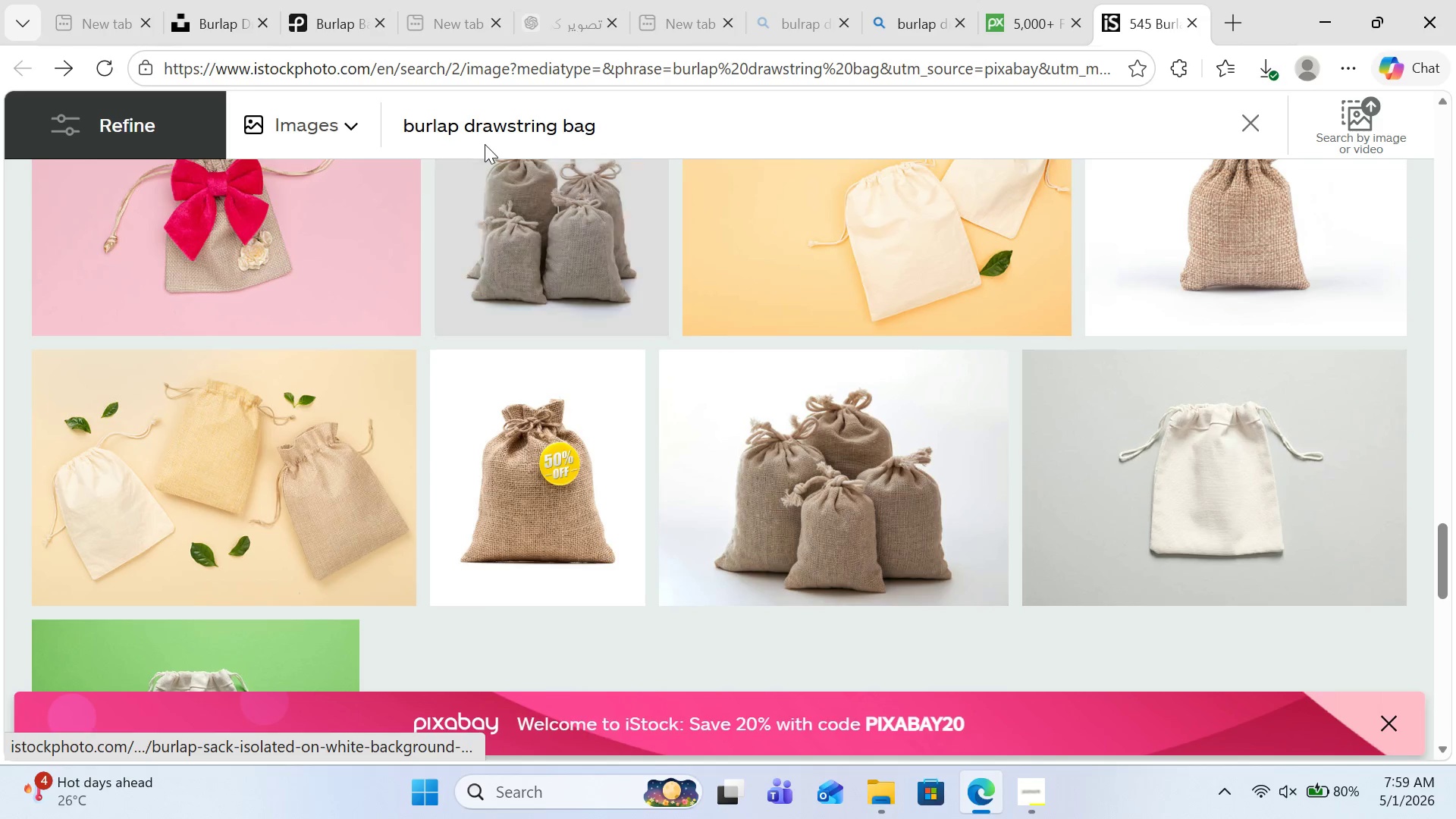 
left_click([348, 133])
 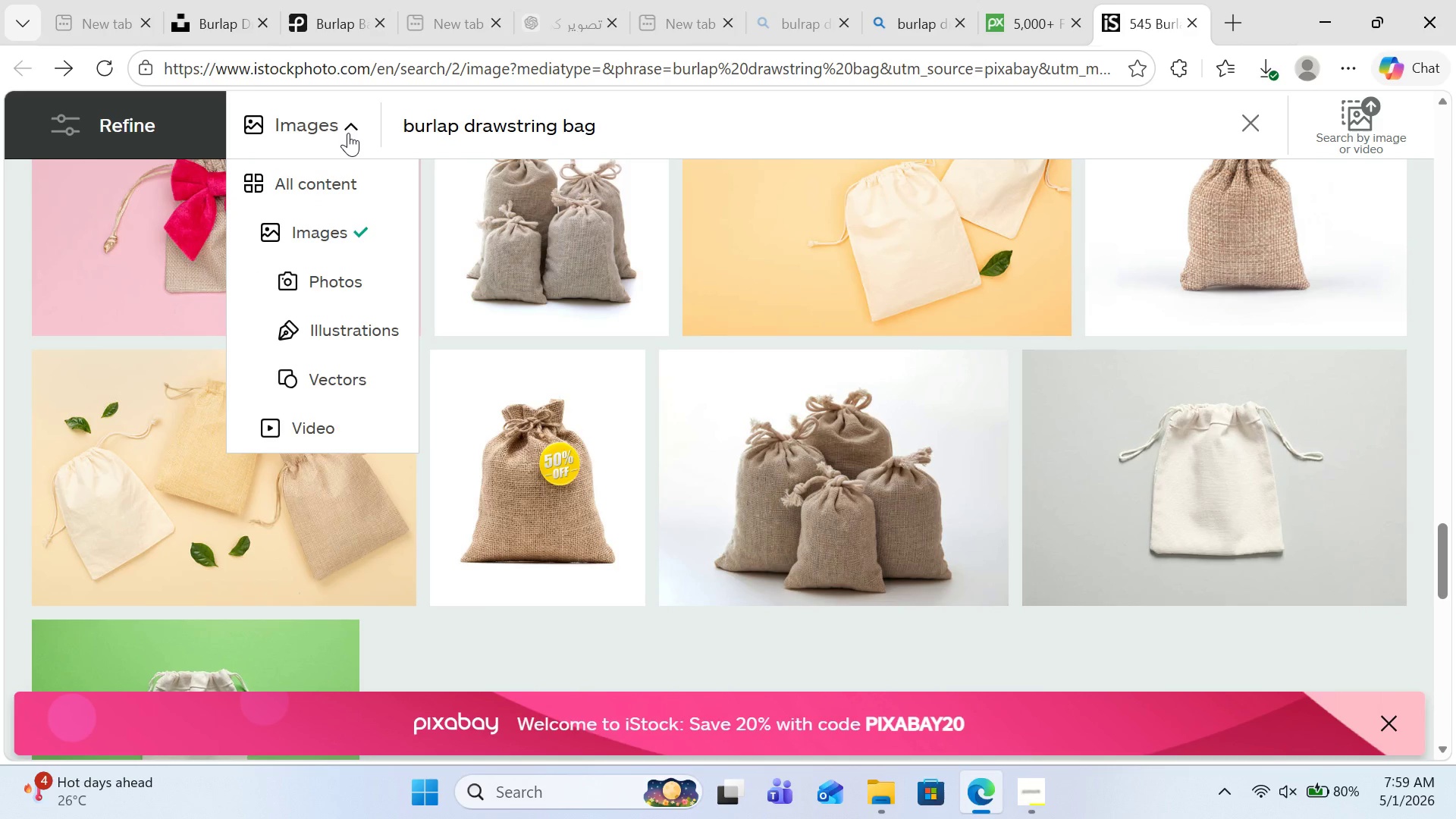 
left_click([348, 133])
 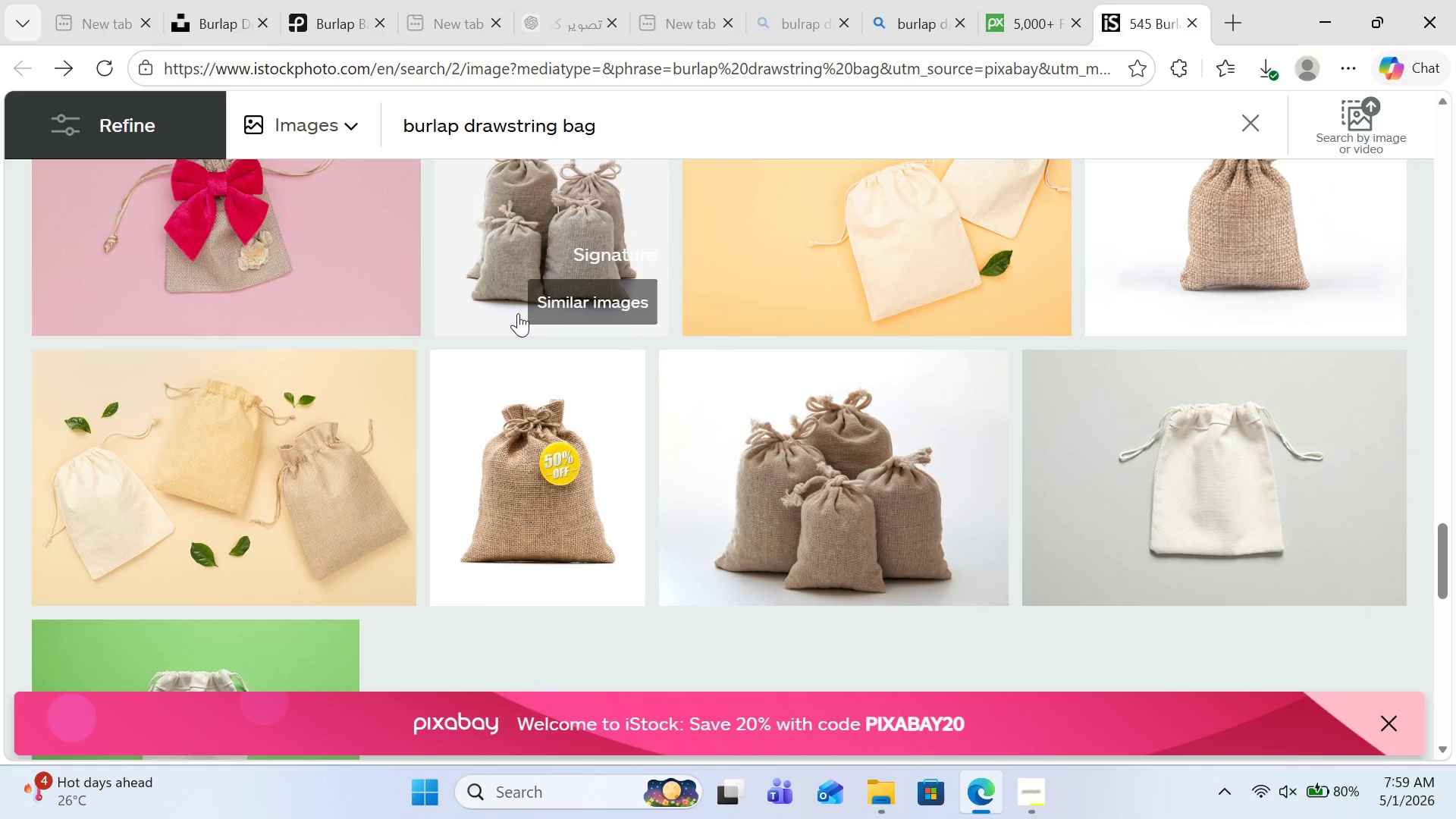 
scroll: coordinate [579, 376], scroll_direction: down, amount: 4.0
 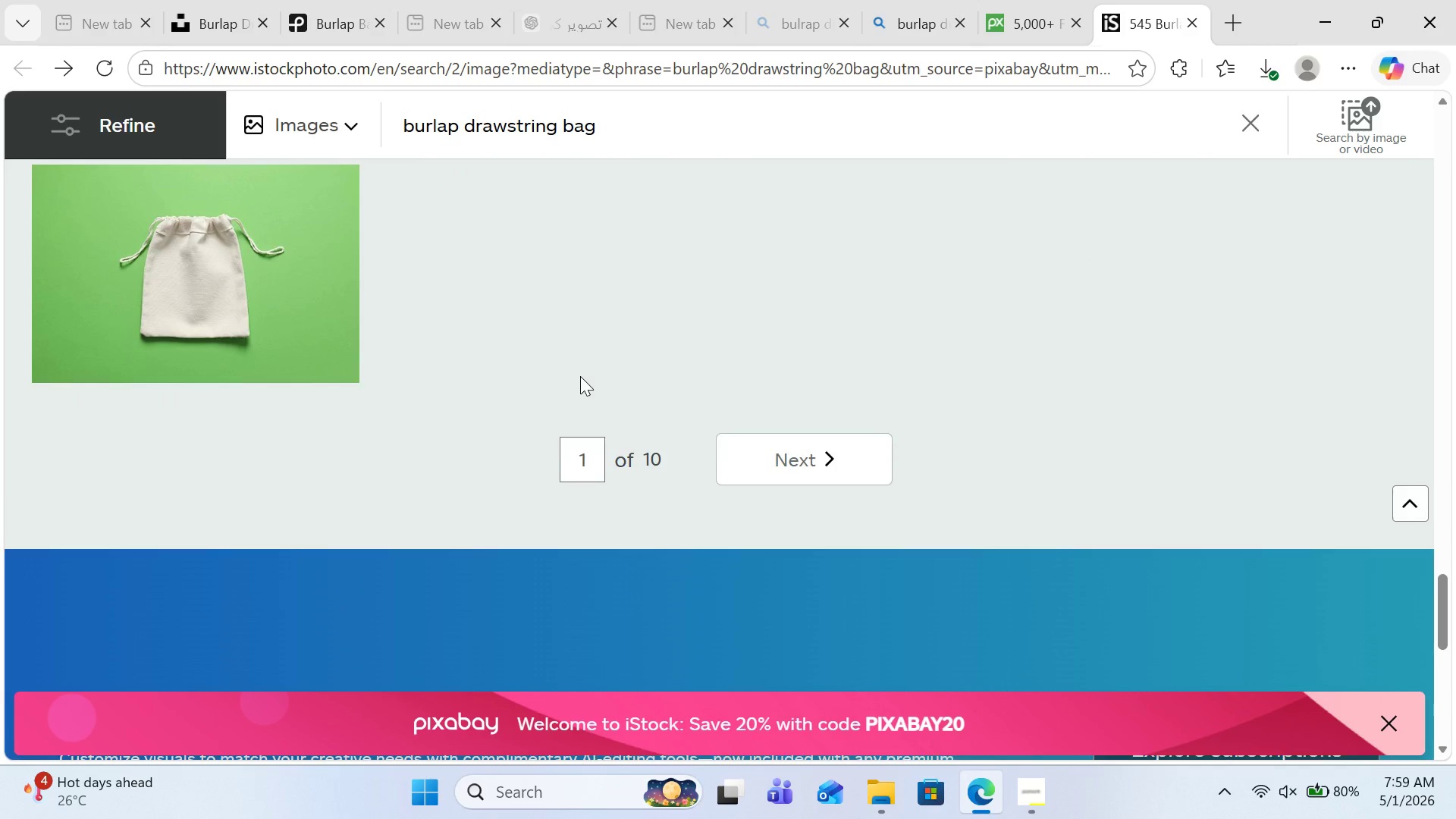 
scroll: coordinate [580, 376], scroll_direction: up, amount: 2.0
 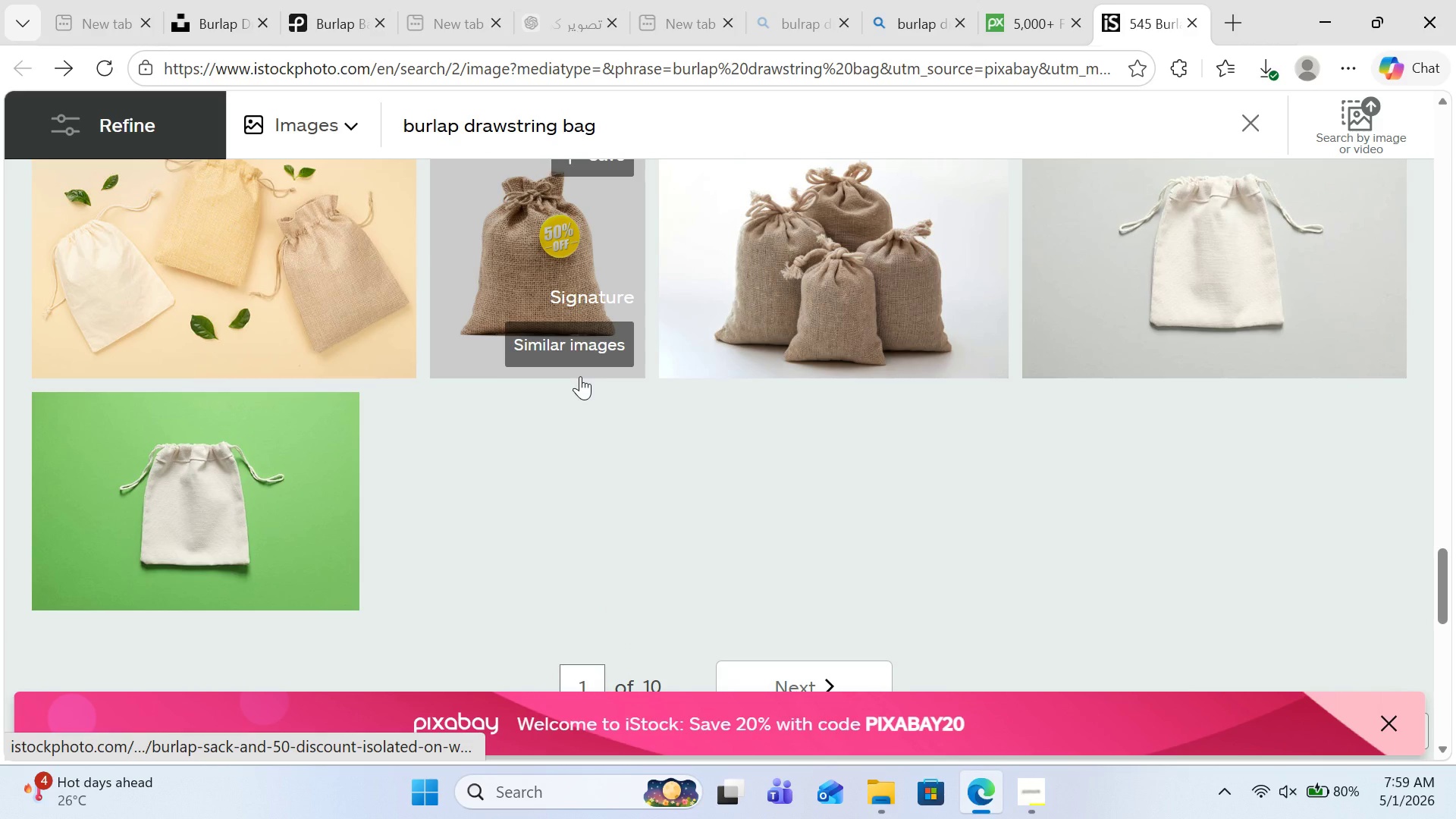 
scroll: coordinate [580, 376], scroll_direction: down, amount: 3.0
 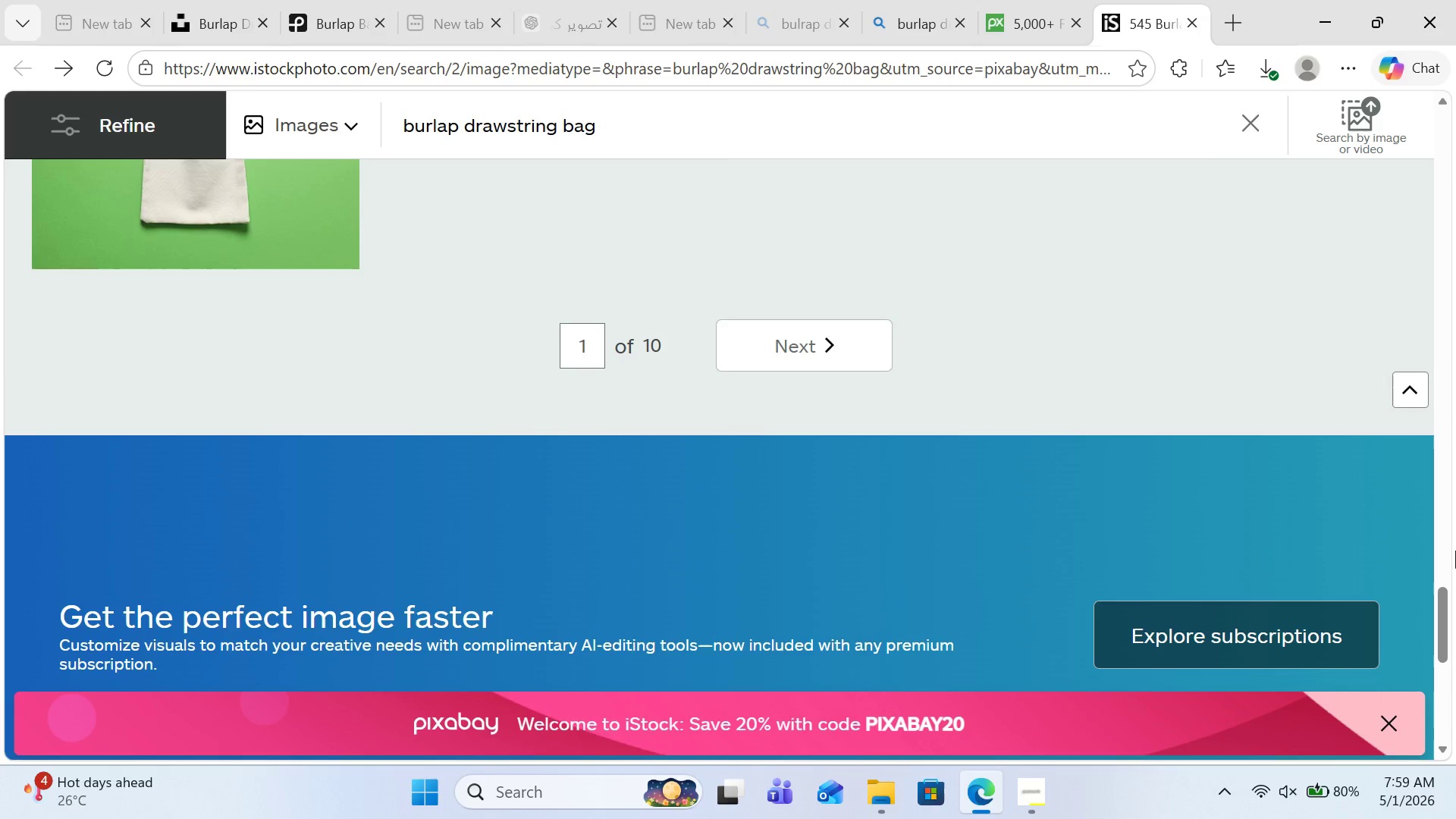 
left_click_drag(start_coordinate=[1455, 607], to_coordinate=[1445, 93])
 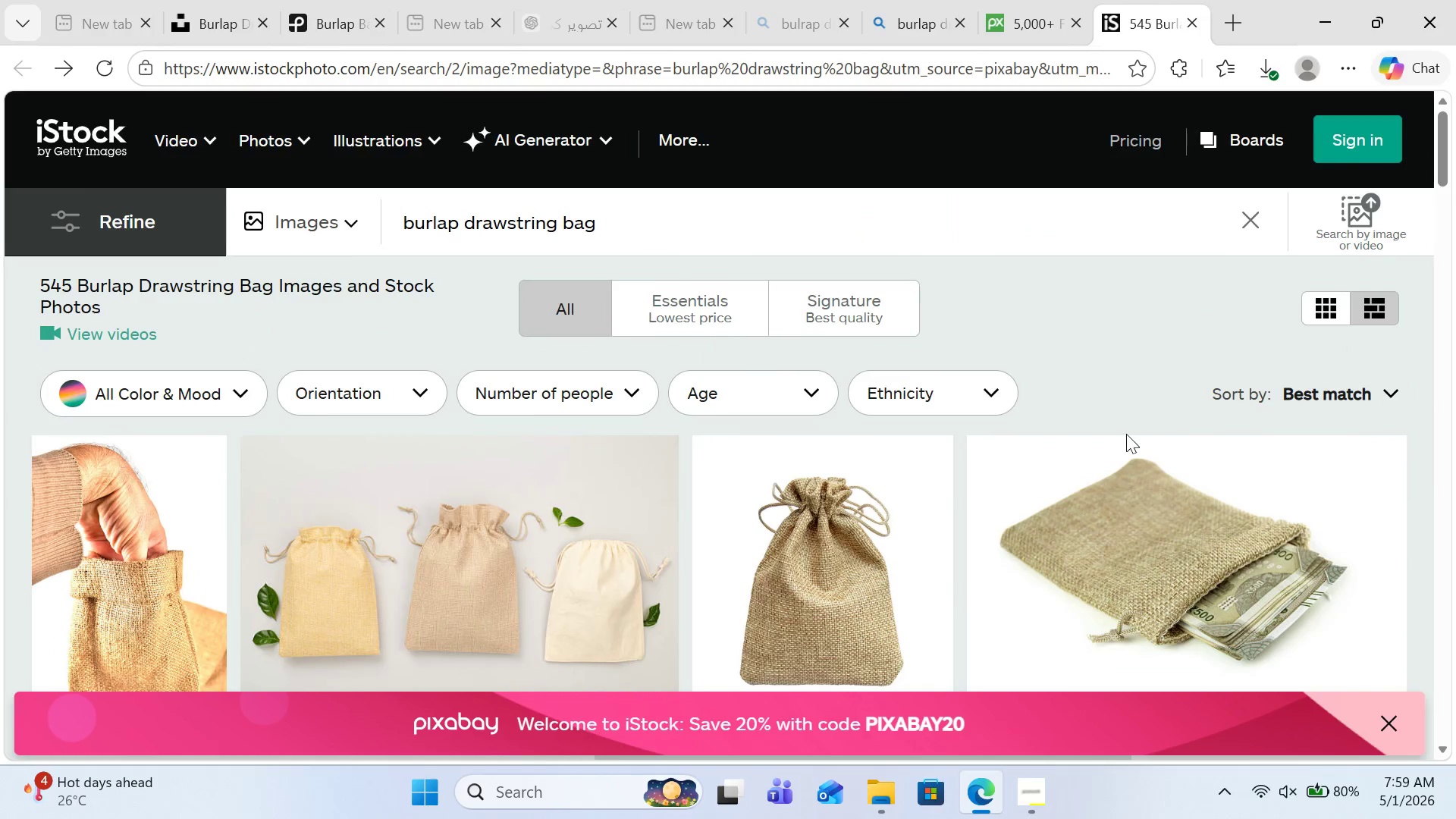 
scroll: coordinate [1127, 435], scroll_direction: down, amount: 4.0
 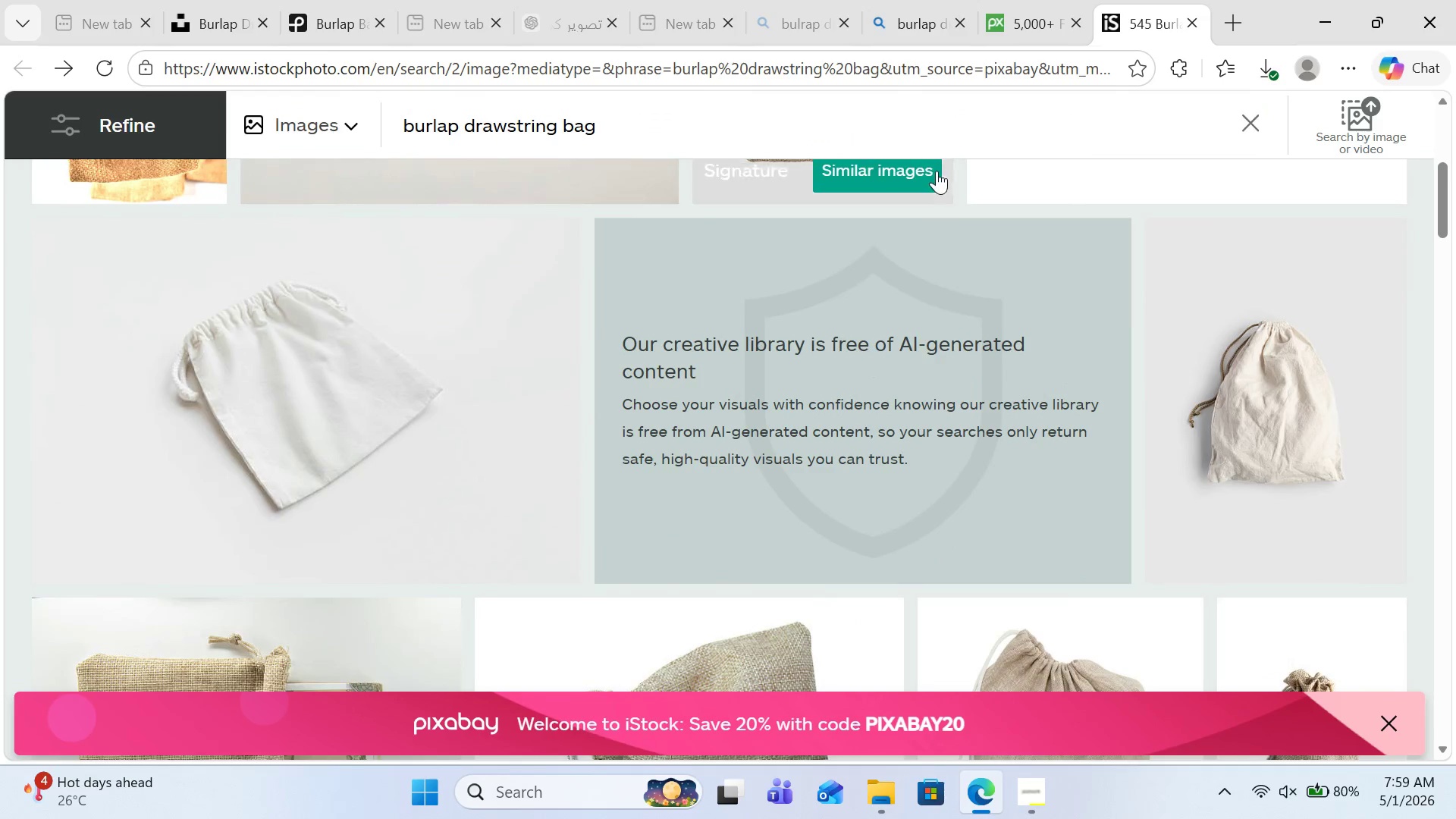 
scroll: coordinate [947, 215], scroll_direction: up, amount: 3.0
 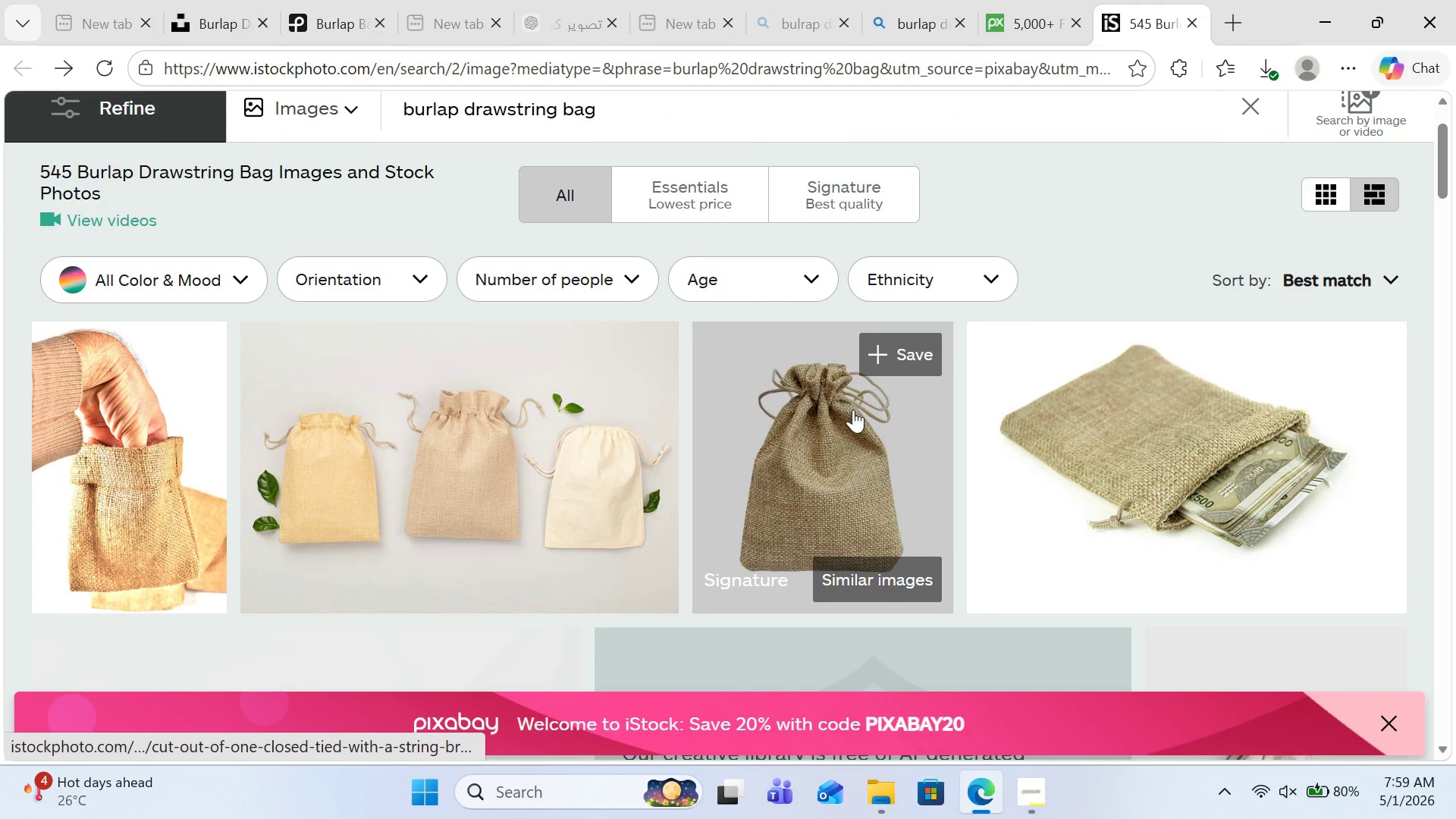 
left_click([853, 410])
 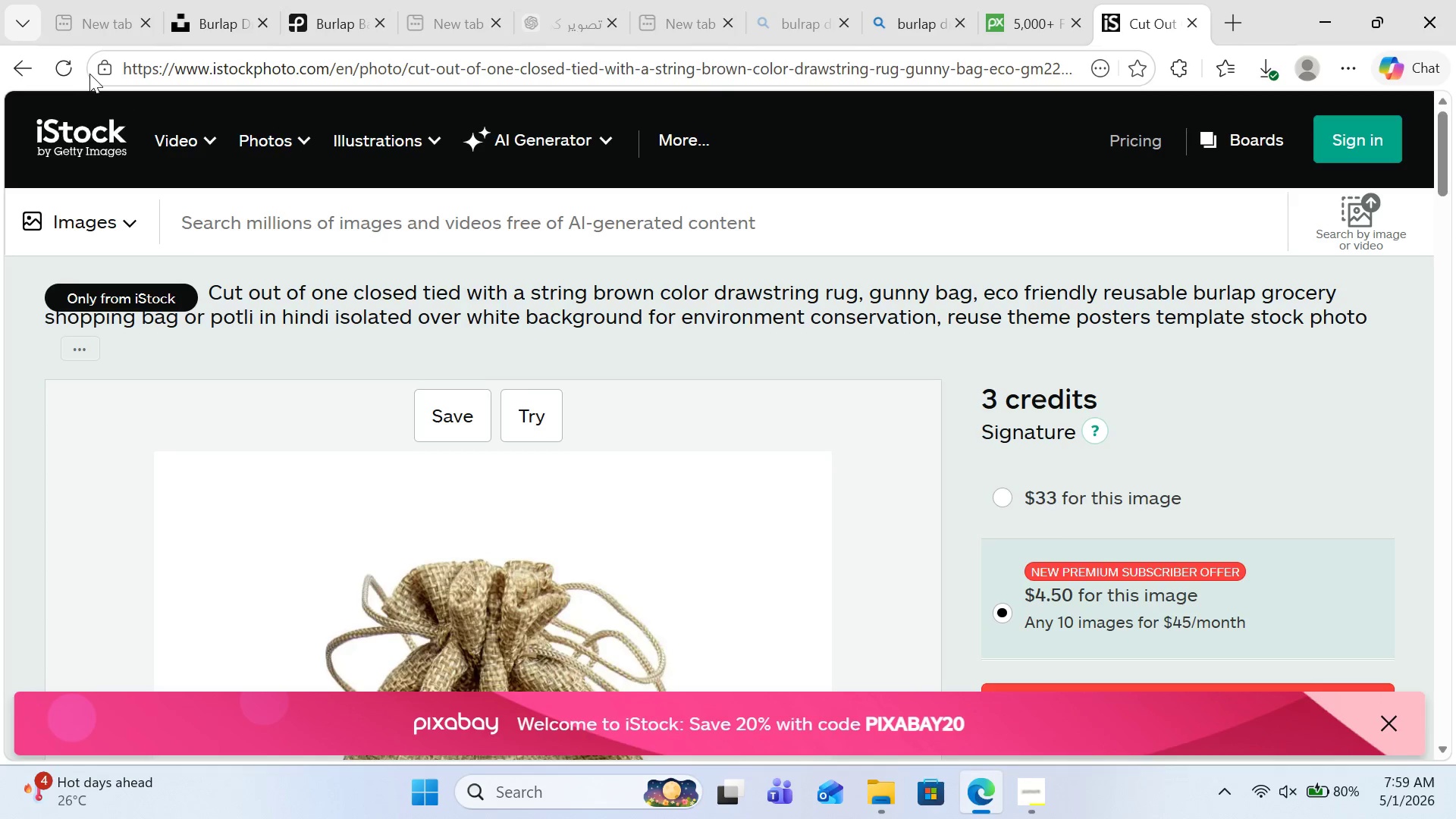 
left_click([25, 66])
 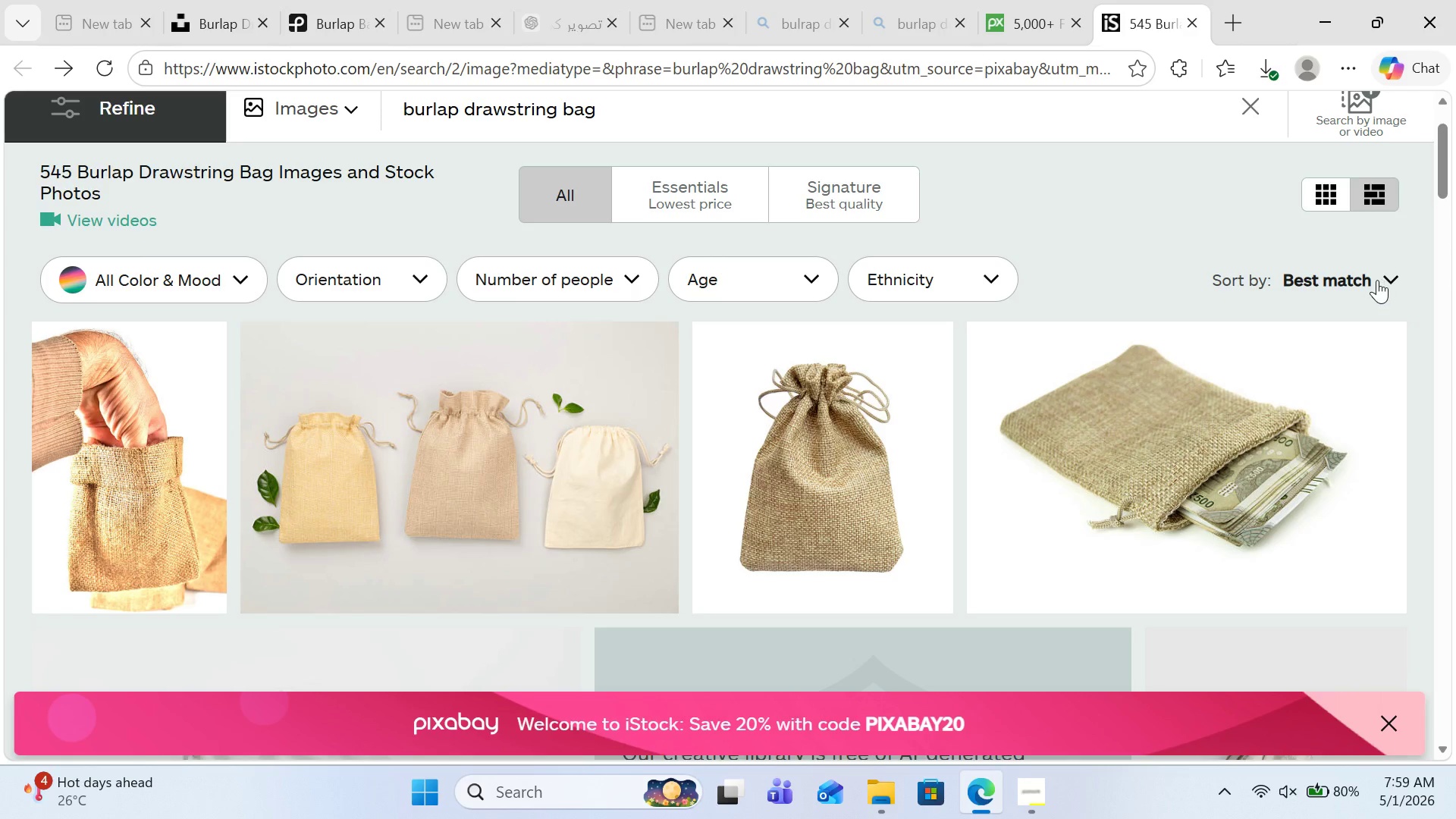 
scroll: coordinate [589, 289], scroll_direction: up, amount: 2.0
 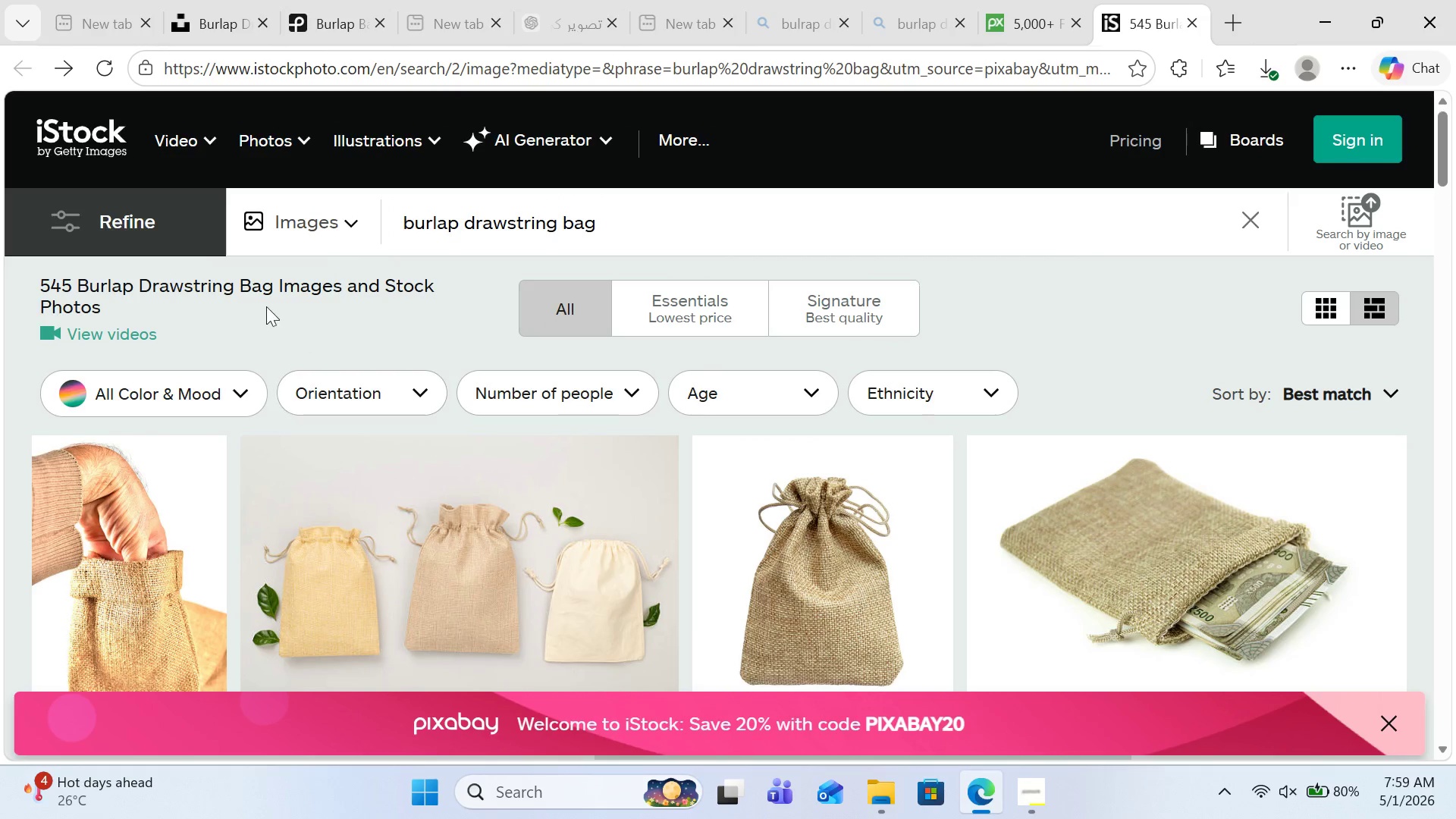 
left_click([152, 206])
 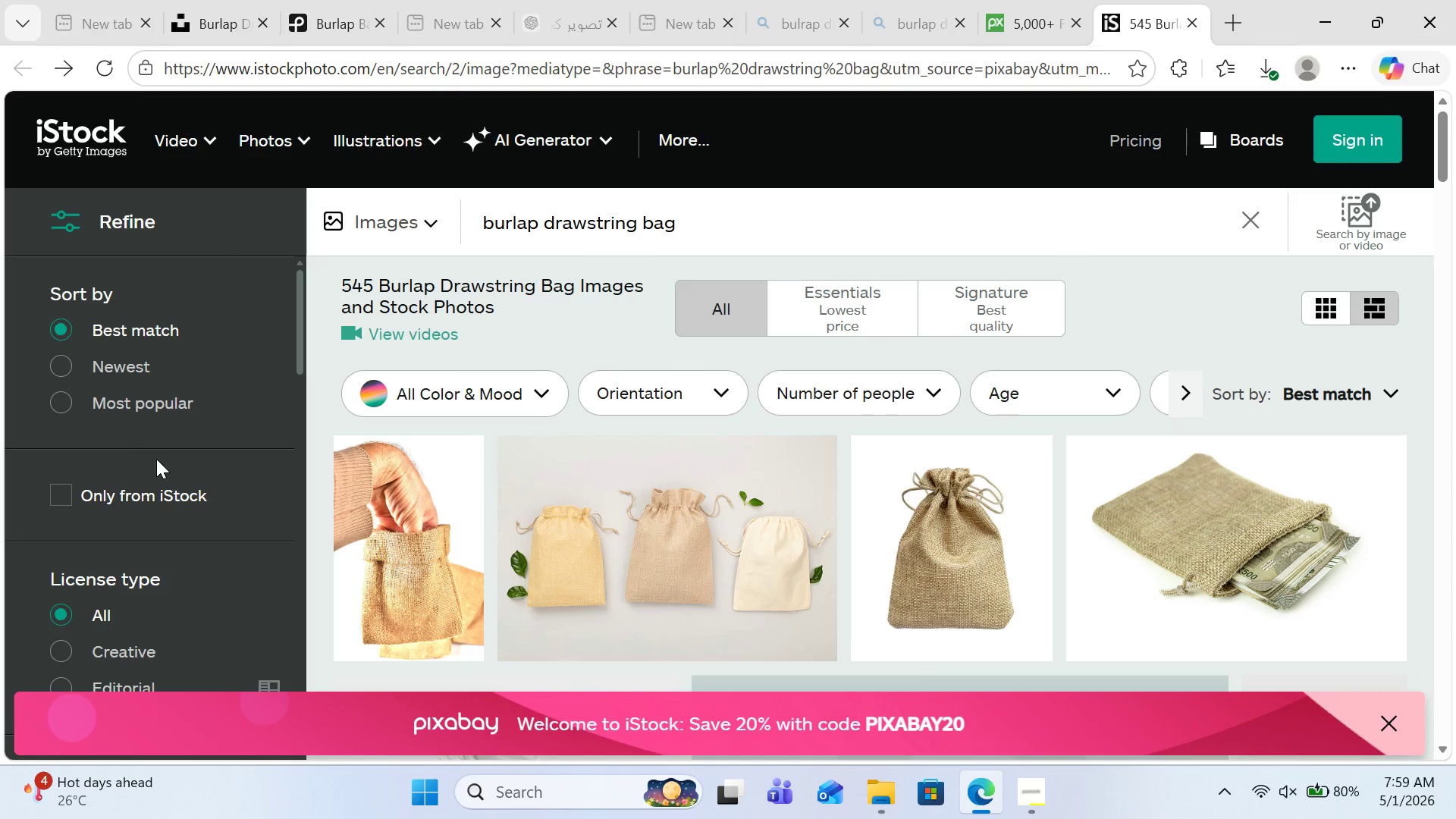 
scroll: coordinate [156, 462], scroll_direction: down, amount: 2.0
 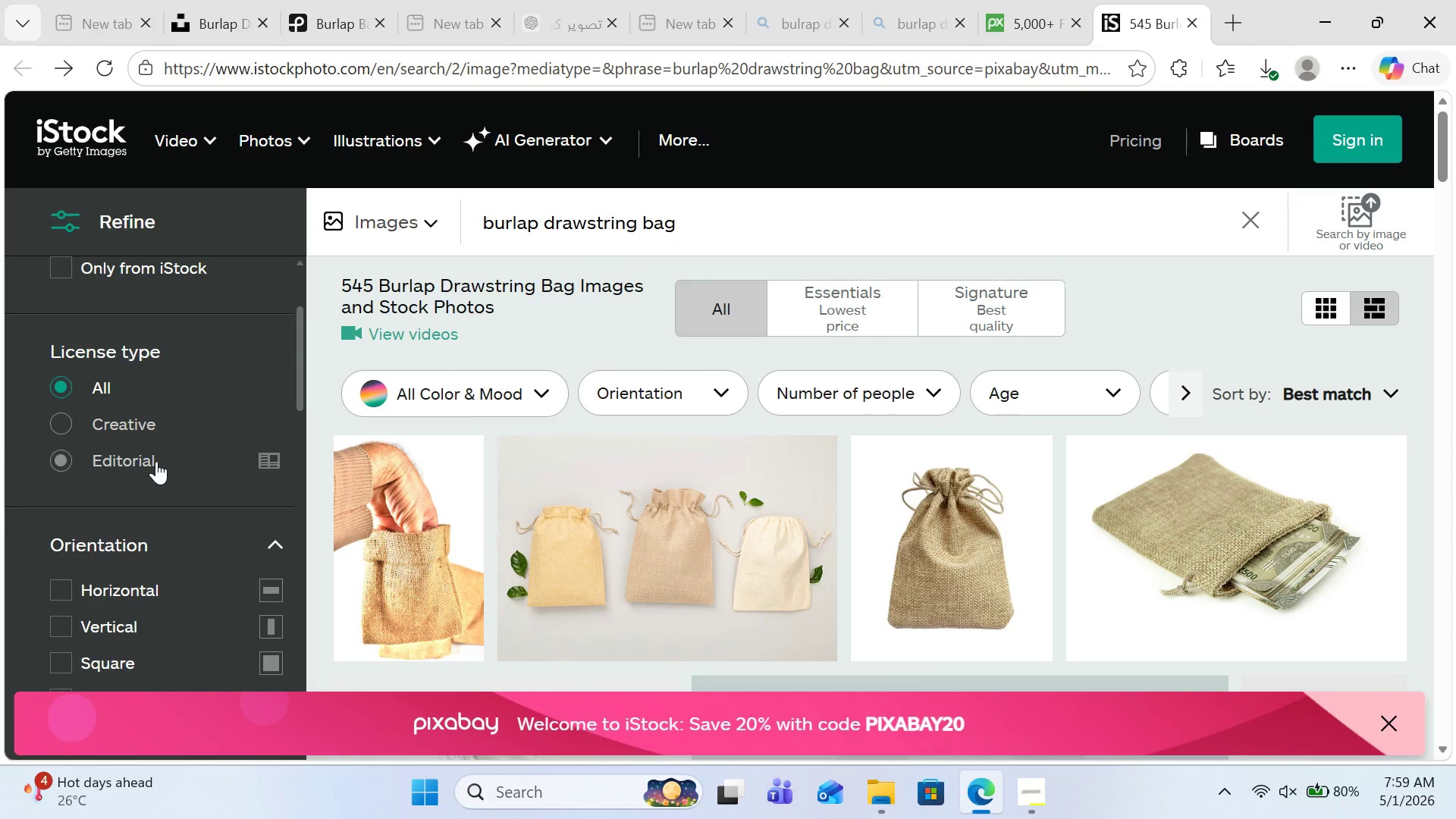 
scroll: coordinate [156, 461], scroll_direction: up, amount: 1.0
 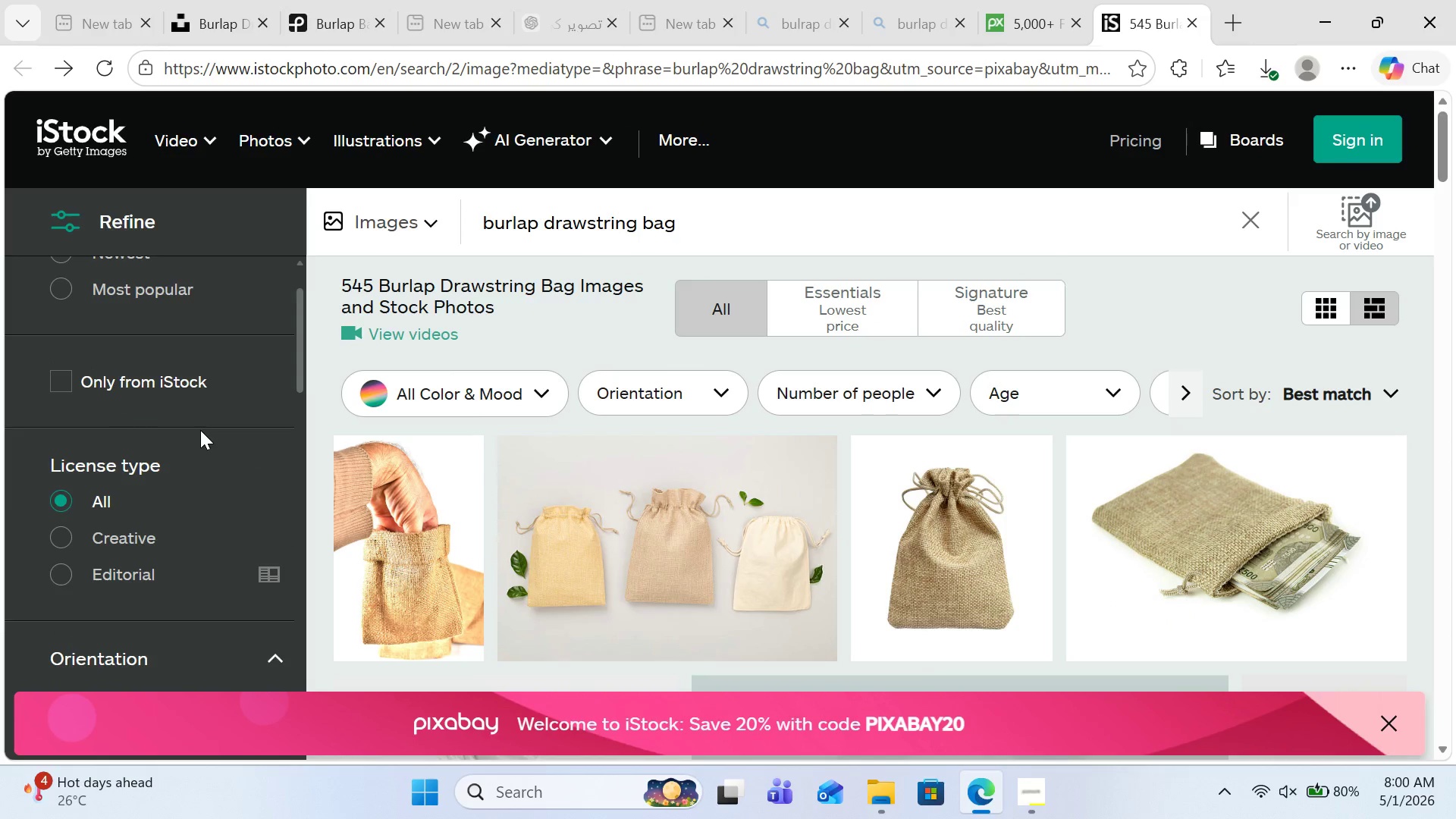 
scroll: coordinate [200, 430], scroll_direction: down, amount: 3.0
 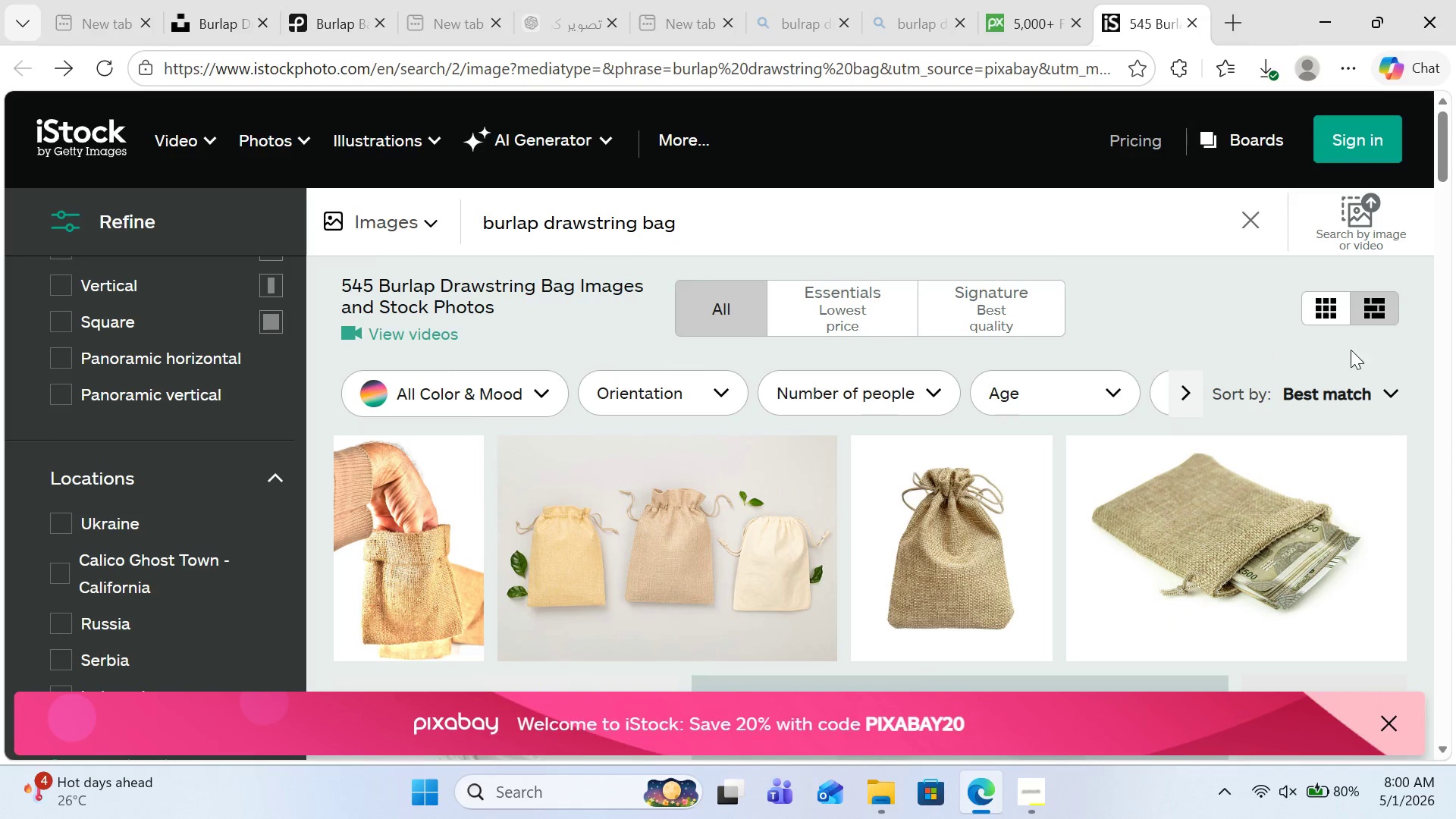 
left_click([1232, 345])
 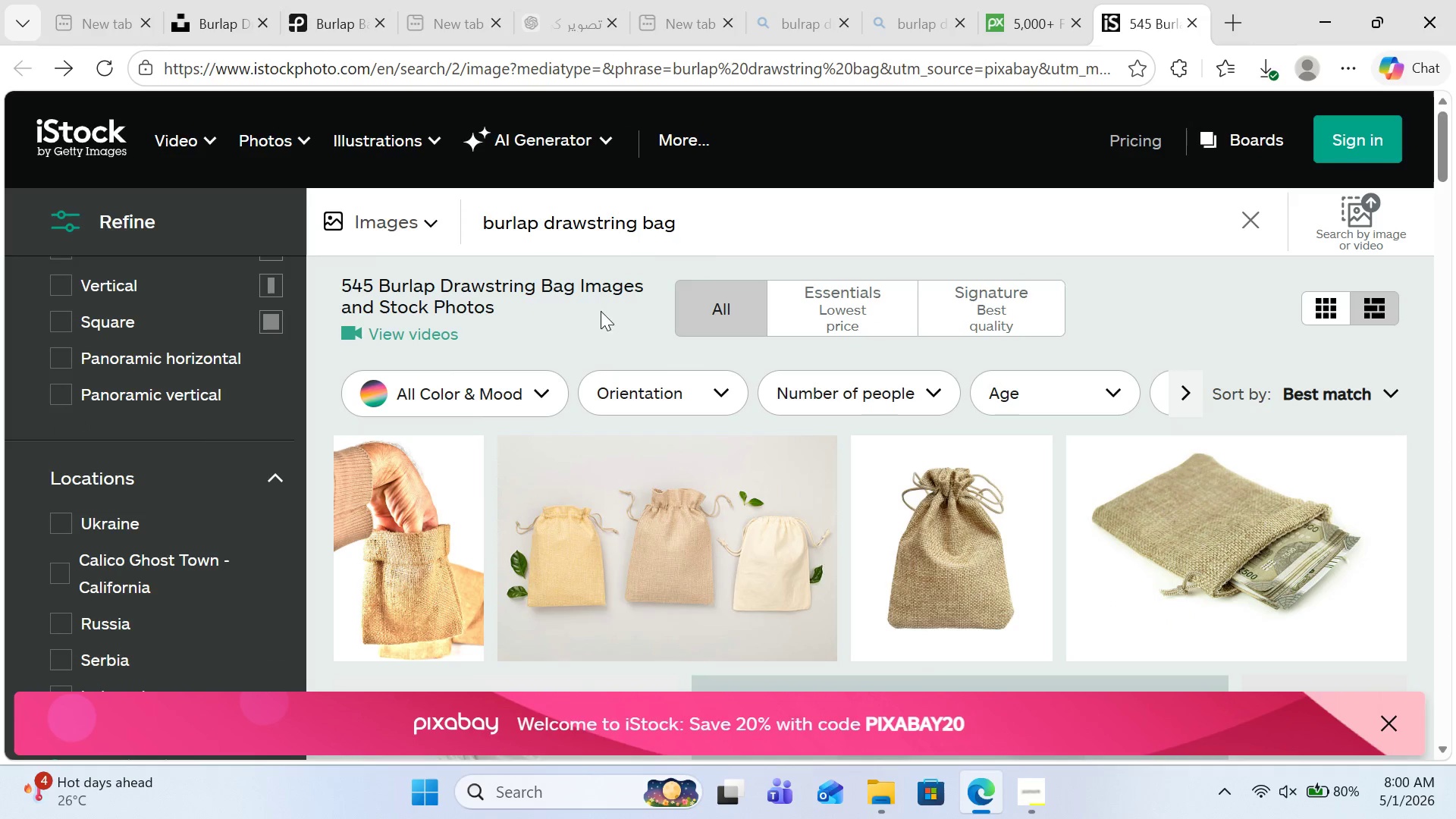 
left_click([718, 225])
 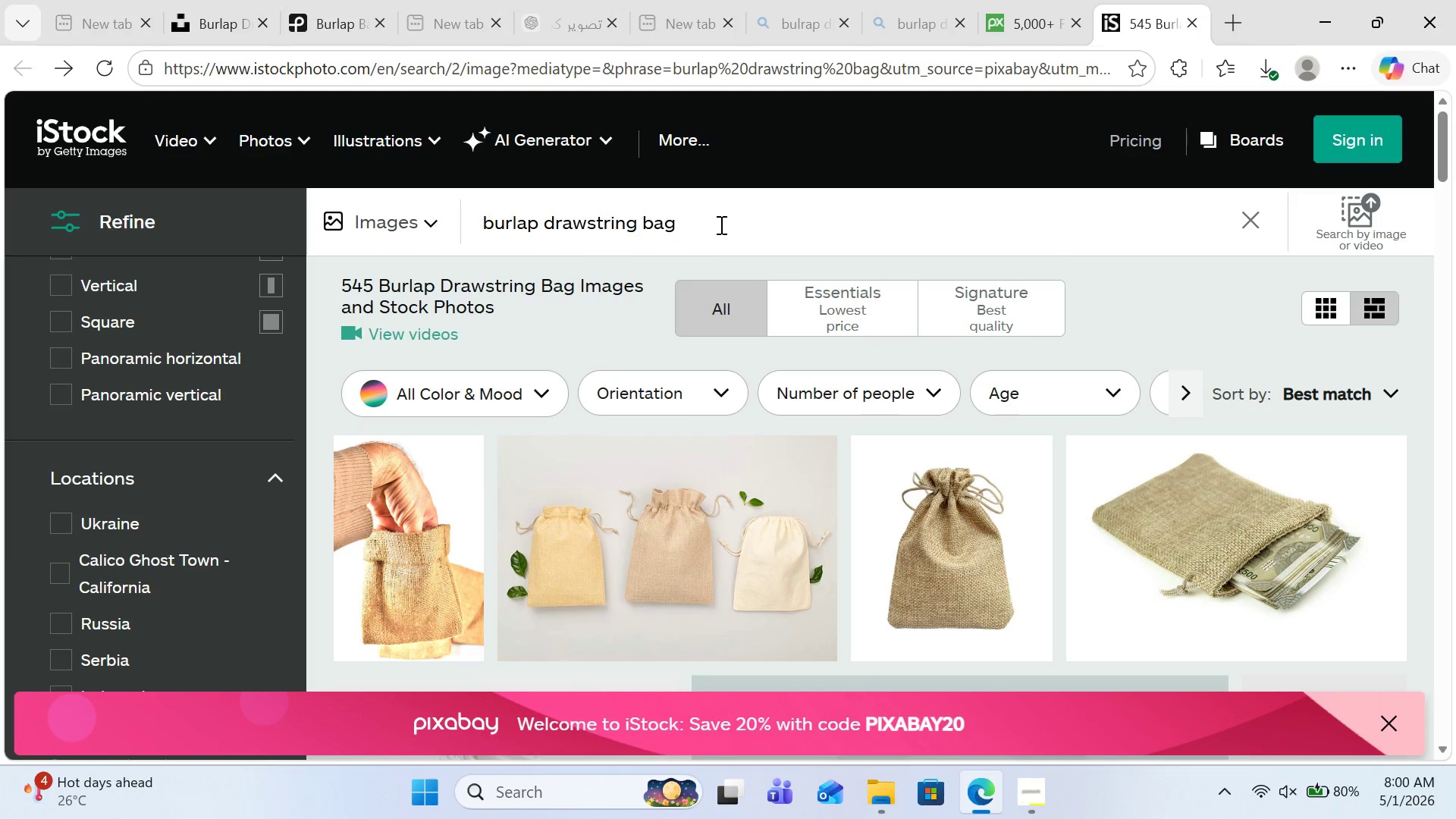 
type( free)
 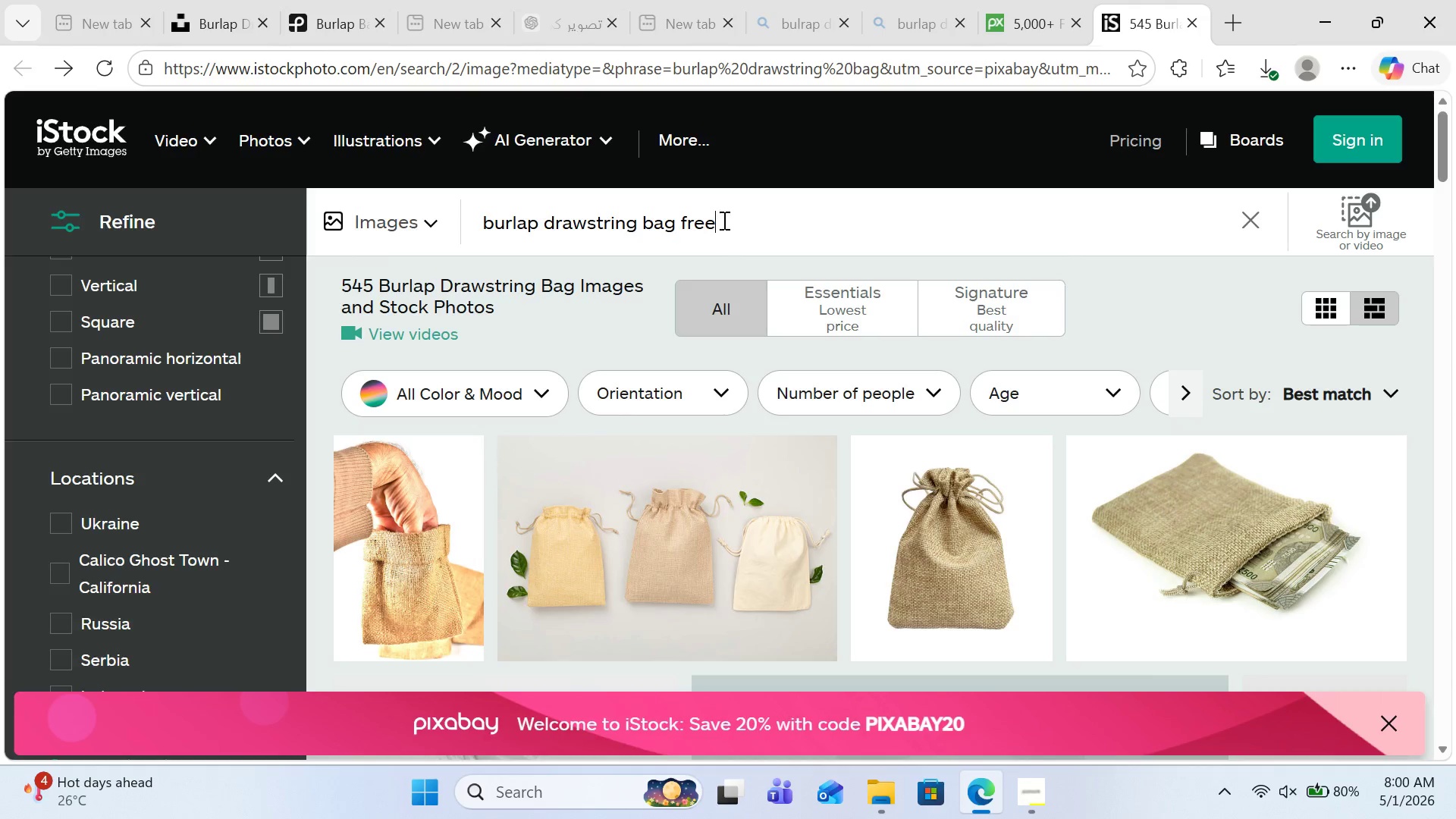 
key(Enter)
 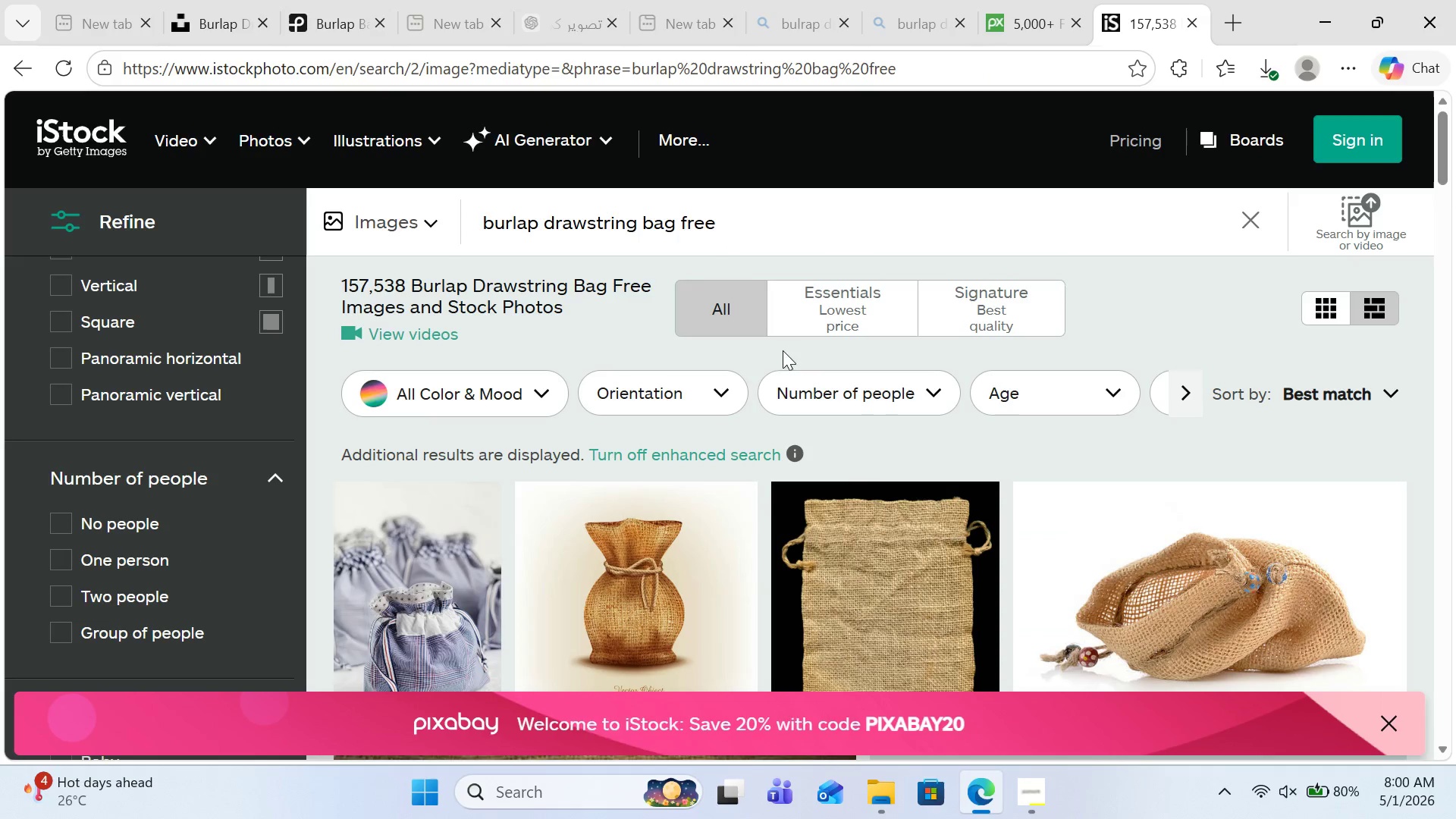 
scroll: coordinate [902, 447], scroll_direction: down, amount: 1.0
 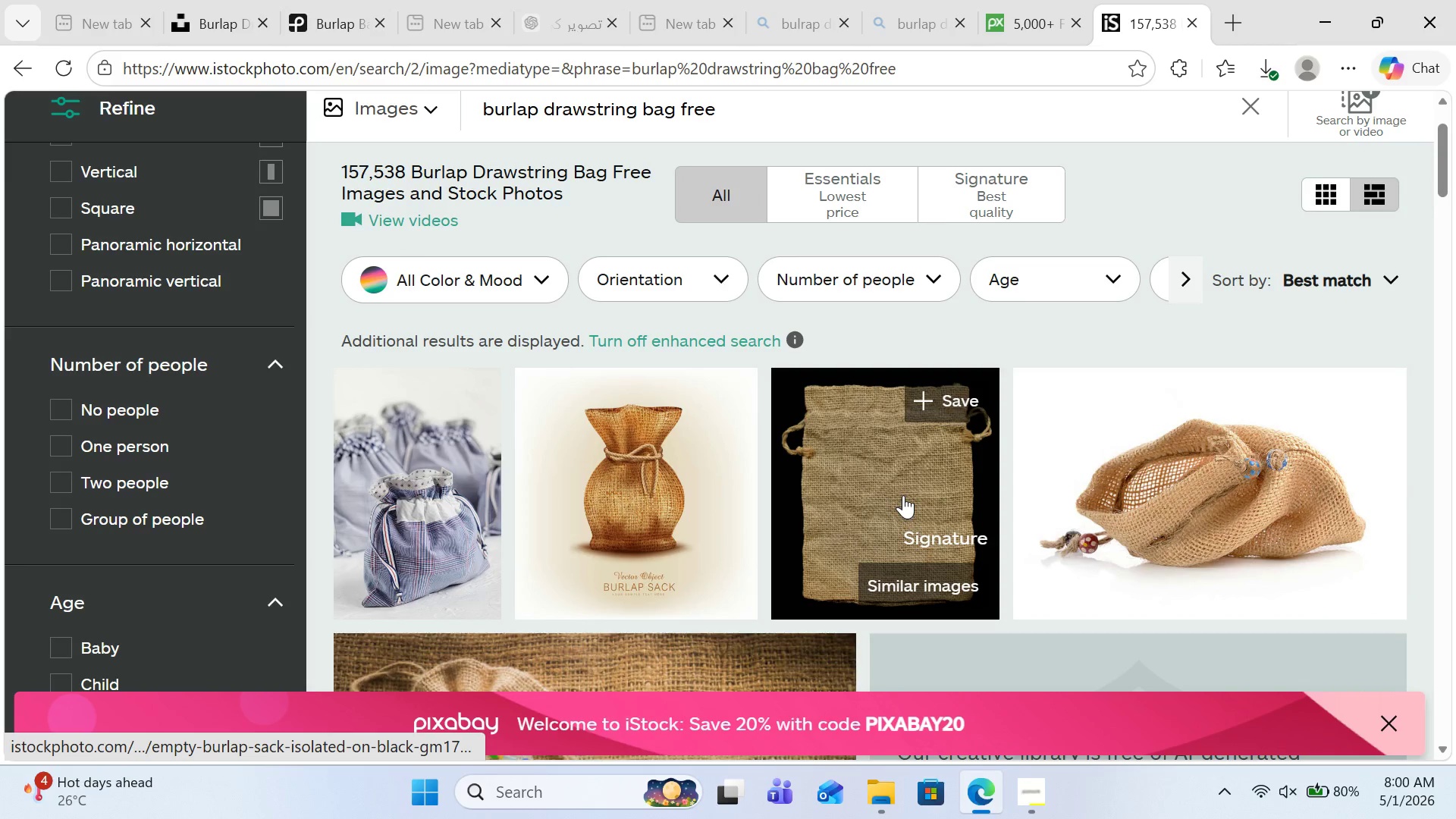 
left_click([903, 495])
 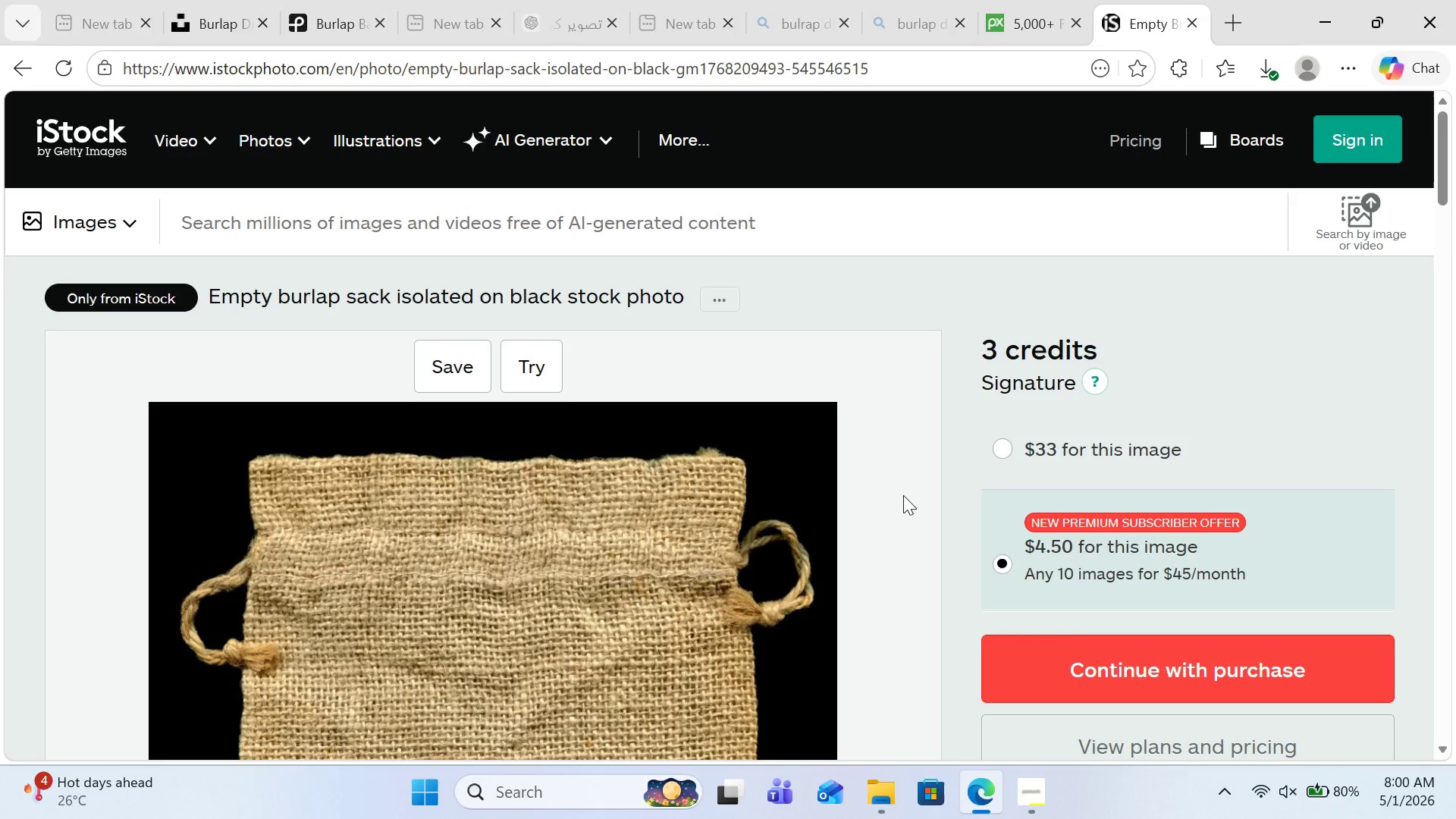 
scroll: coordinate [903, 494], scroll_direction: down, amount: 3.0
 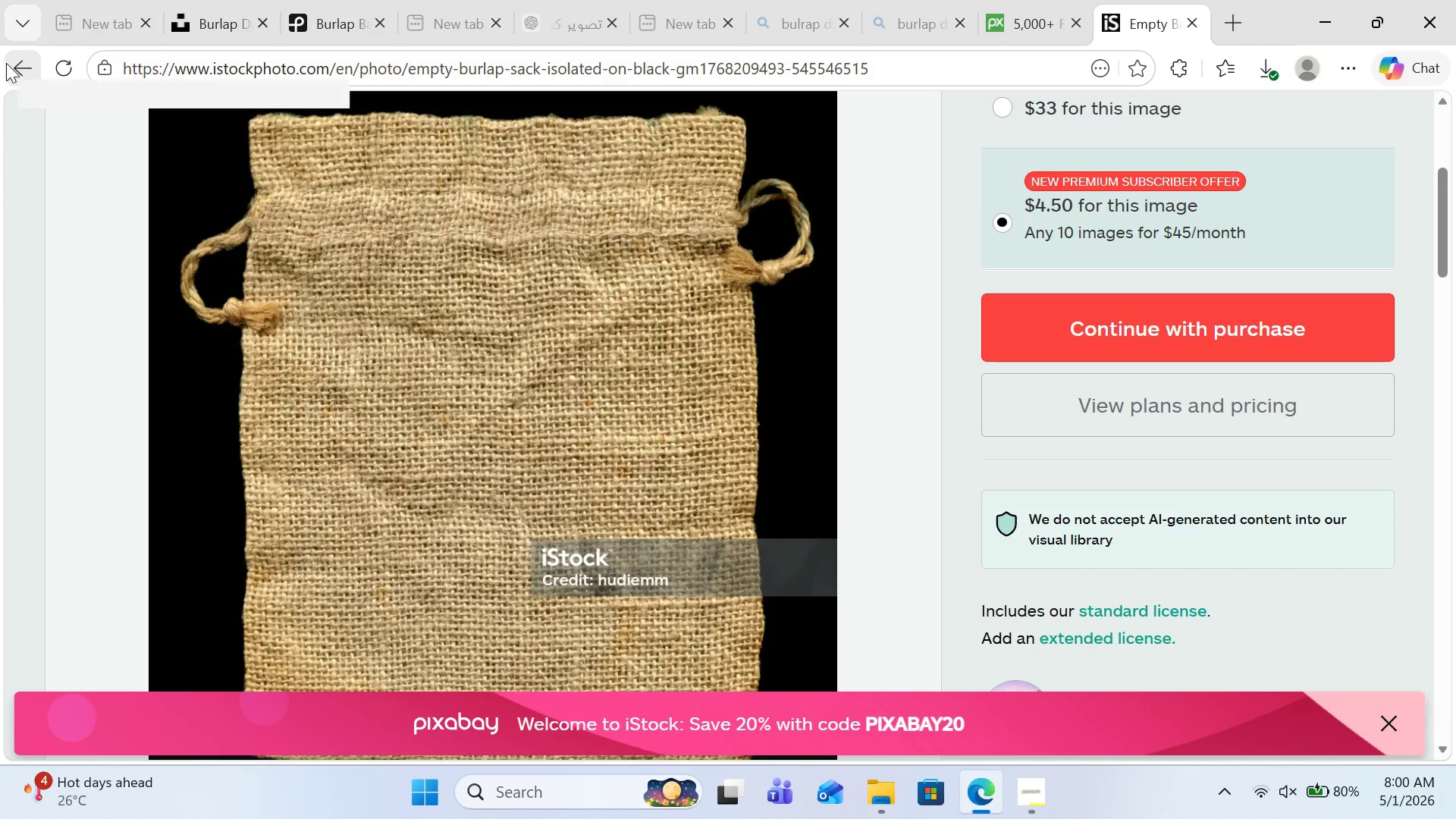 
left_click([6, 63])
 